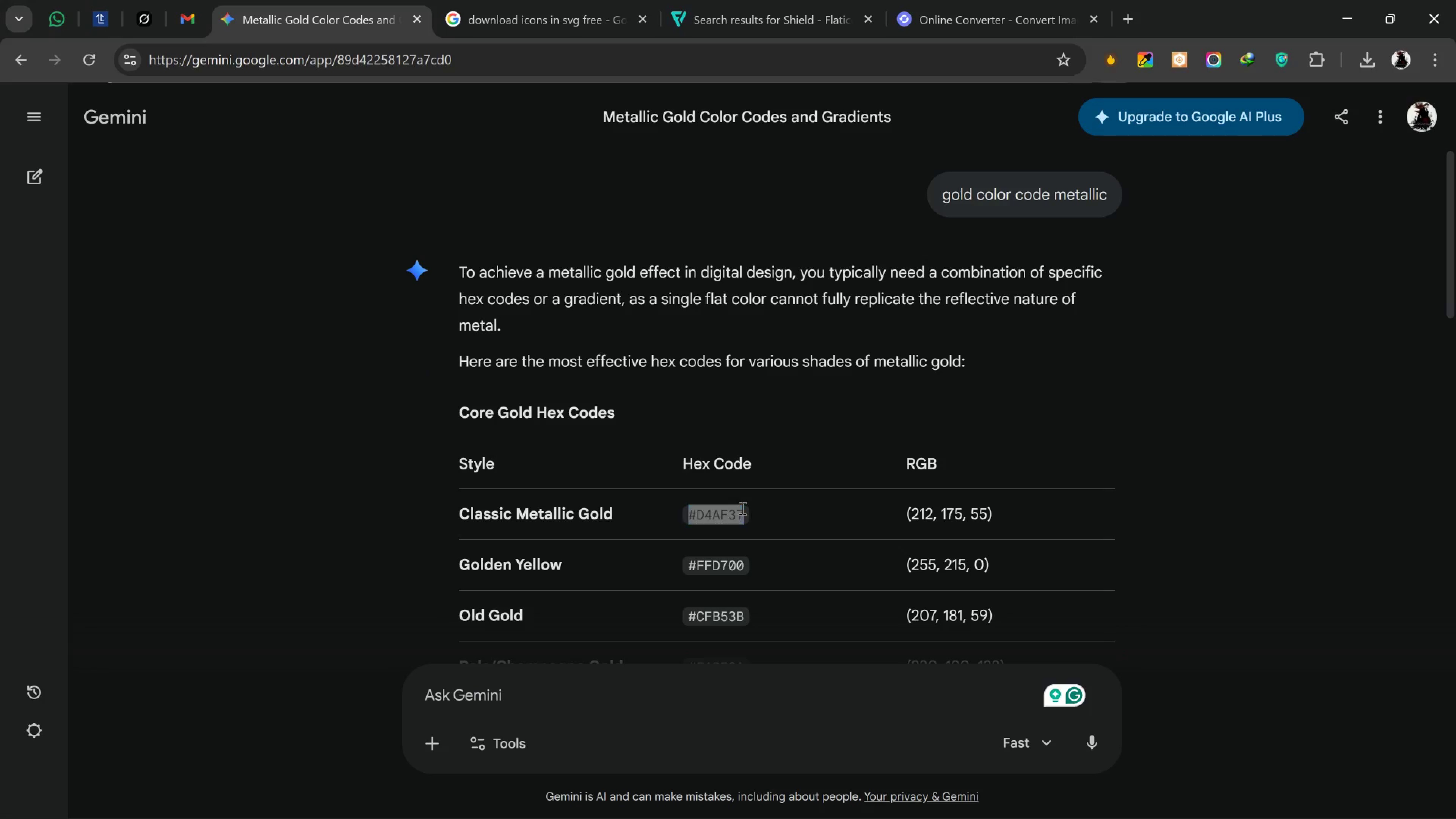 
key(Alt+Tab)
 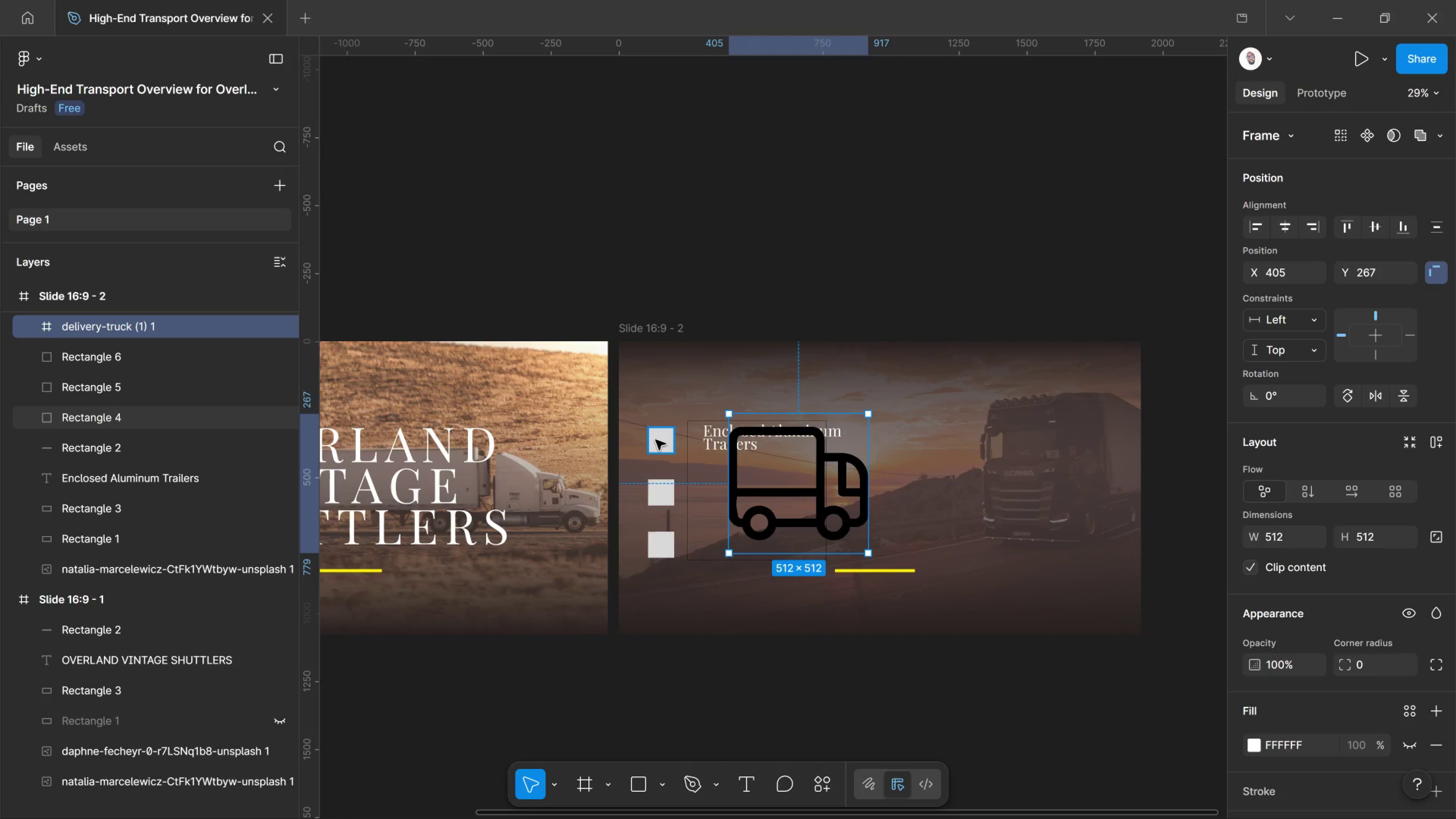 
wait(6.8)
 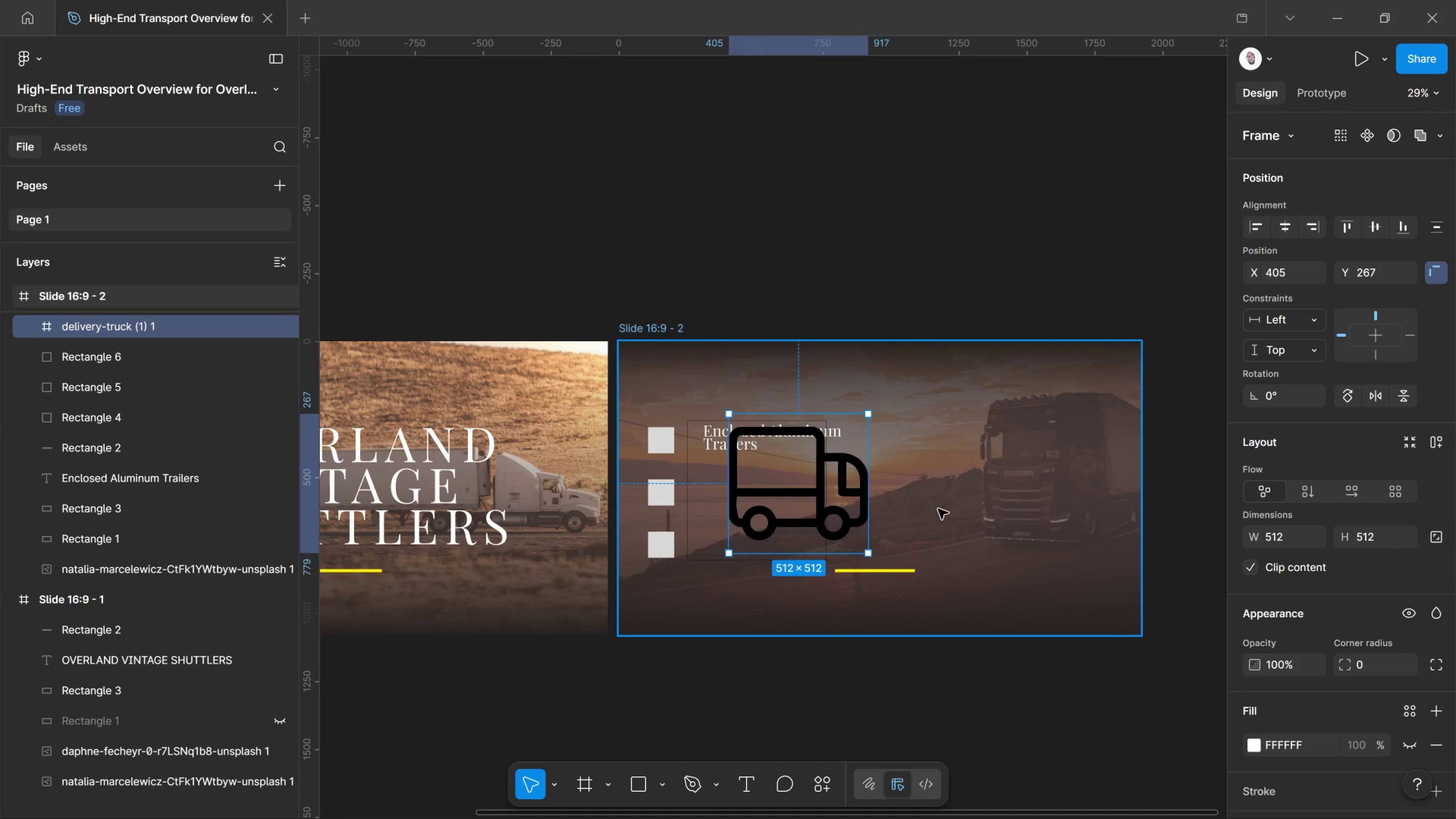 
scroll: coordinate [1281, 708], scroll_direction: down, amount: 4.0
 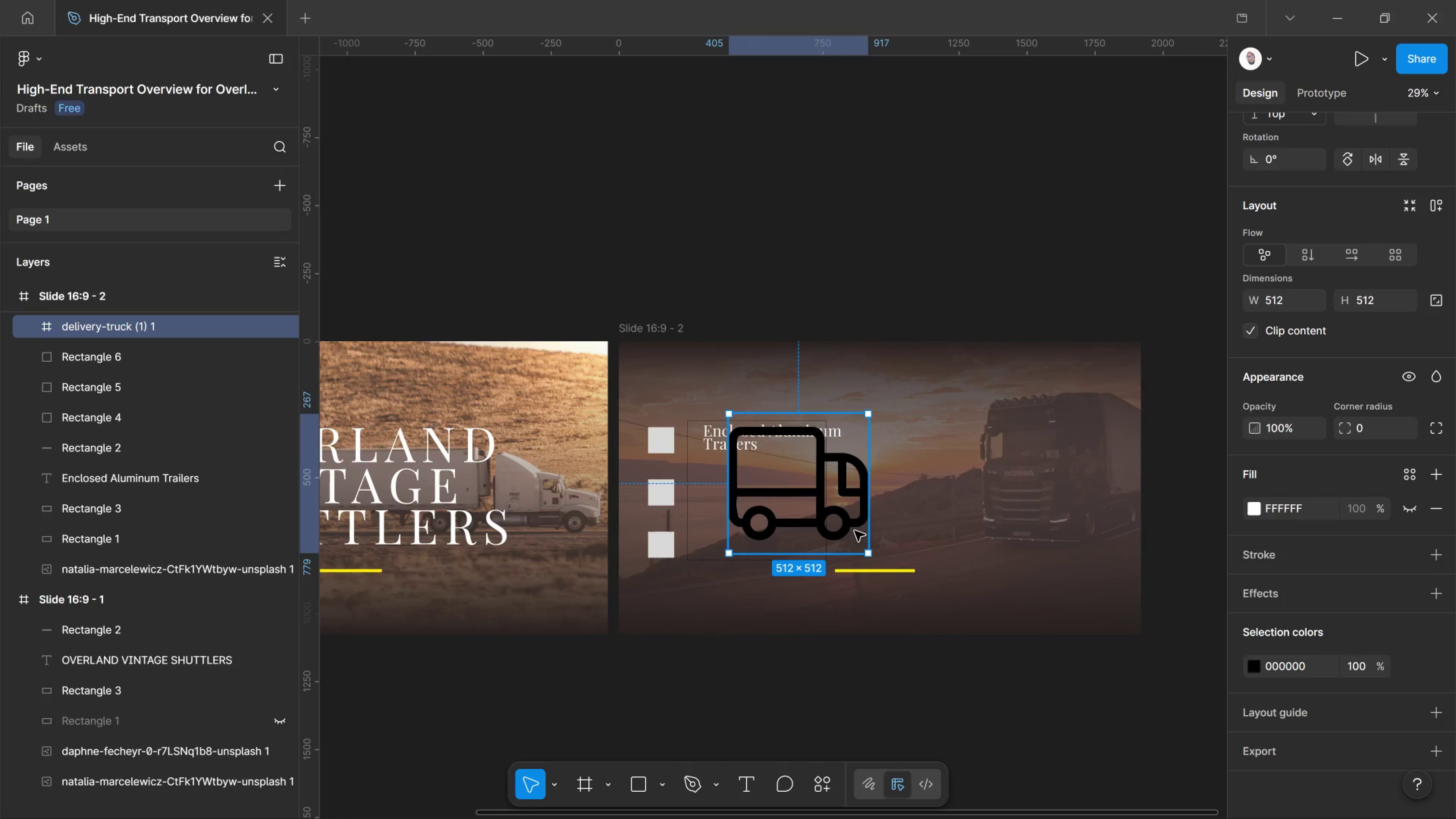 
wait(5.85)
 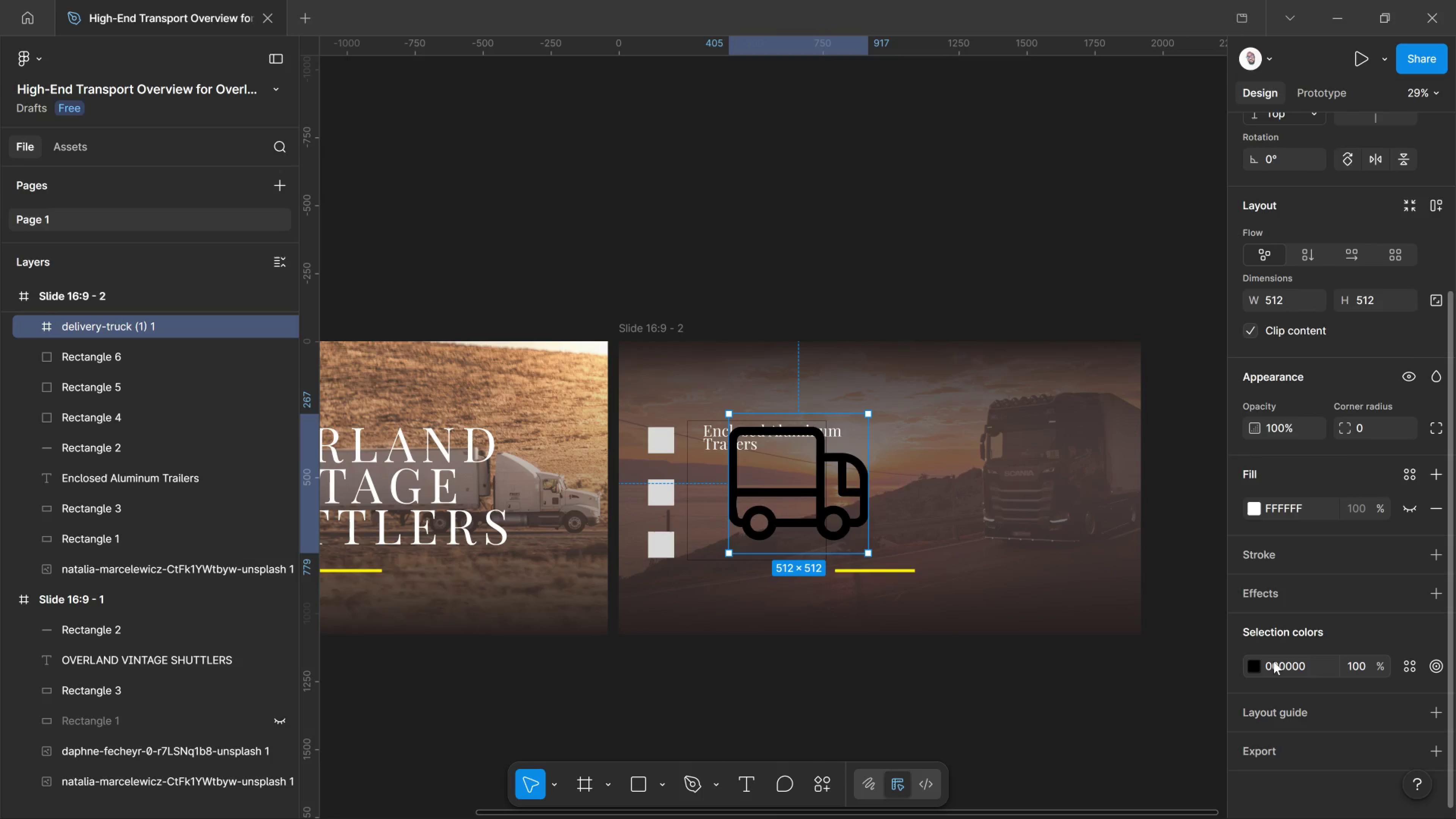 
double_click([1280, 665])
 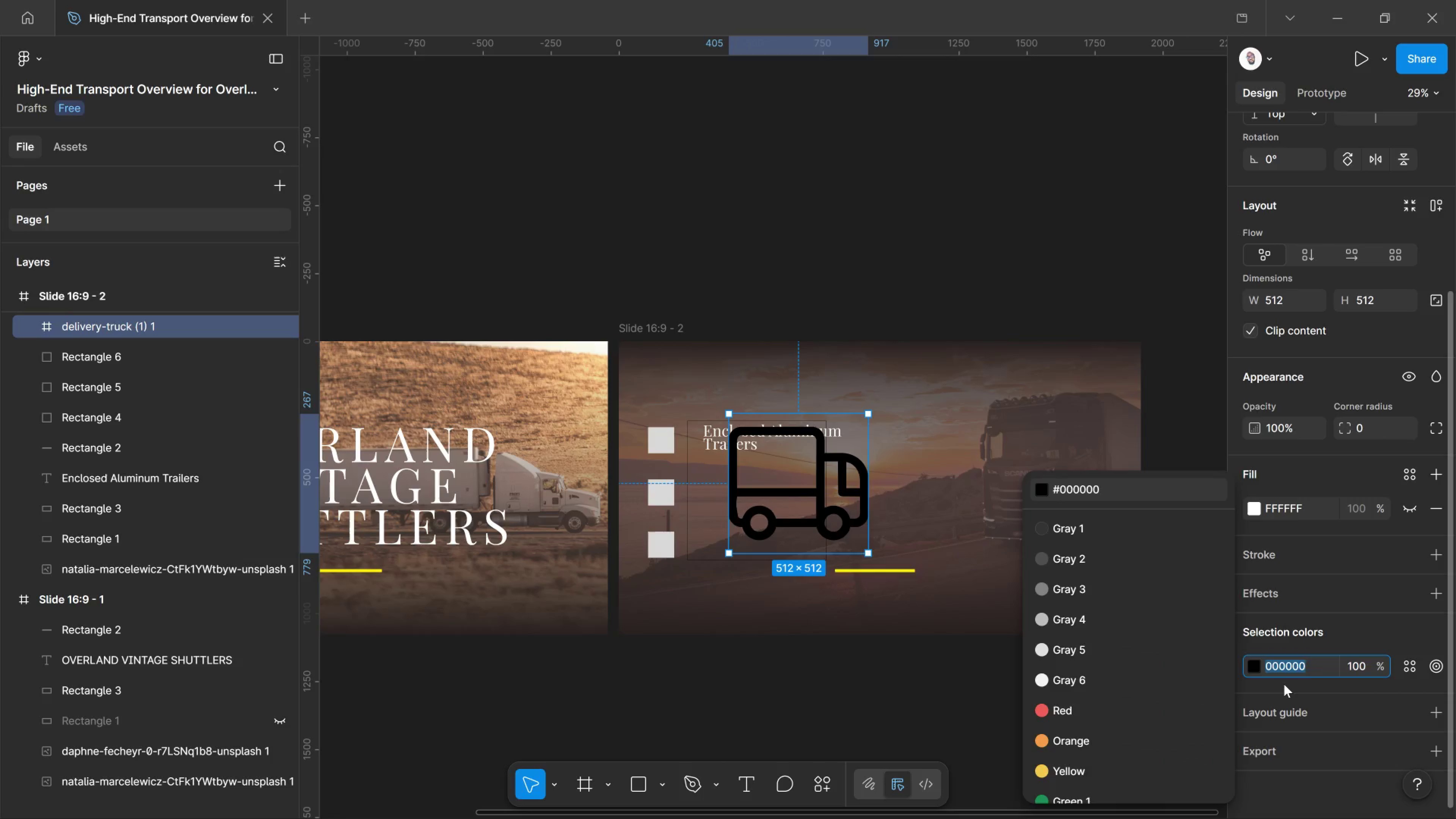 
key(Control+V)
 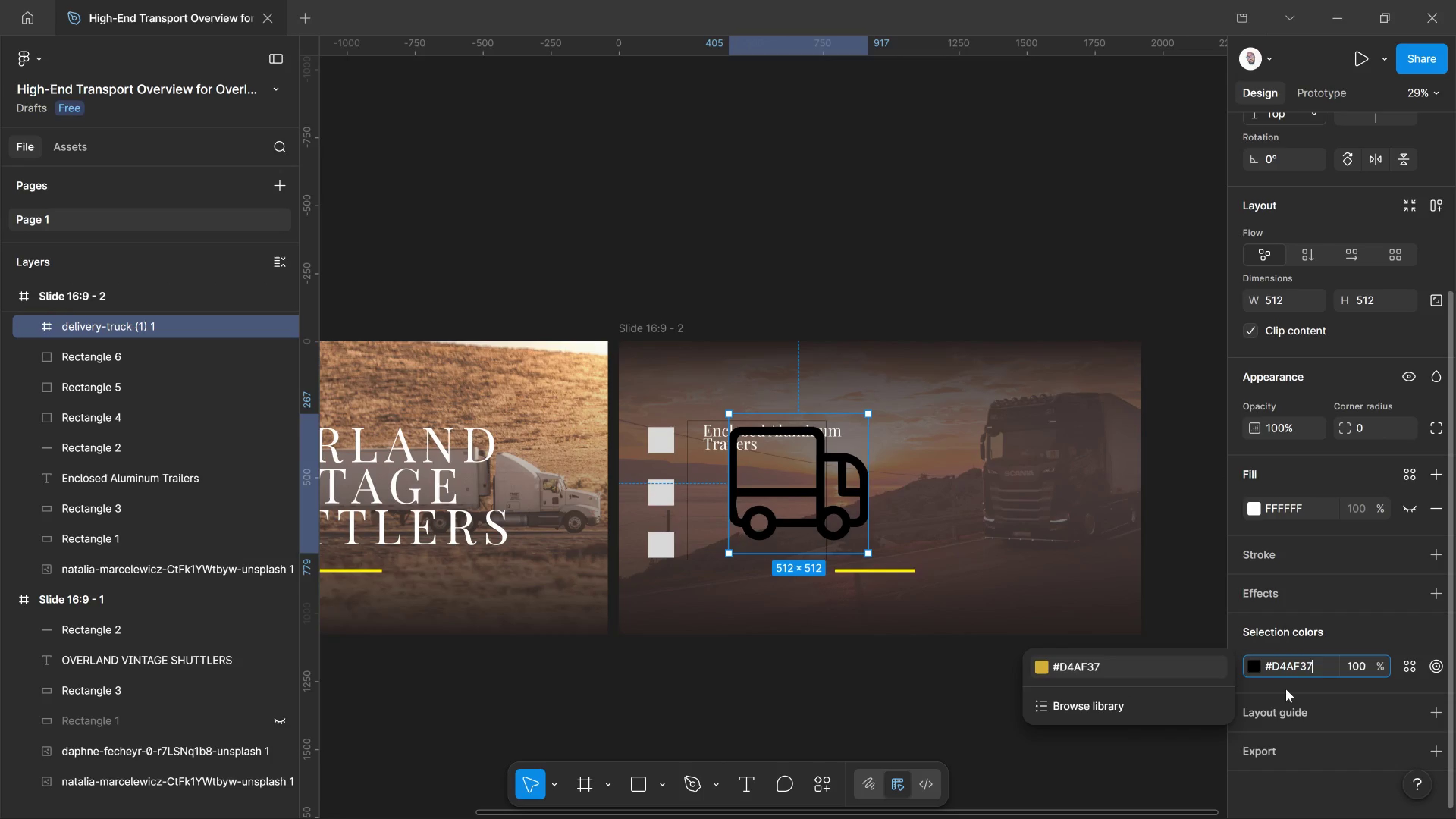 
key(Enter)
 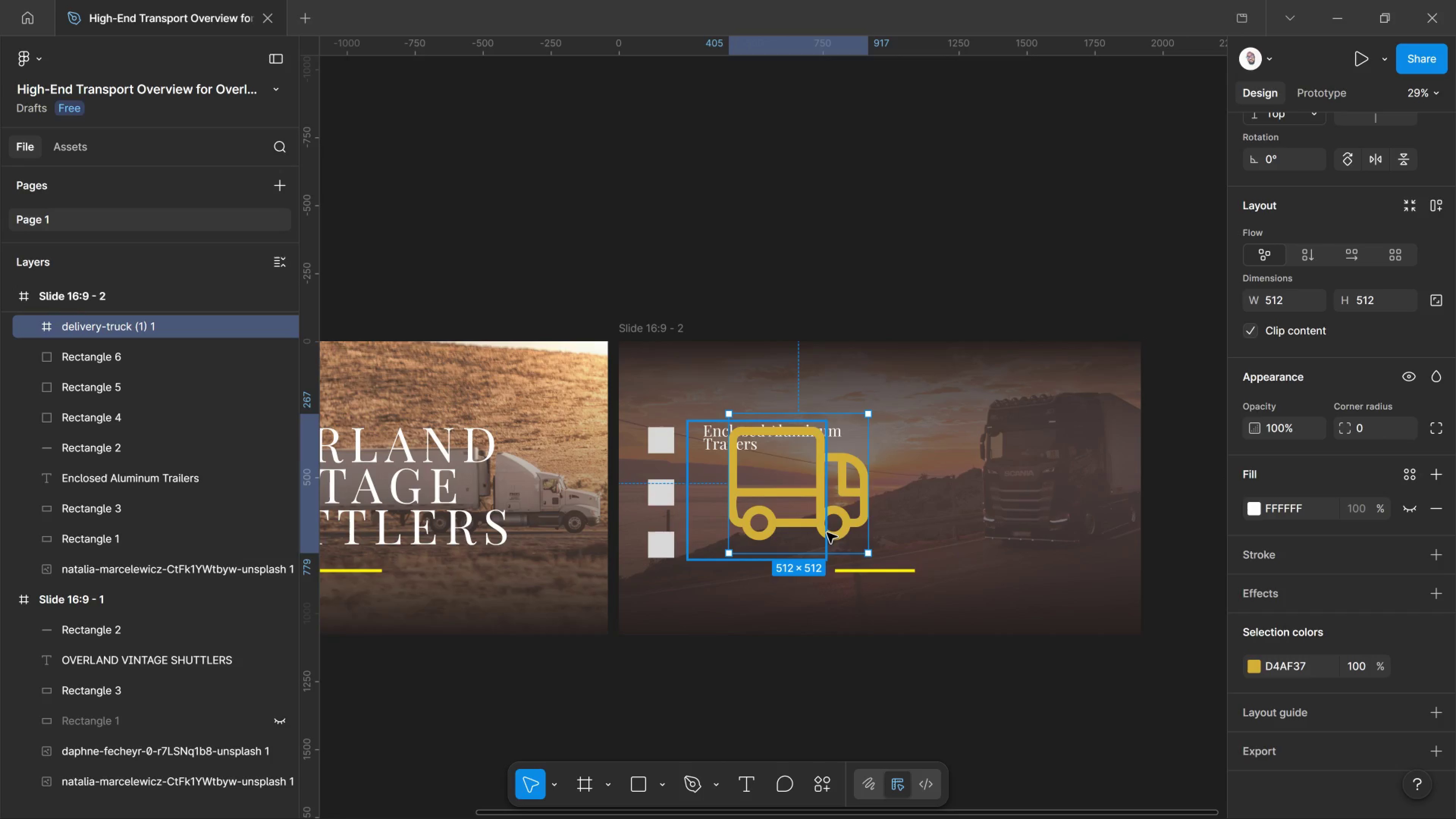 
key(Alt+AltLeft)
 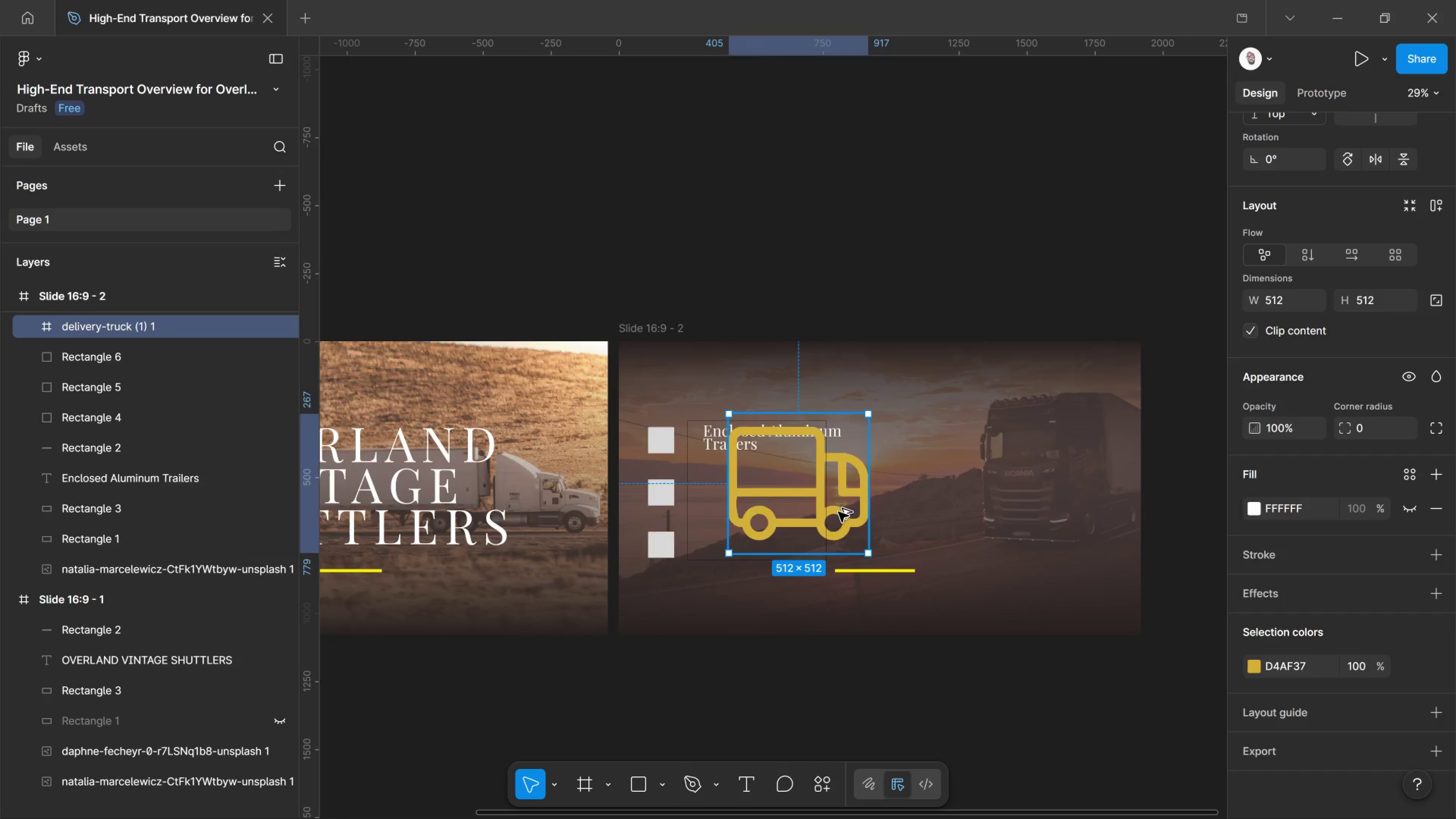 
key(Alt+Tab)
 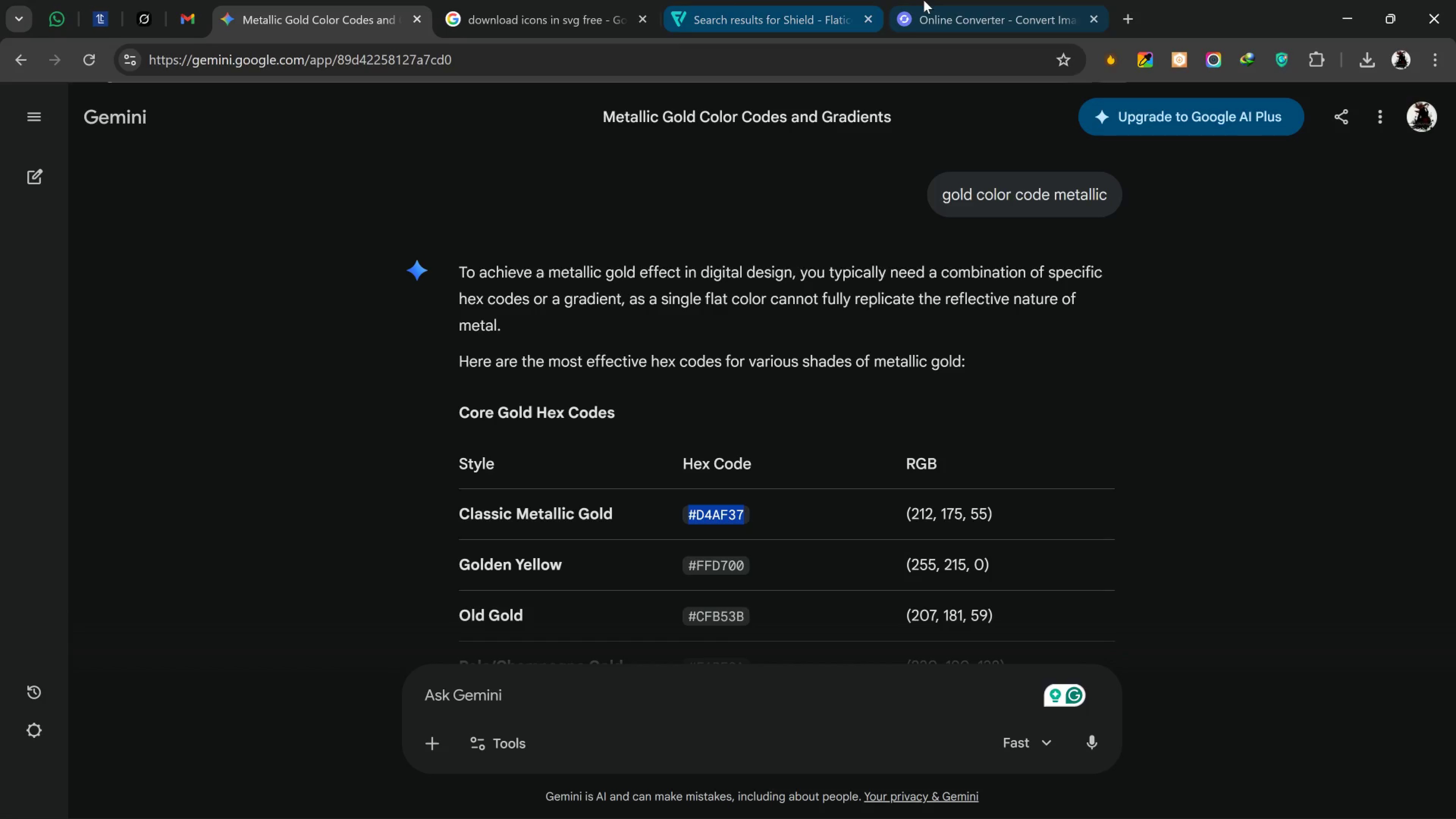 
left_click([929, 0])
 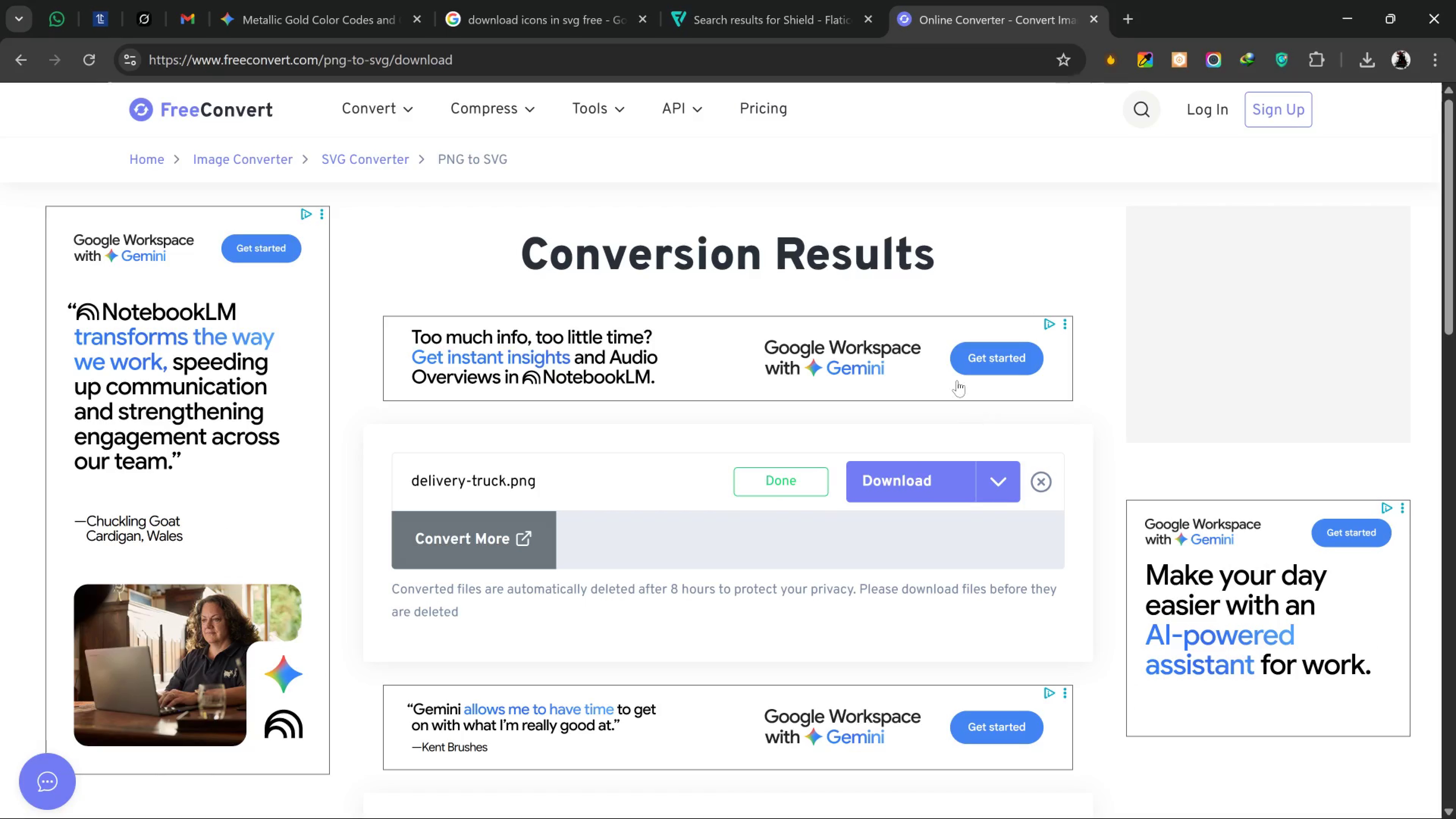 
wait(8.17)
 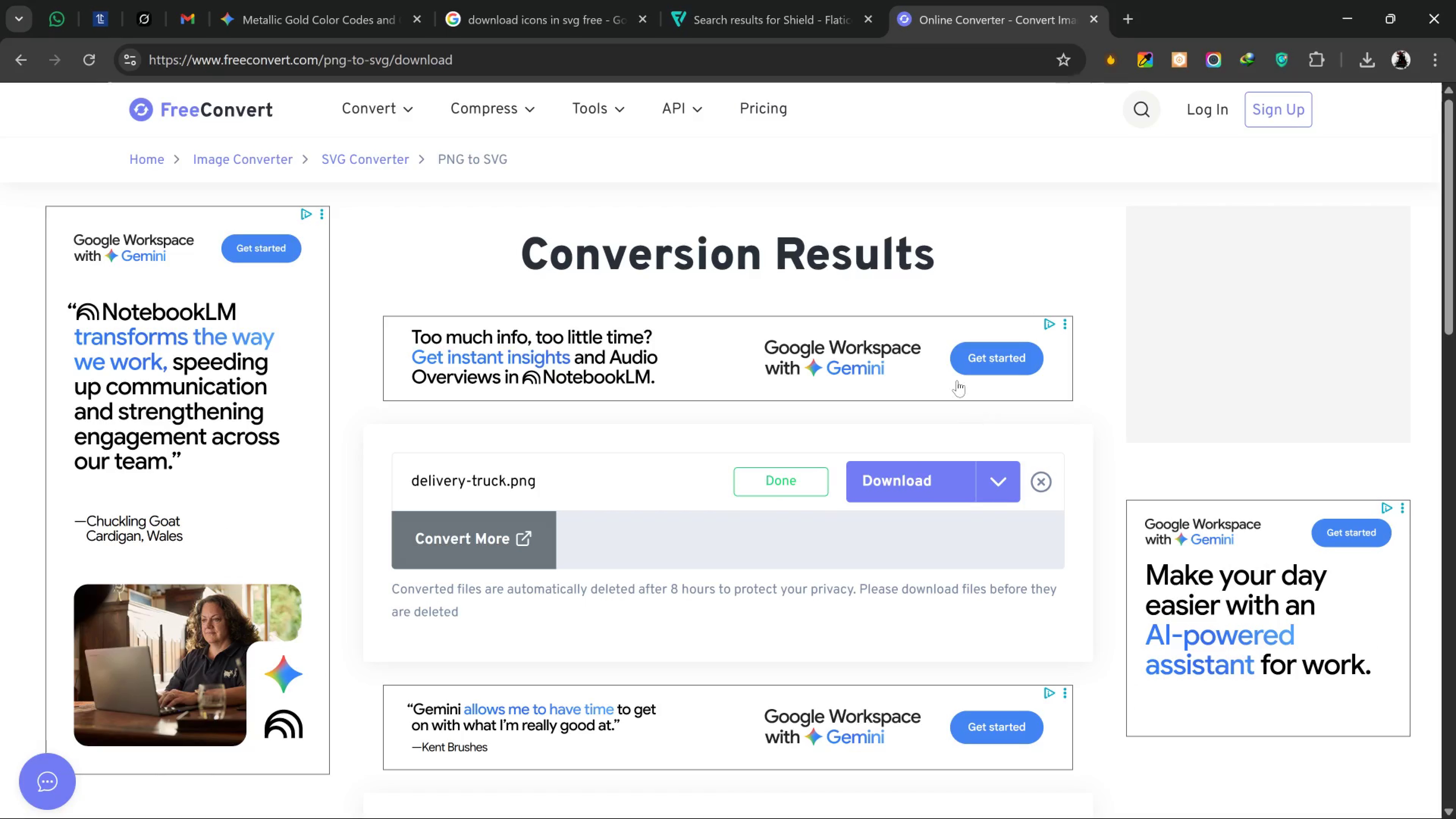 
left_click_drag(start_coordinate=[1363, 63], to_coordinate=[1369, 61])
 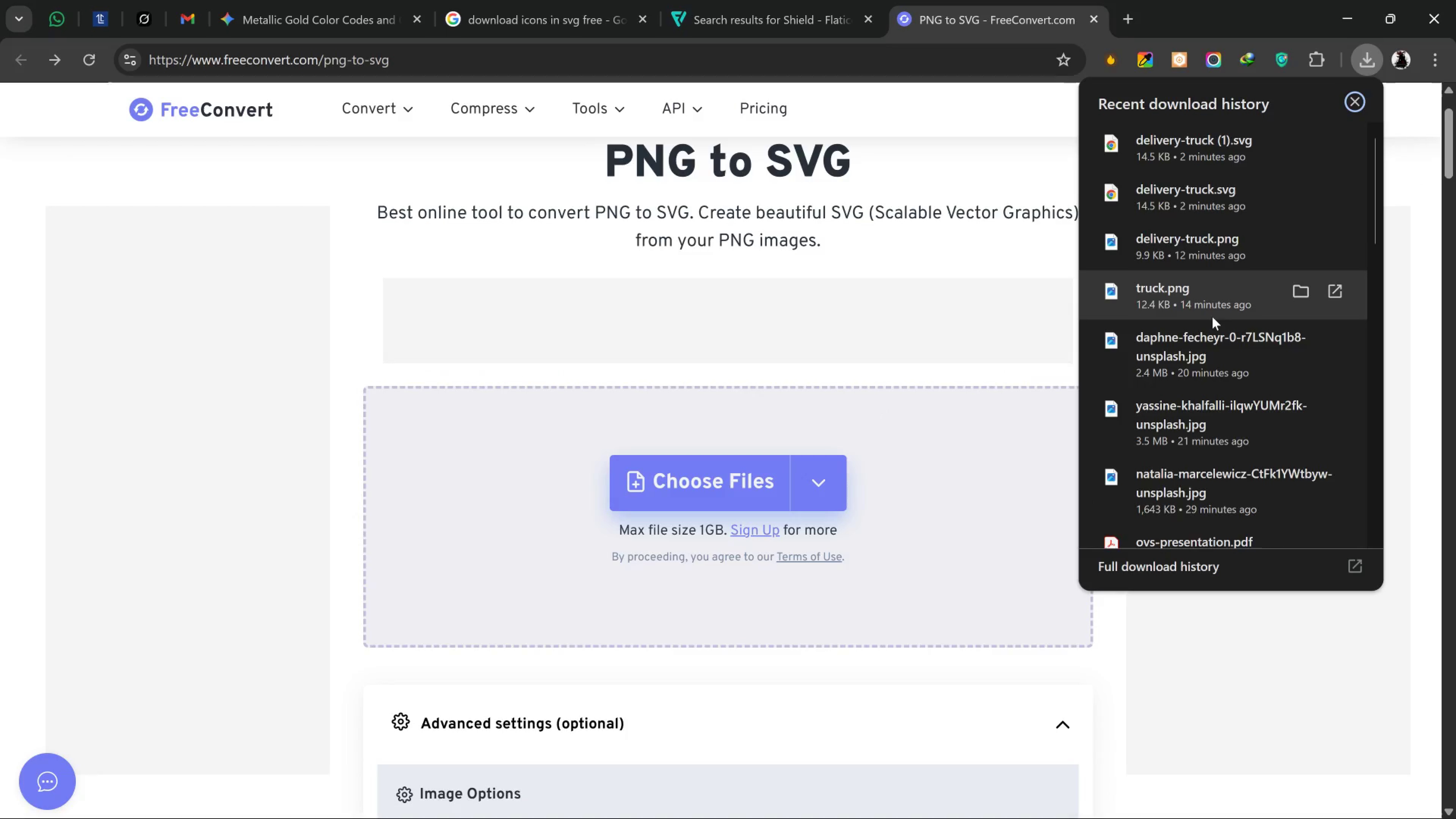 
scroll: coordinate [1214, 367], scroll_direction: down, amount: 1.0
 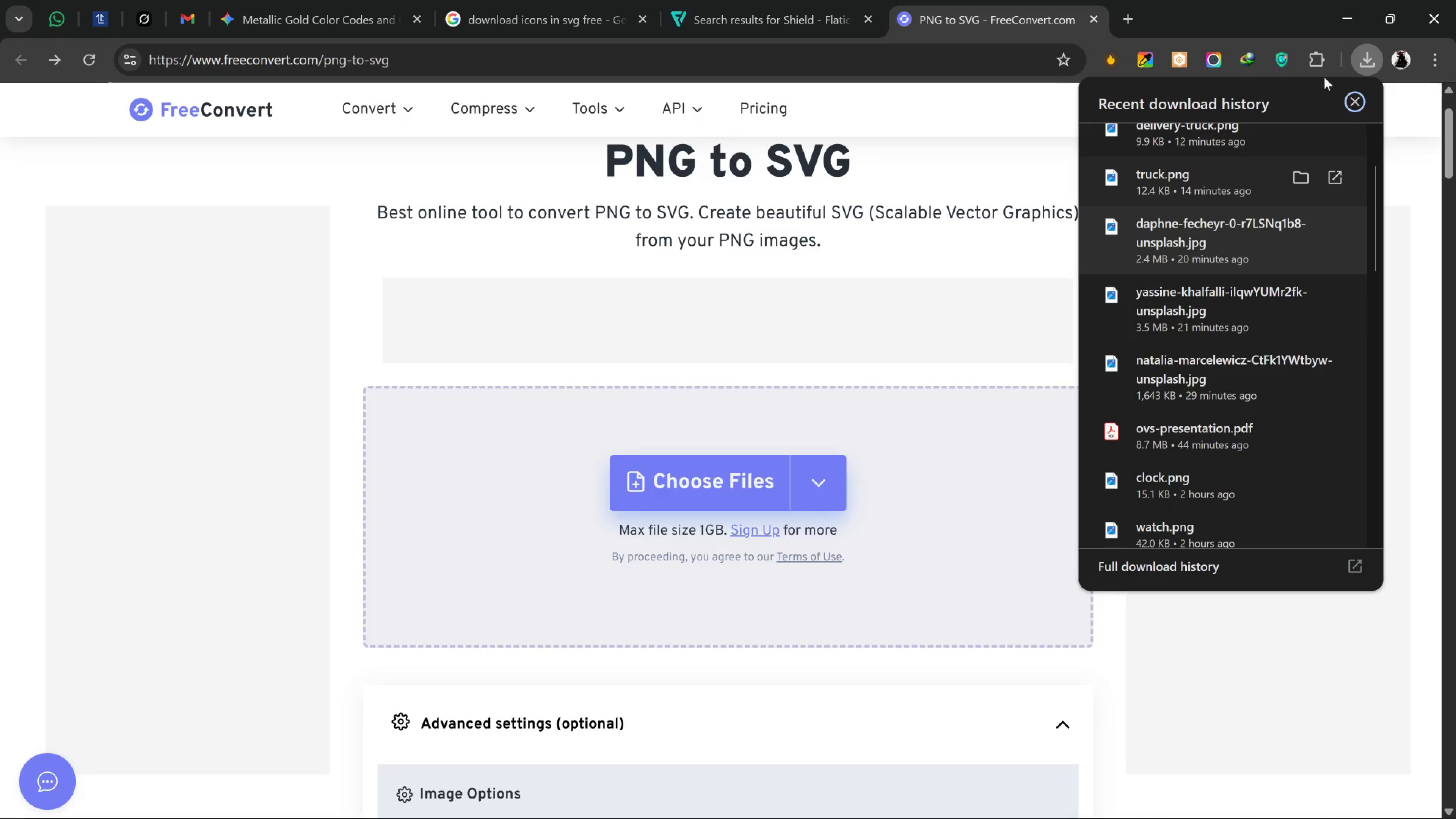 
left_click([752, 1])
 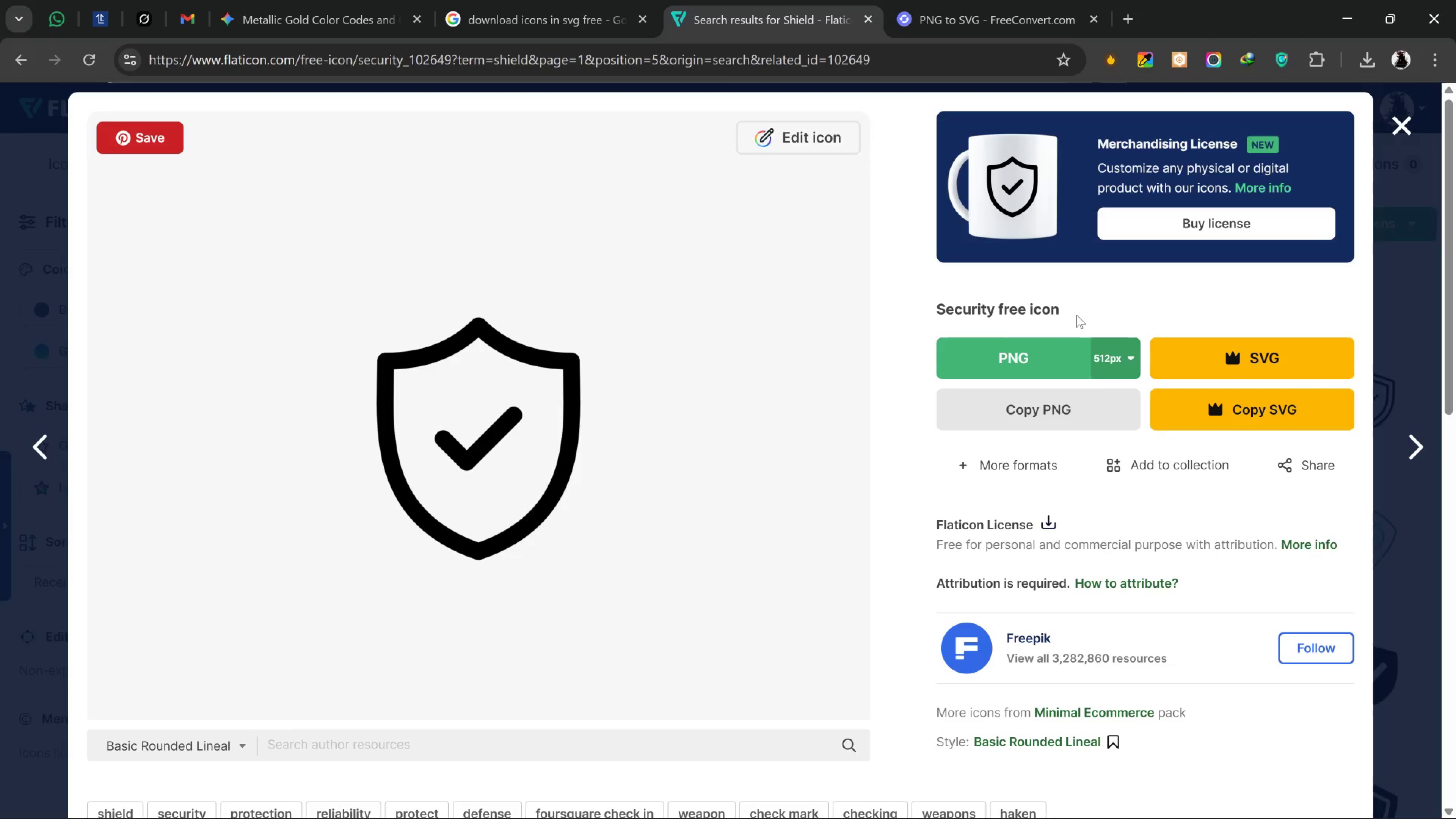 
left_click([1011, 358])
 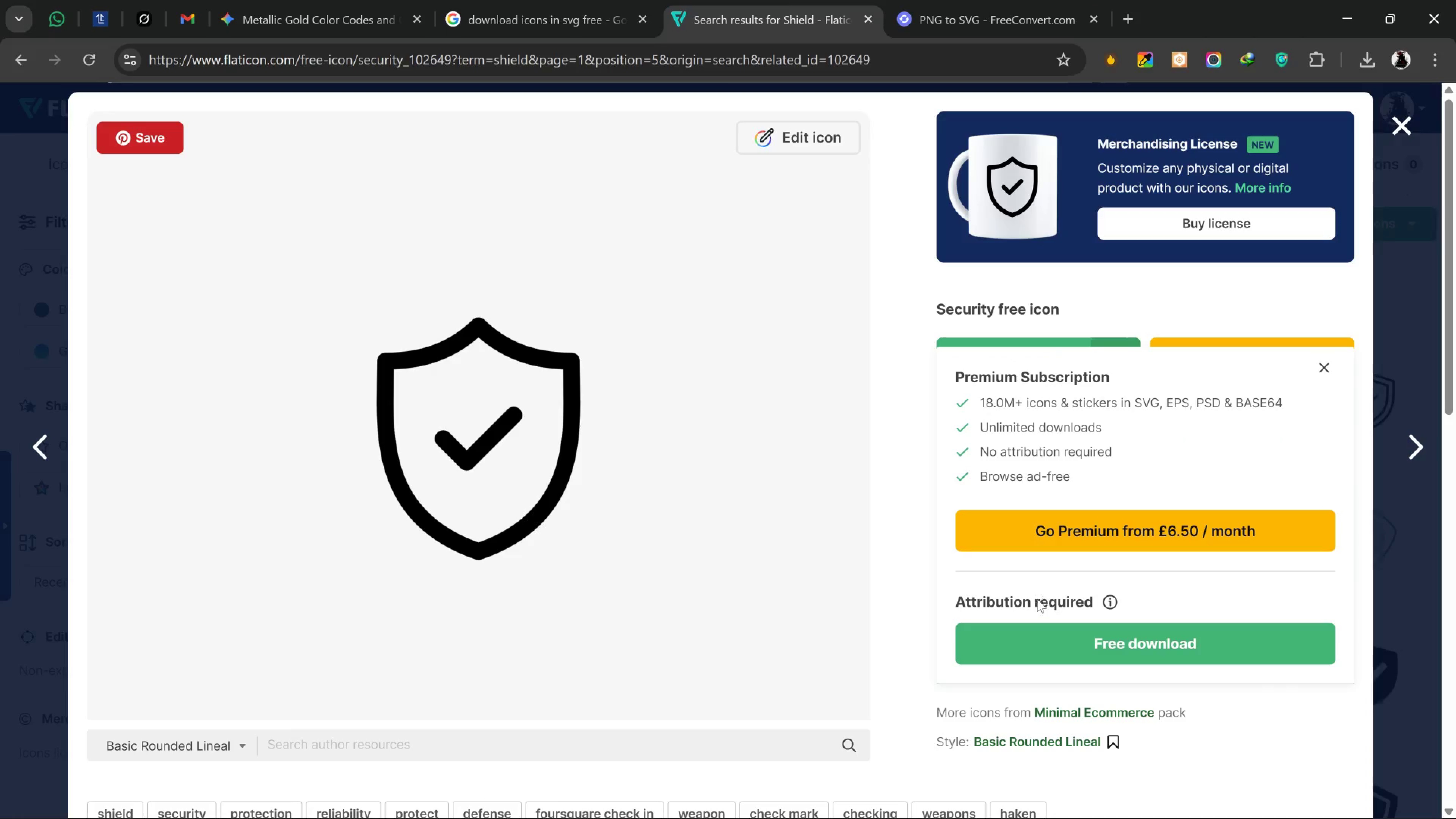 
left_click([1032, 667])
 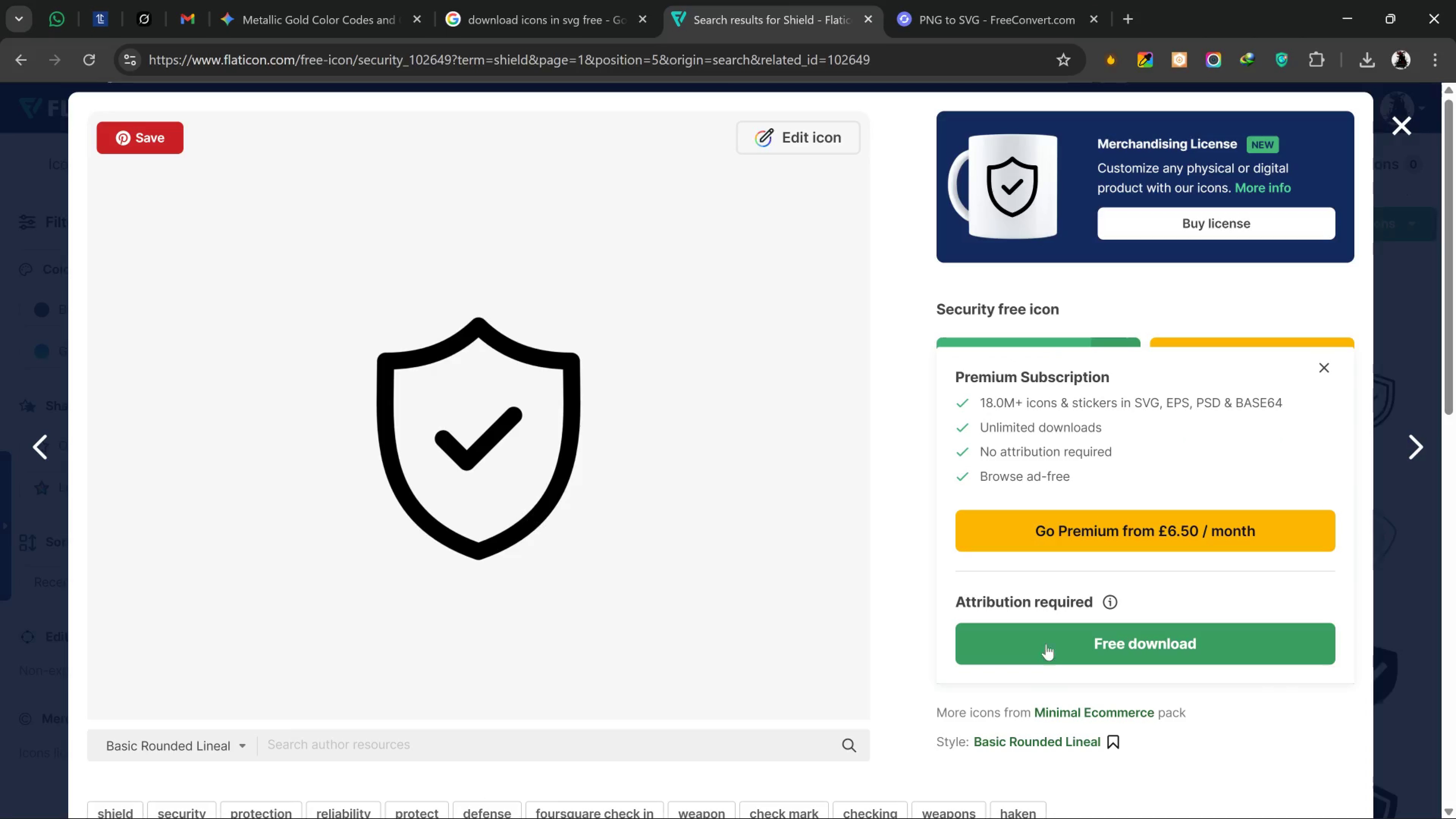 
left_click_drag(start_coordinate=[1046, 644], to_coordinate=[1046, 648])
 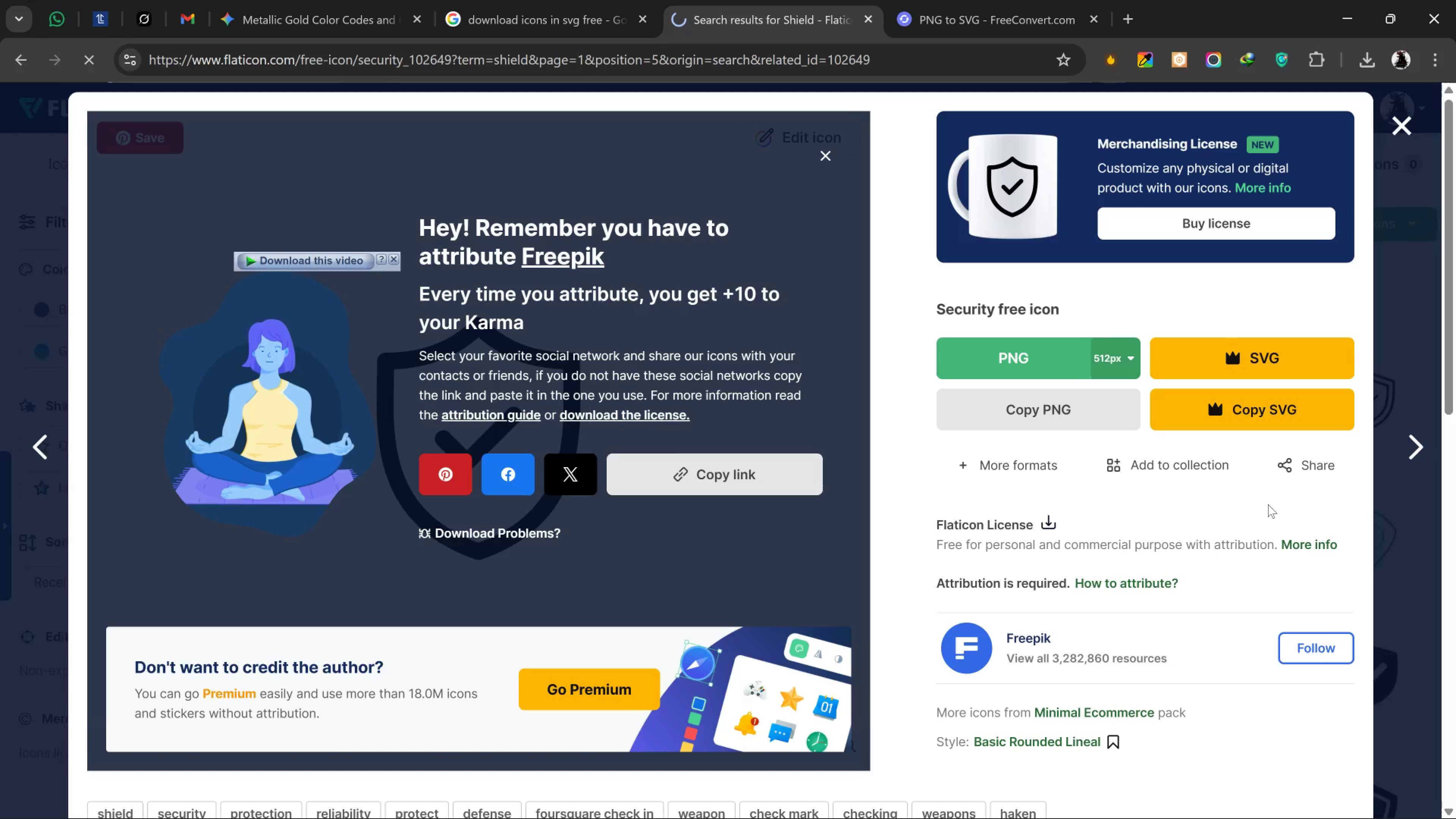 
wait(14.99)
 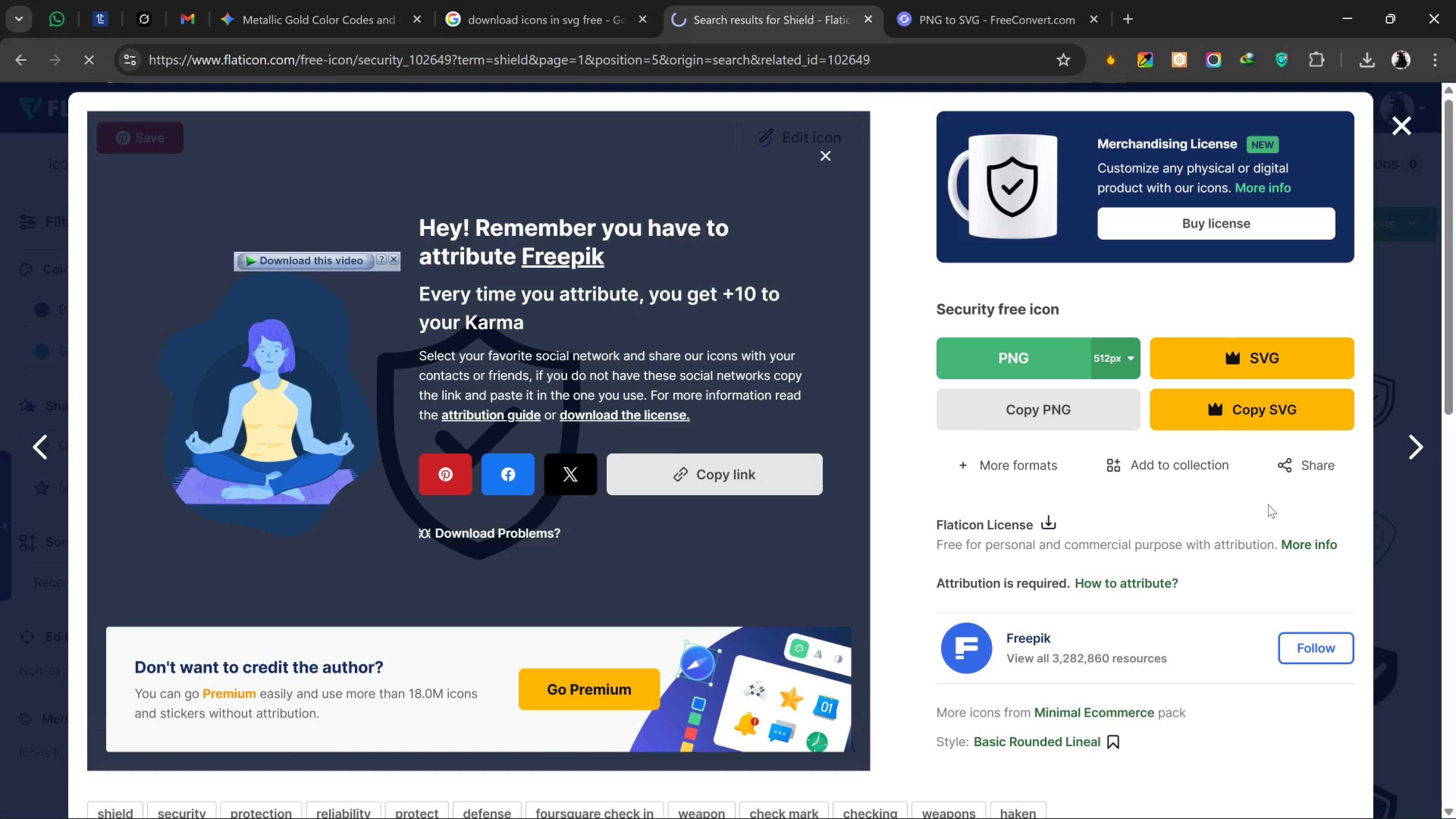 
left_click_drag(start_coordinate=[1209, 115], to_coordinate=[996, 457])
 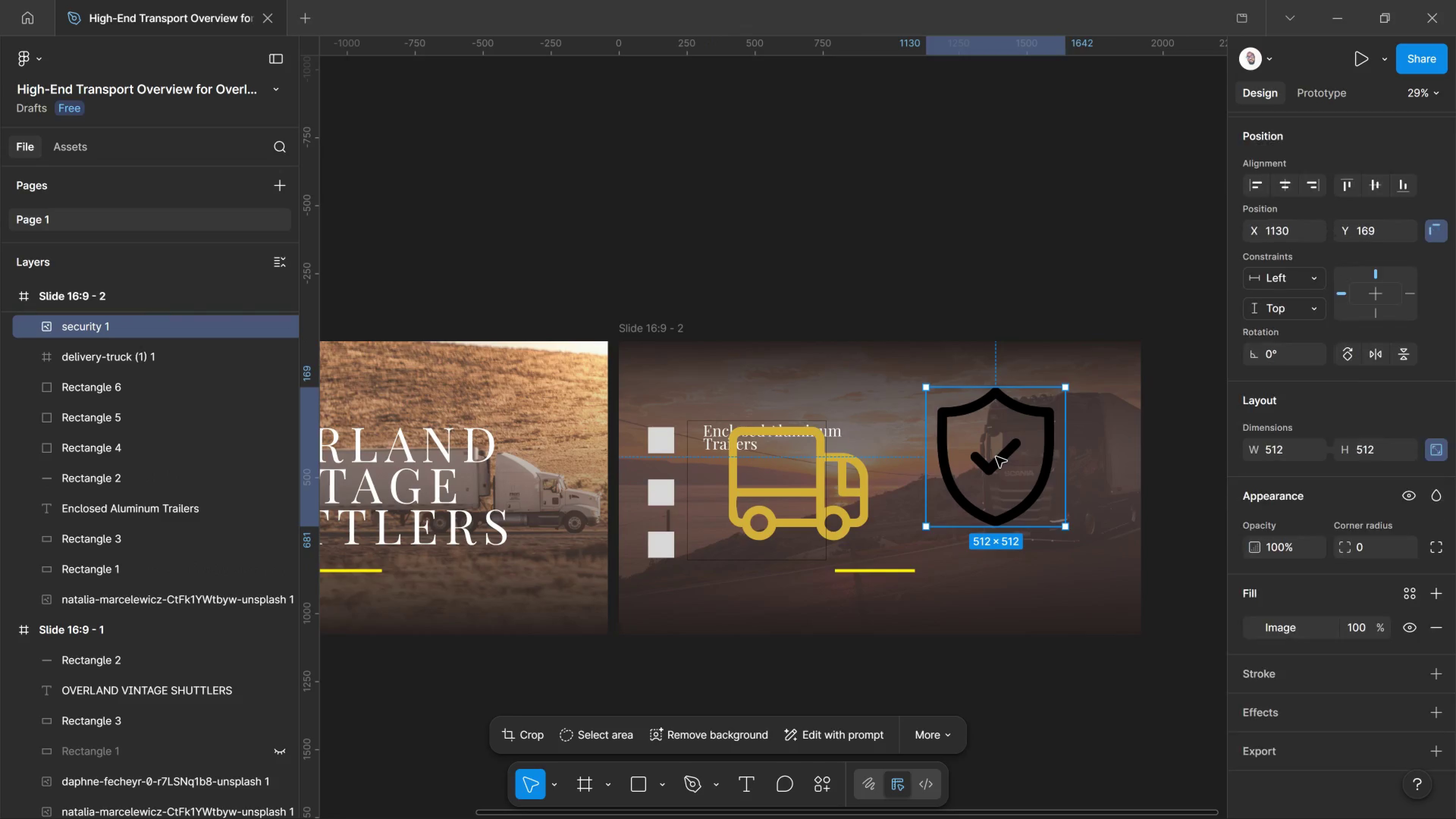 
key(Alt+Tab)
 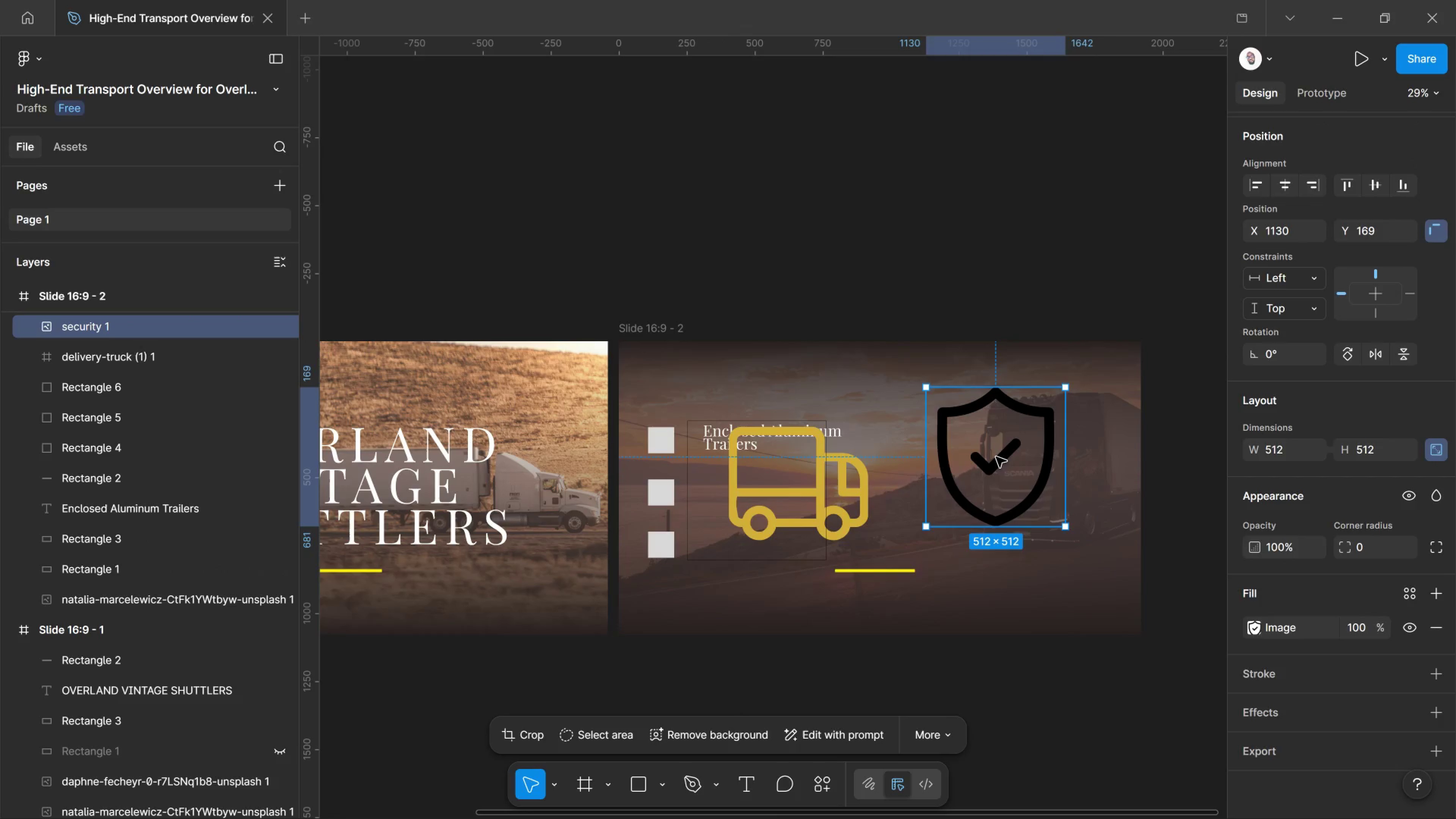 
key(Control+ControlLeft)
 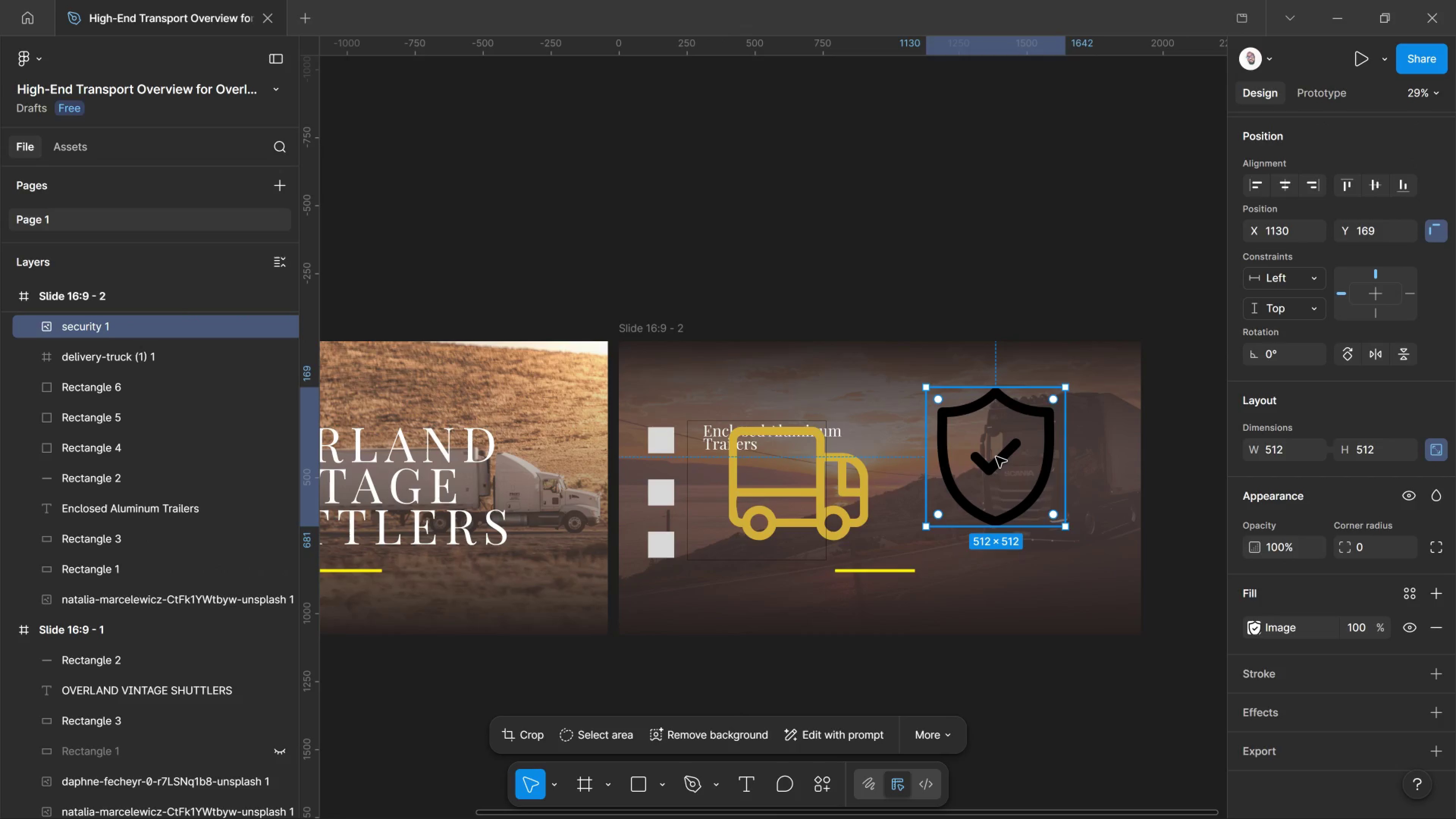 
key(Control+Z)
 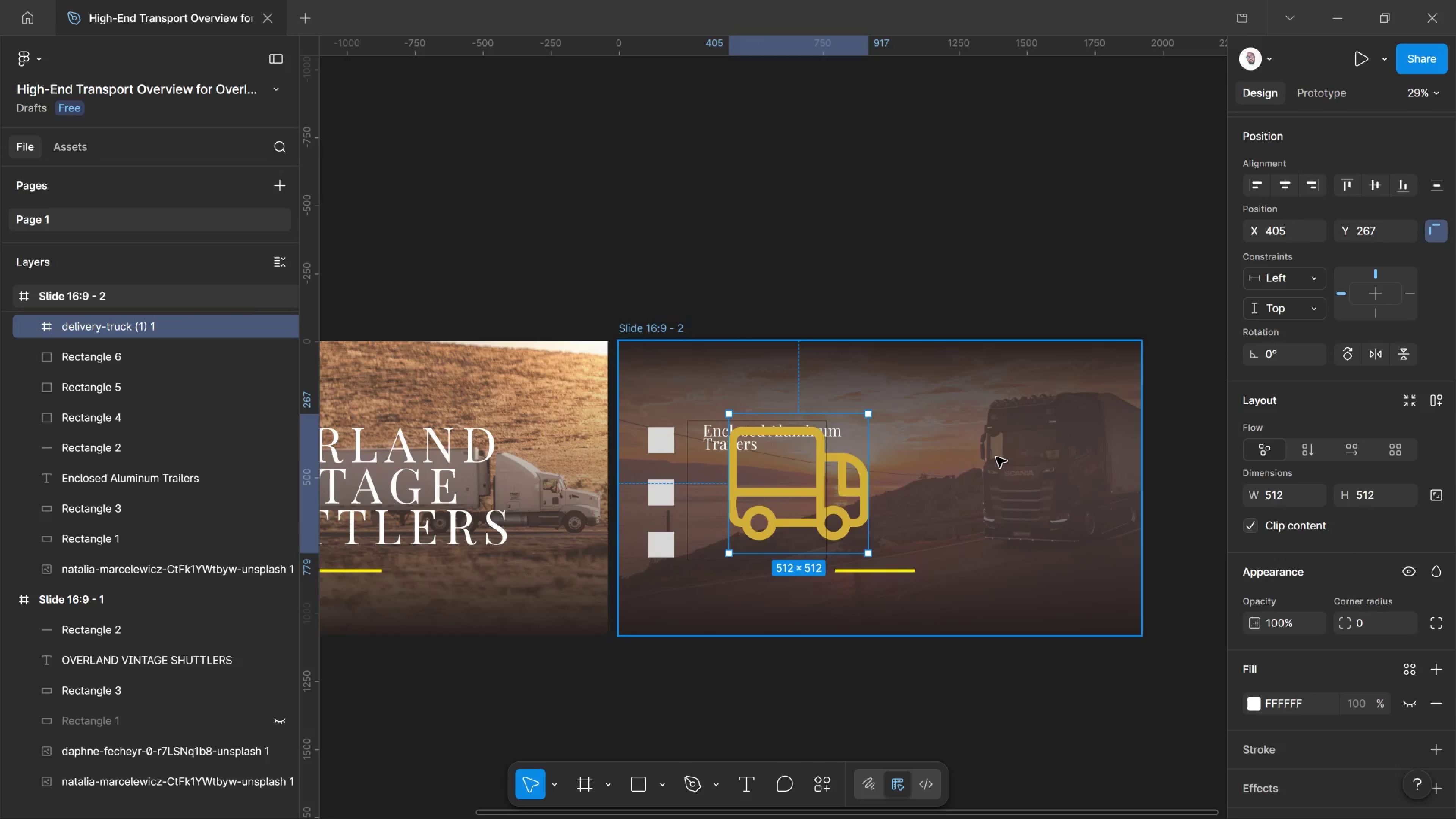 
key(Alt+AltLeft)
 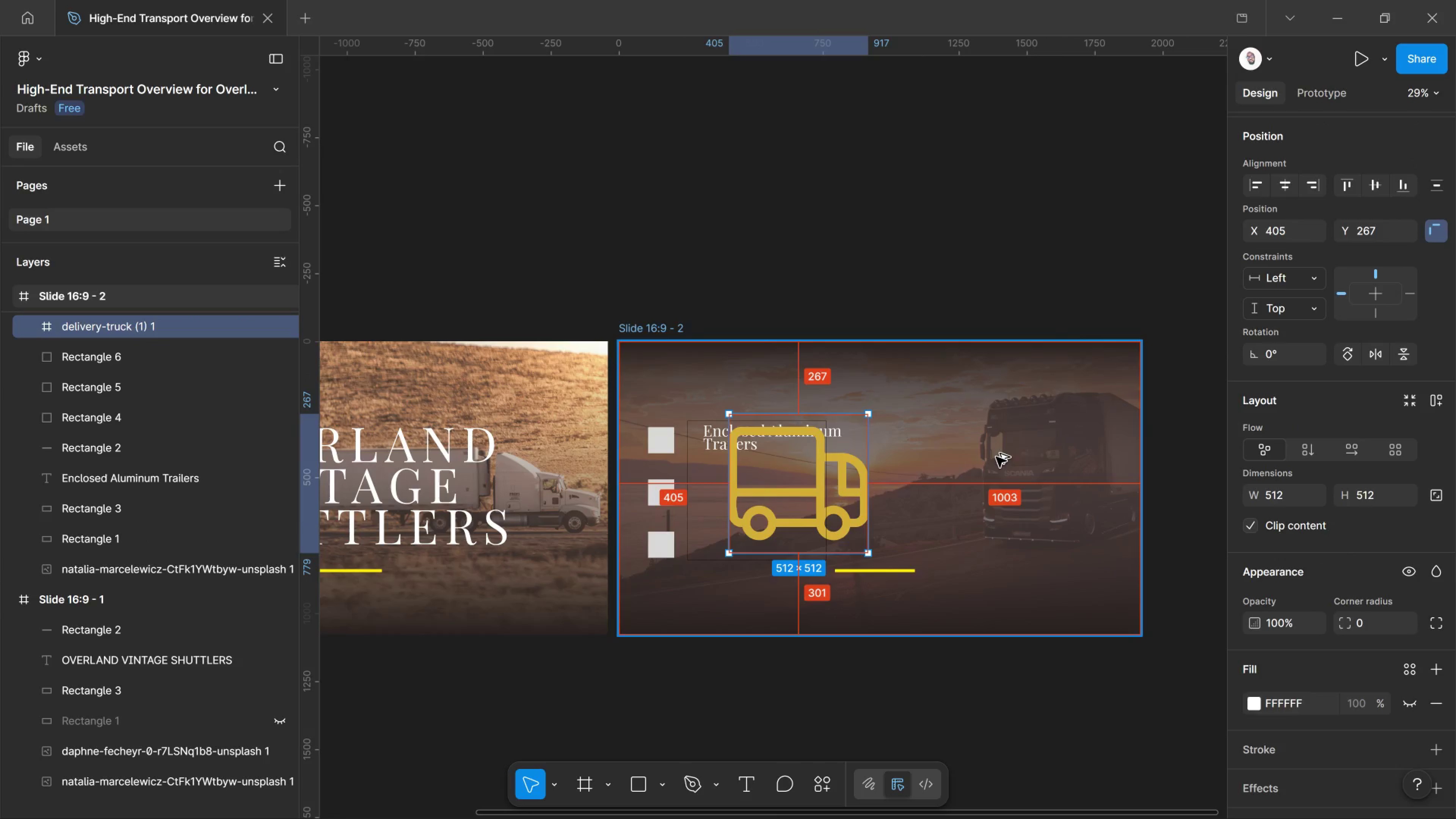 
key(Alt+Tab)
 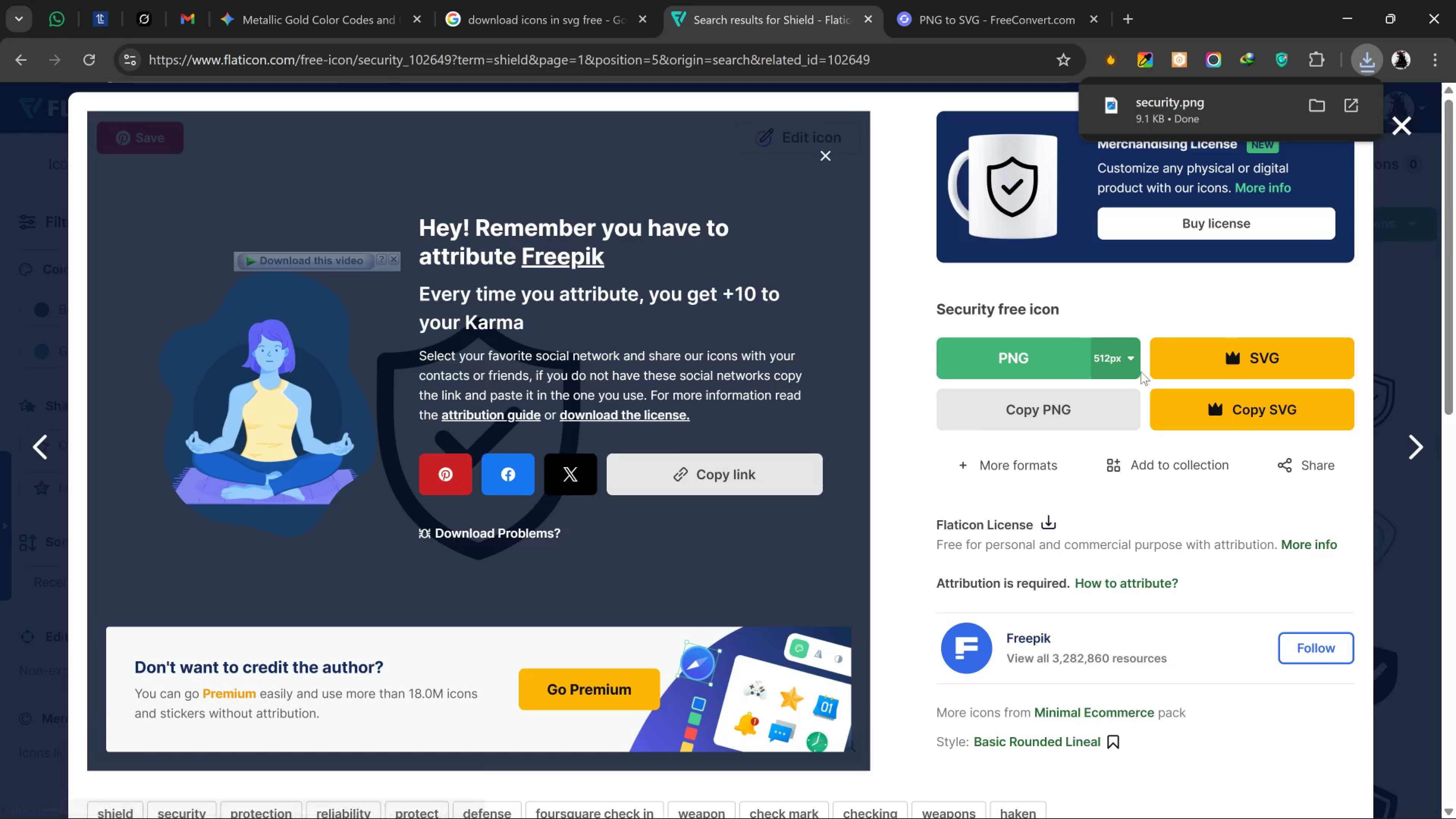 
wait(5.19)
 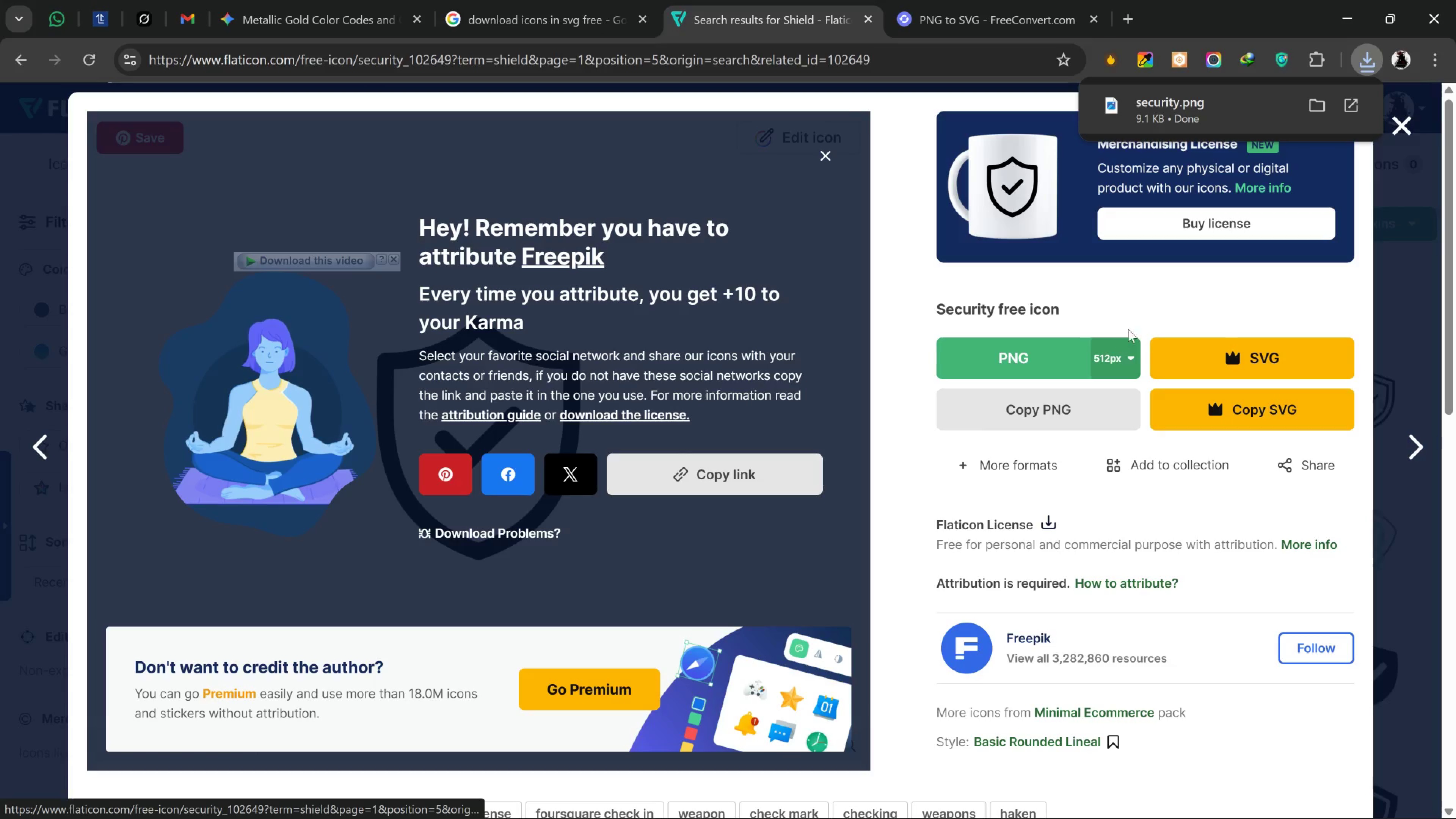 
left_click_drag(start_coordinate=[1235, 105], to_coordinate=[777, 448])
 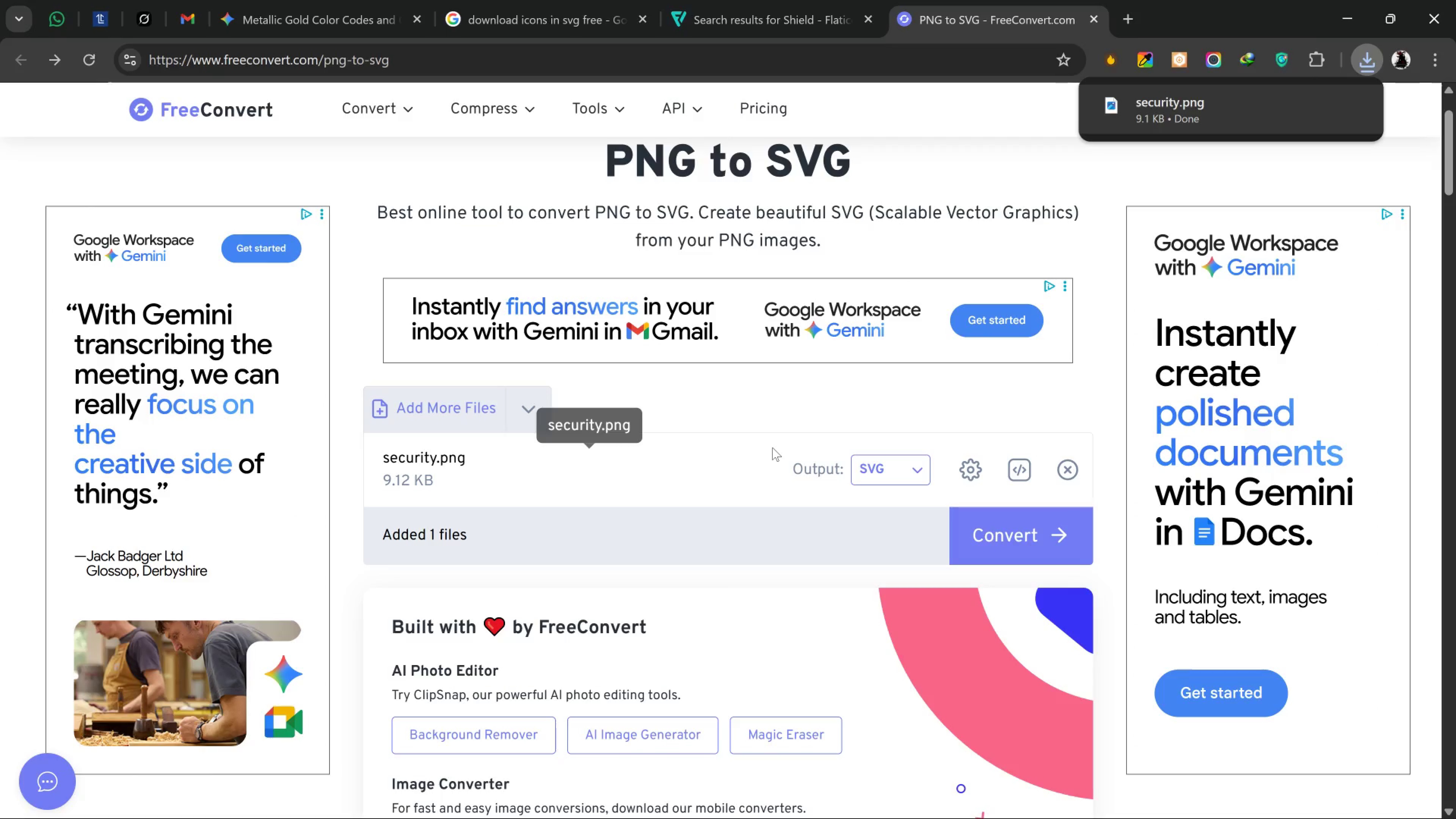 
wait(34.13)
 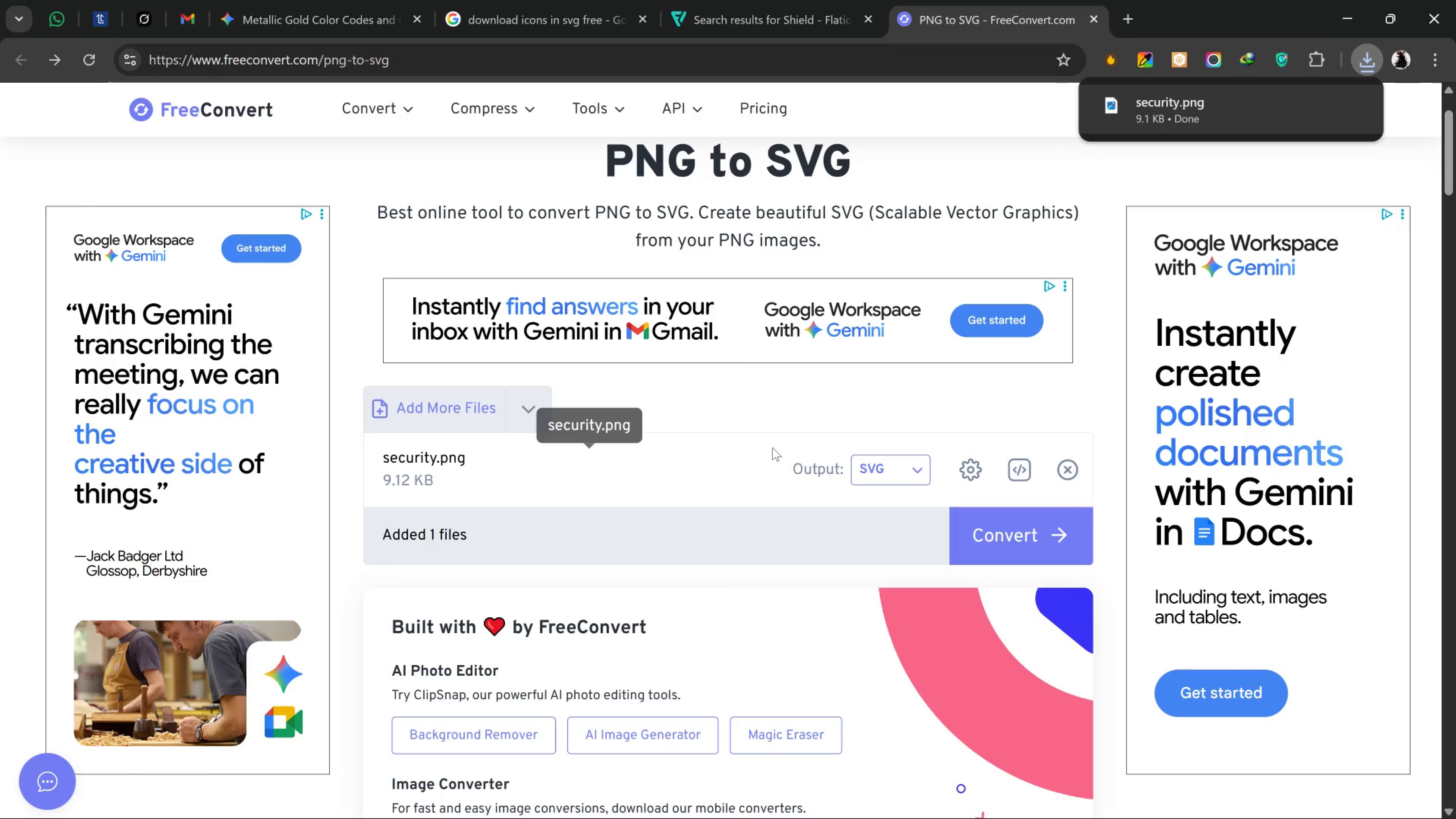 
scroll: coordinate [1120, 617], scroll_direction: down, amount: 9.0
 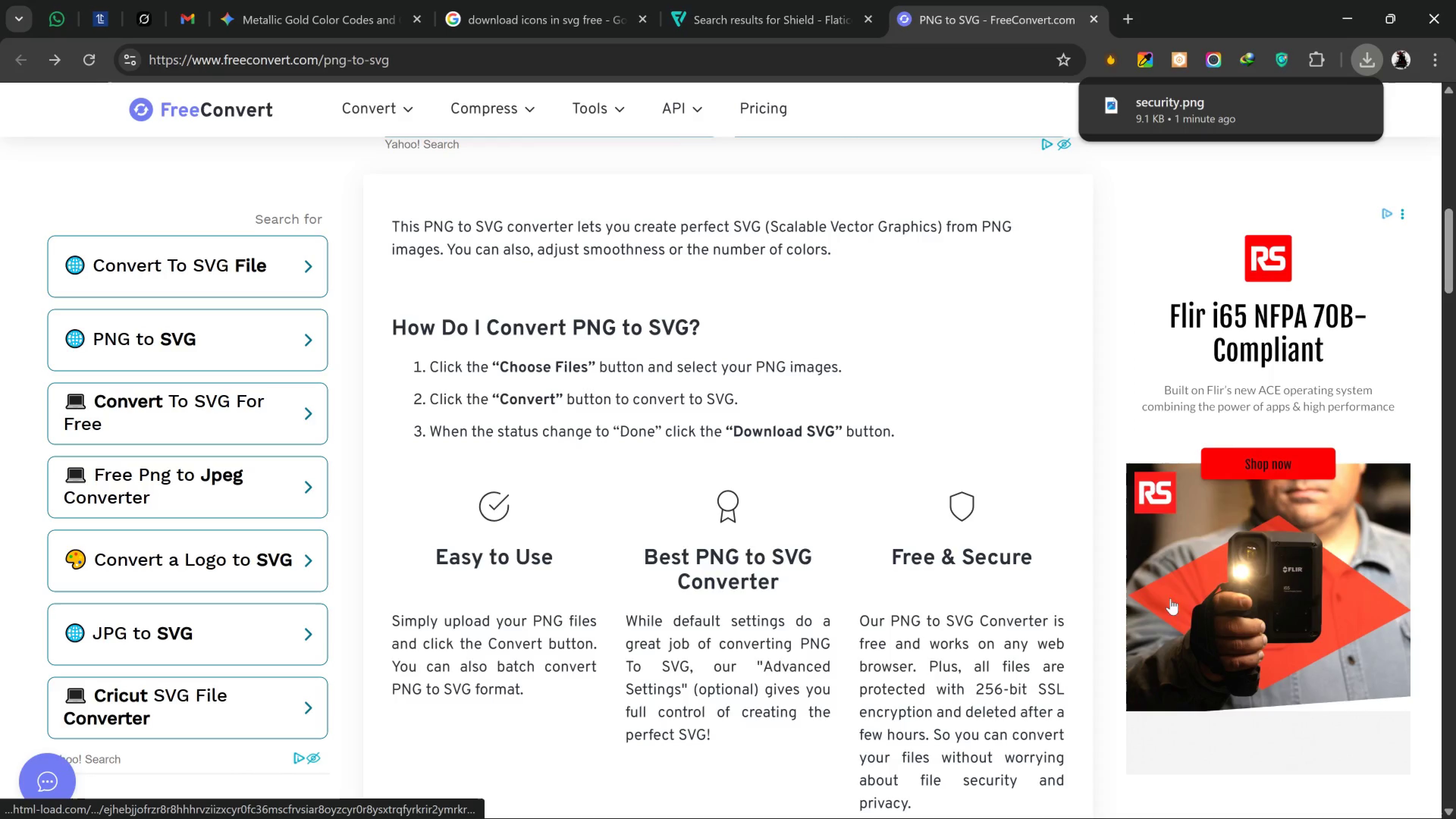 
wait(7.27)
 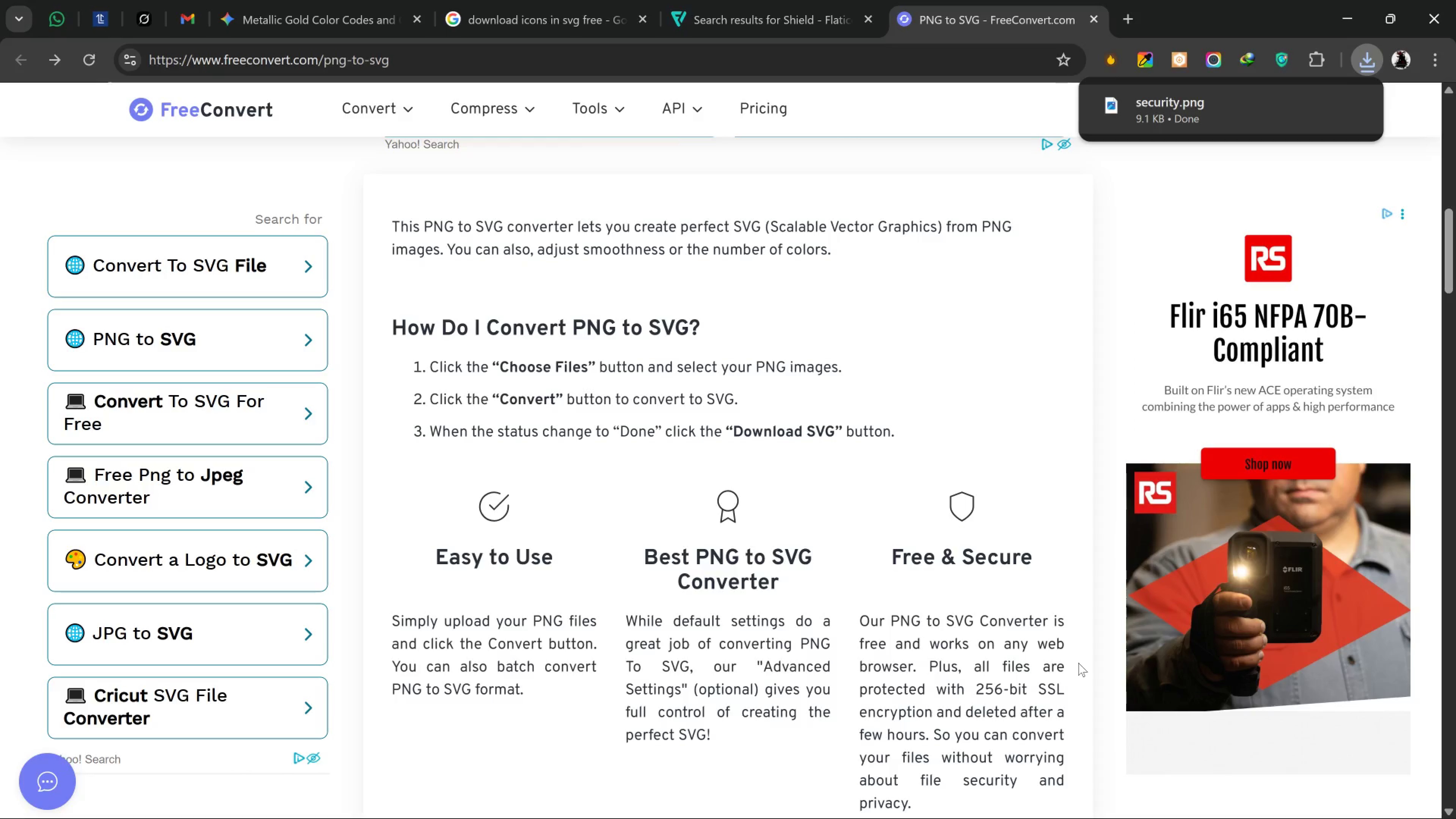 
left_click([1247, 13])
 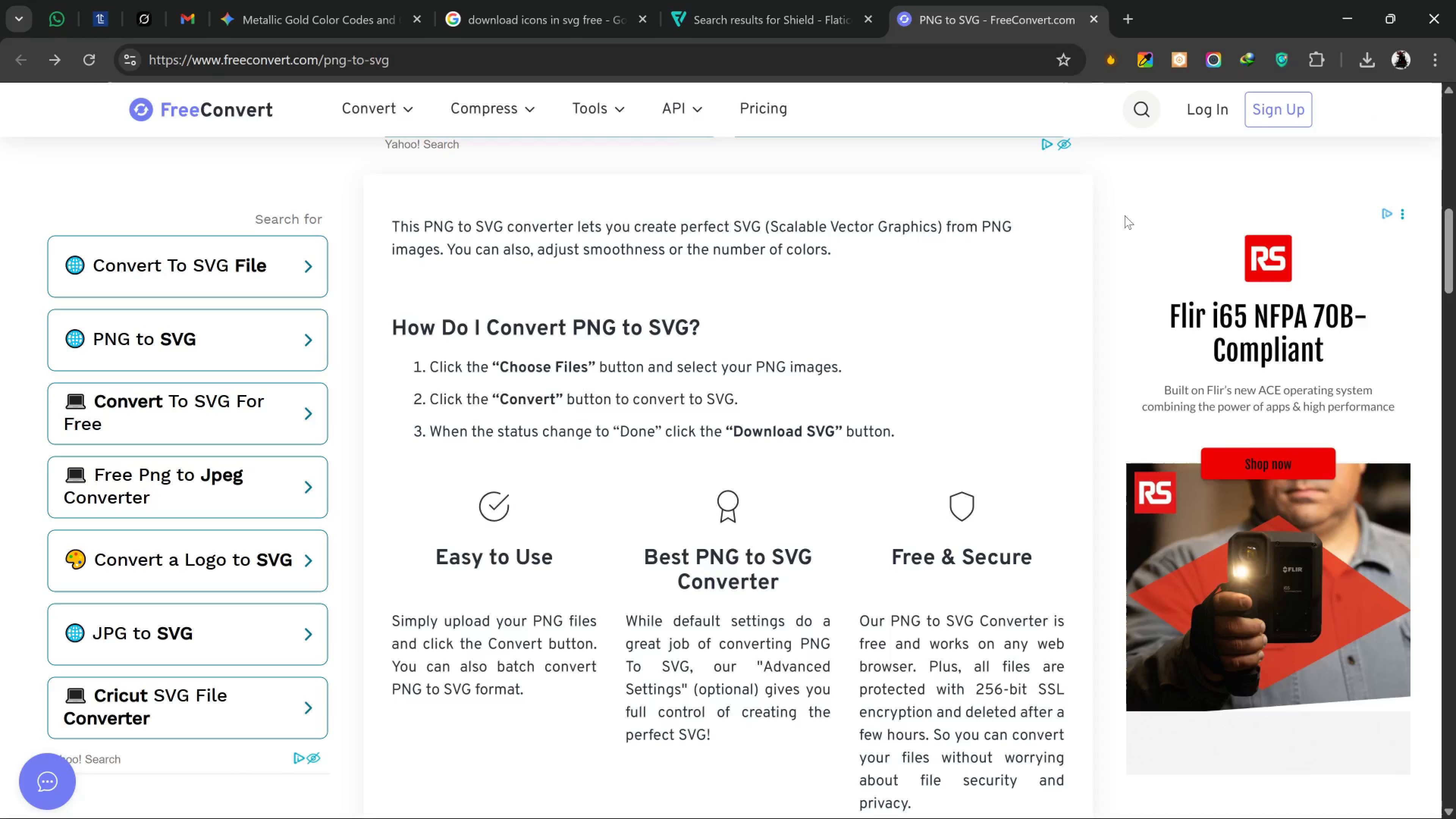 
scroll: coordinate [1007, 250], scroll_direction: up, amount: 12.0
 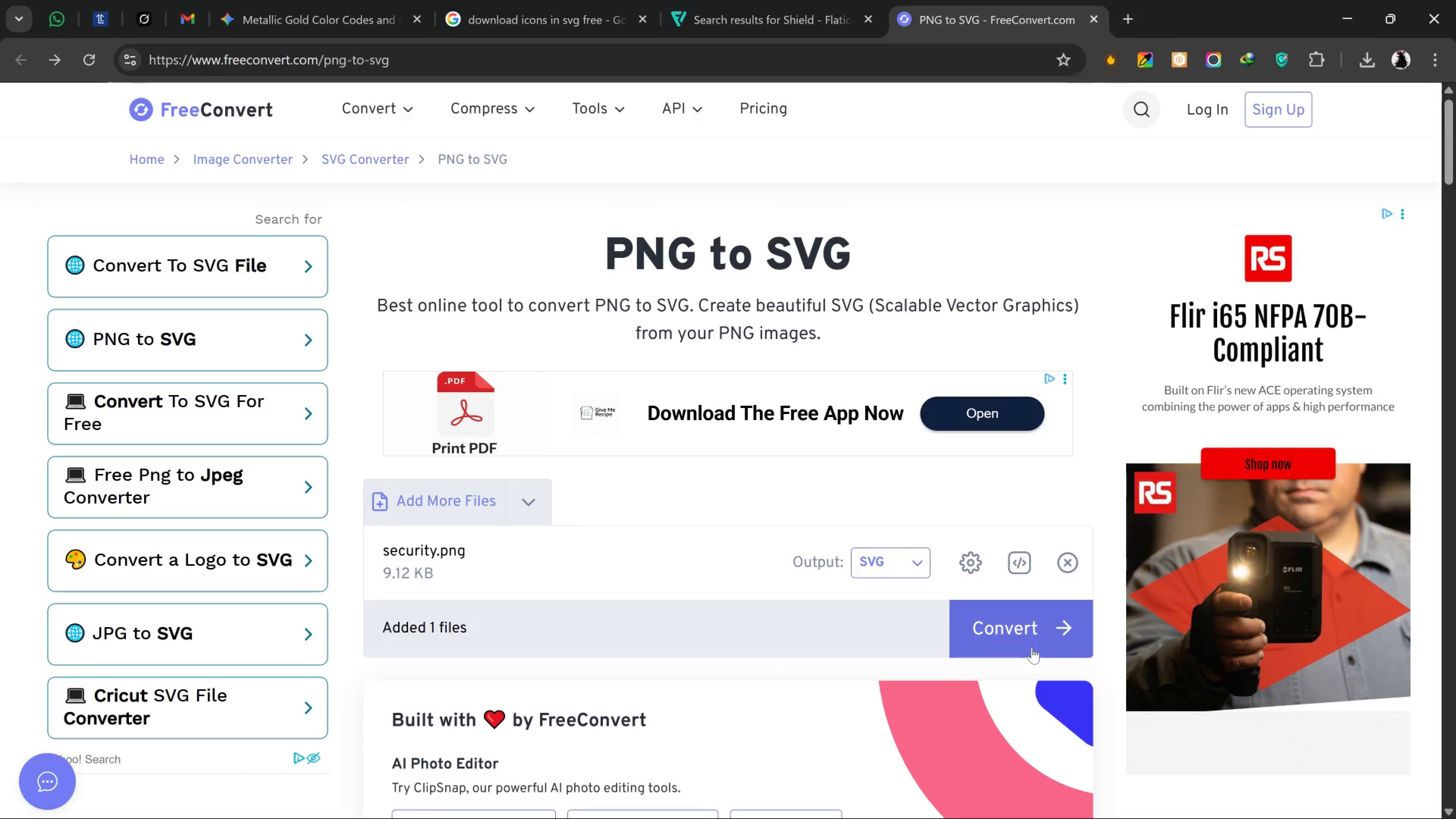 
left_click([981, 626])
 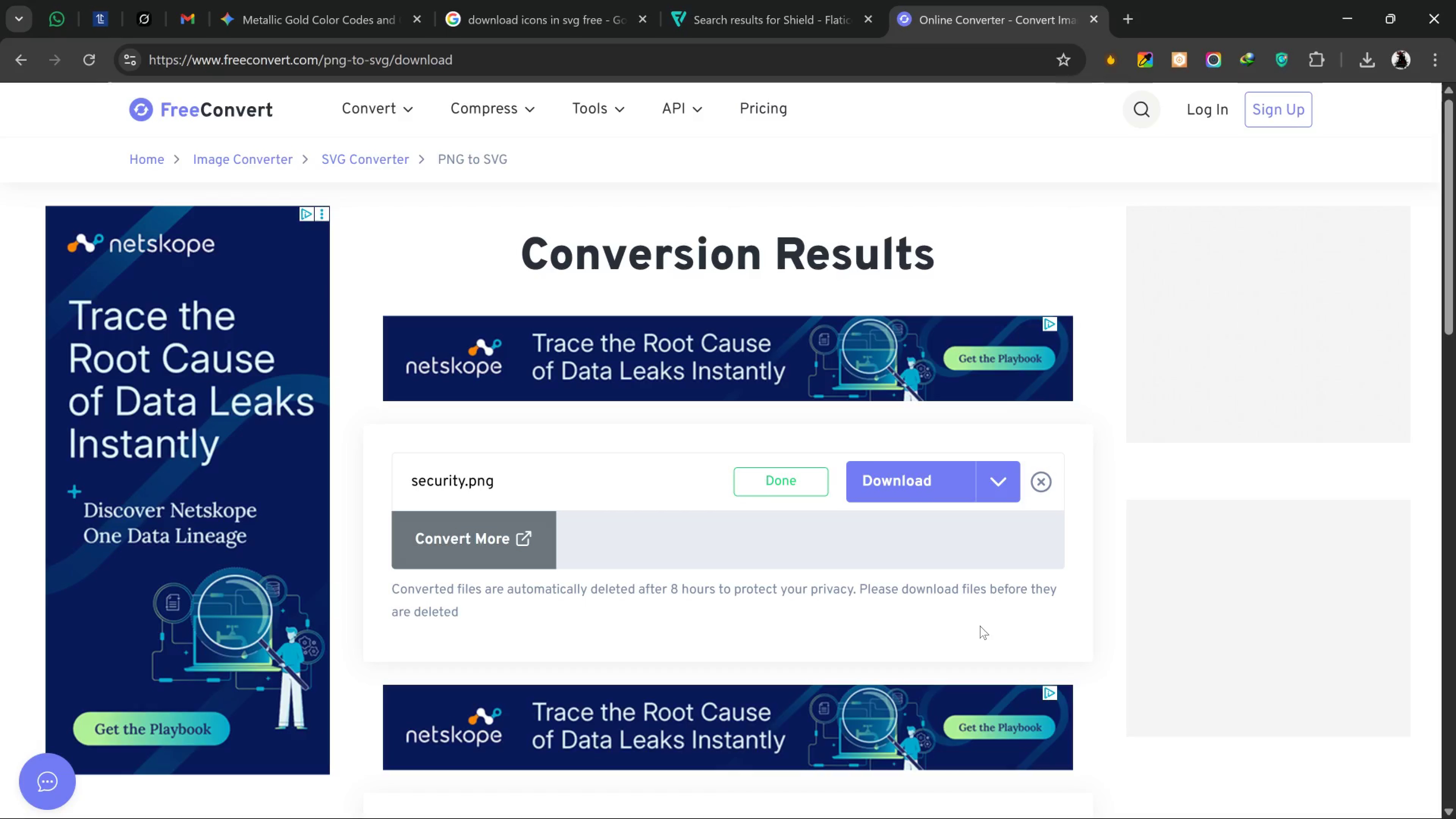 
wait(15.7)
 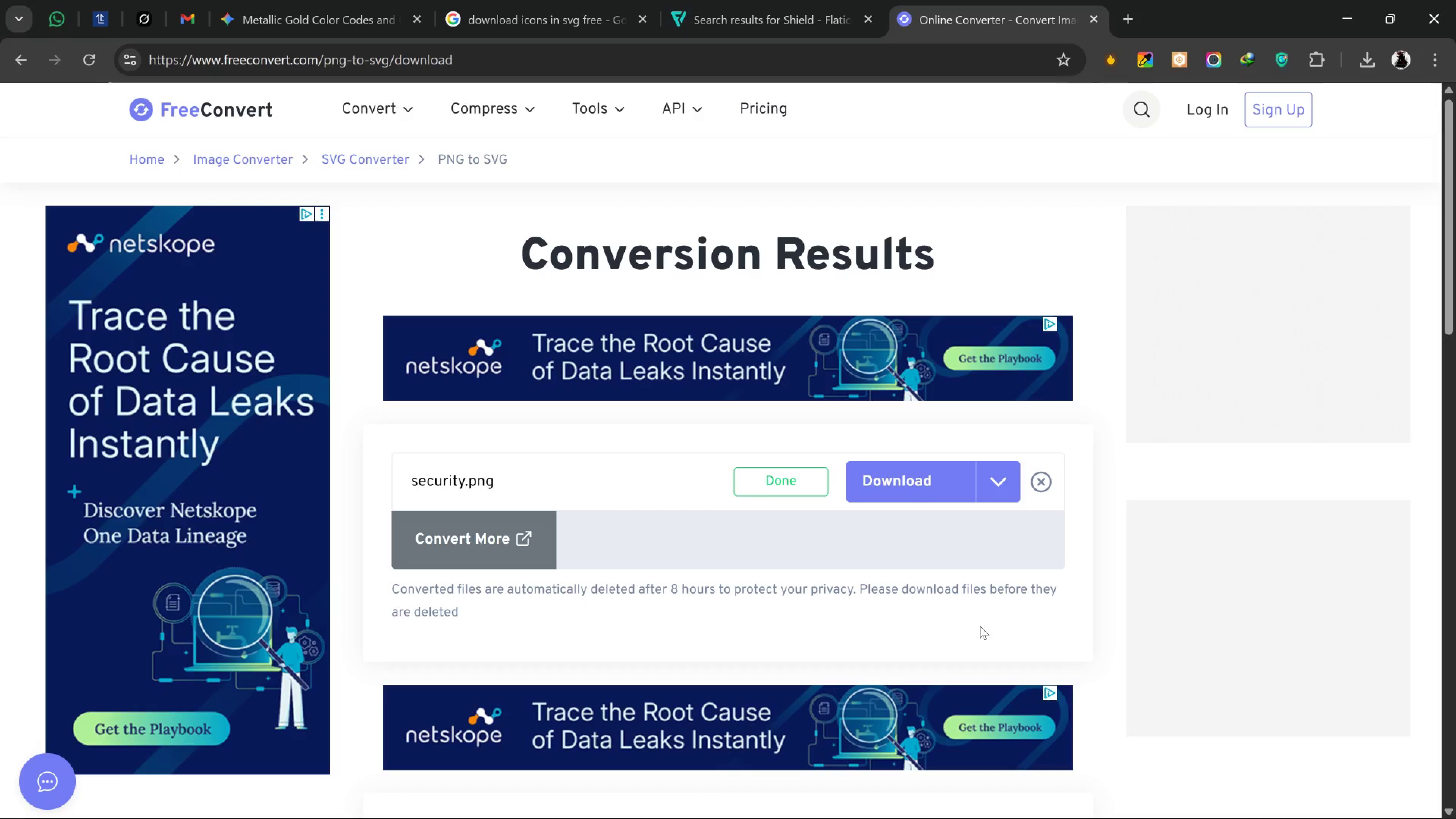 
left_click([929, 479])
 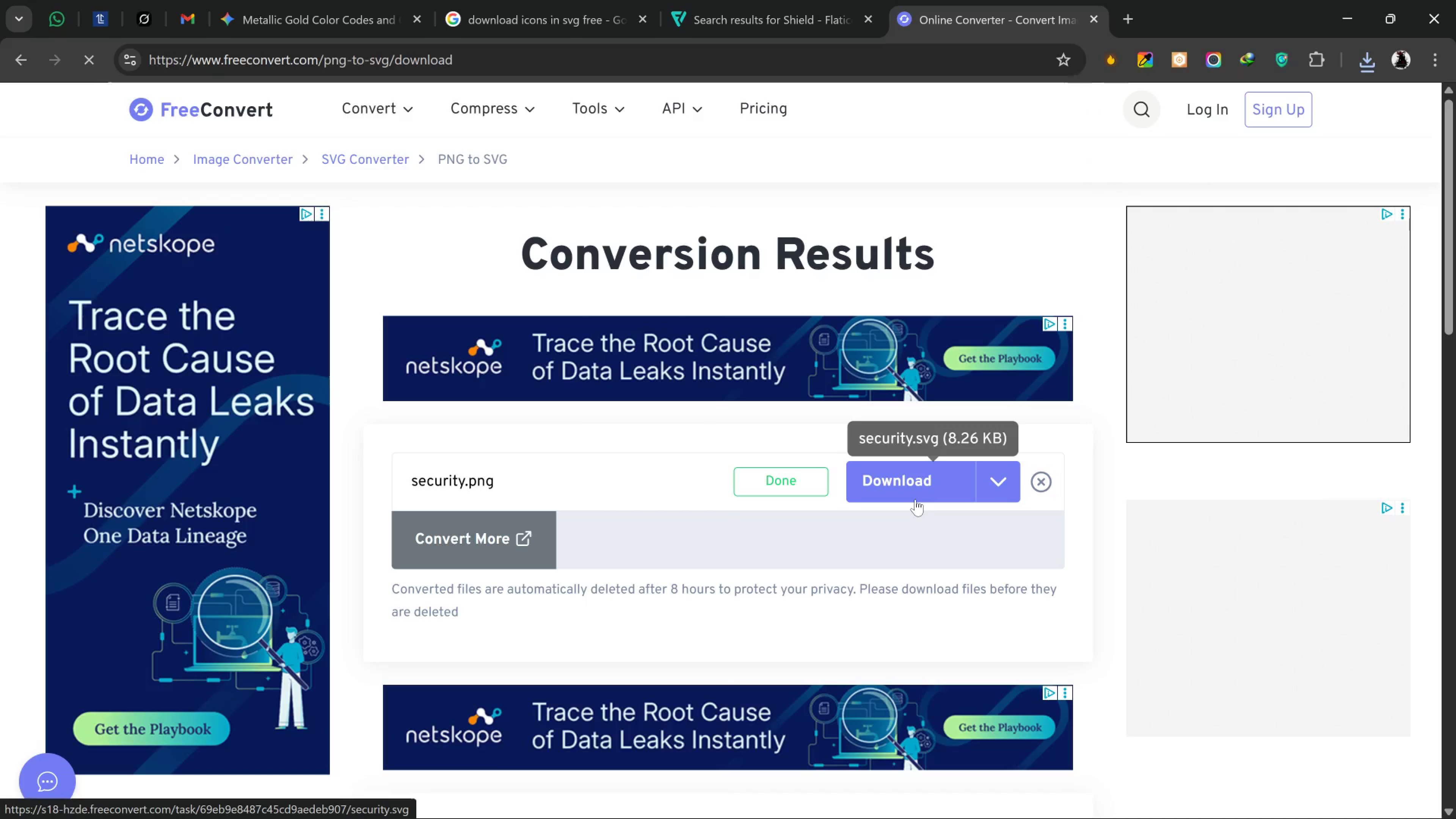 
wait(20.16)
 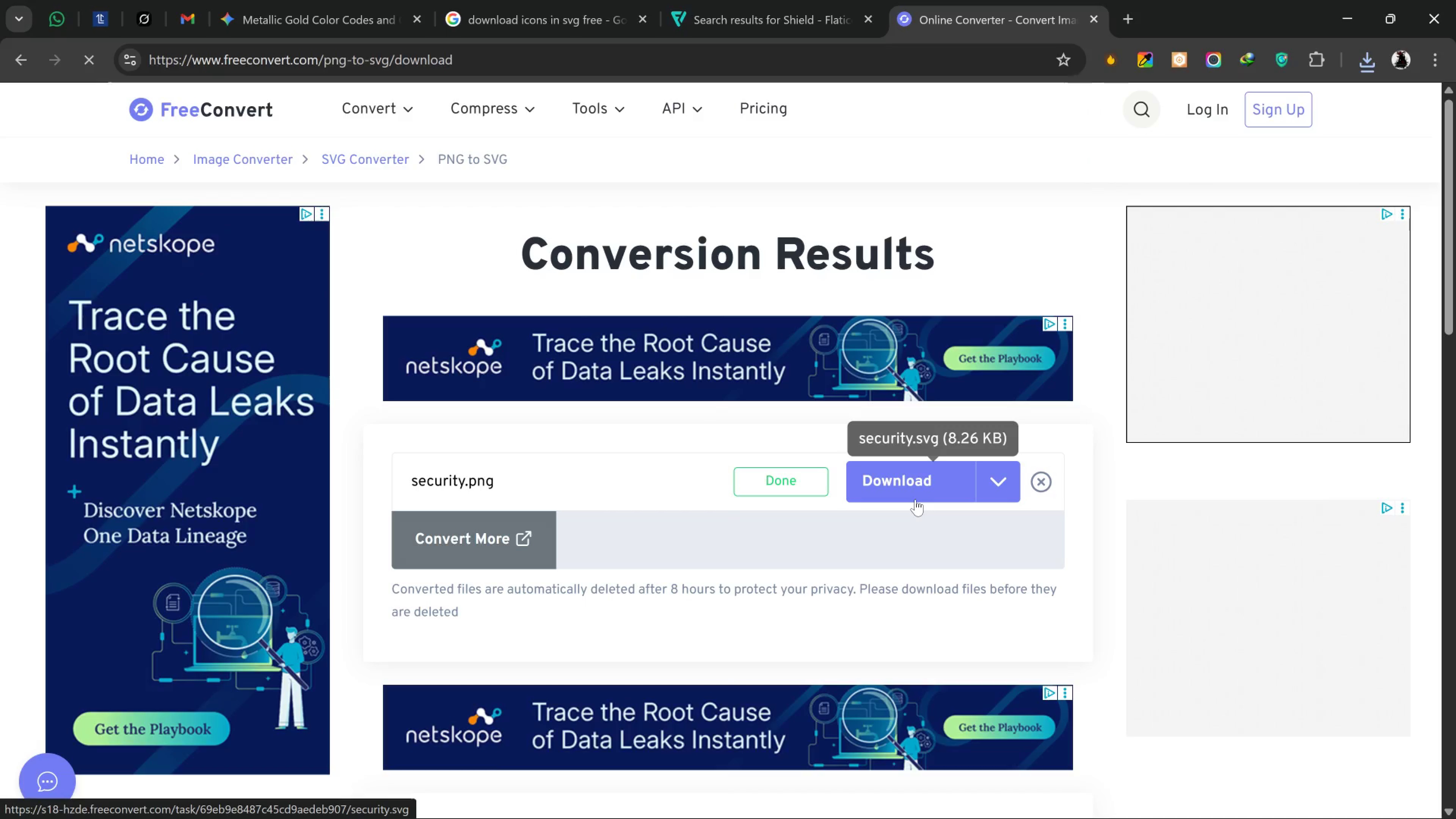 
left_click([1374, 64])
 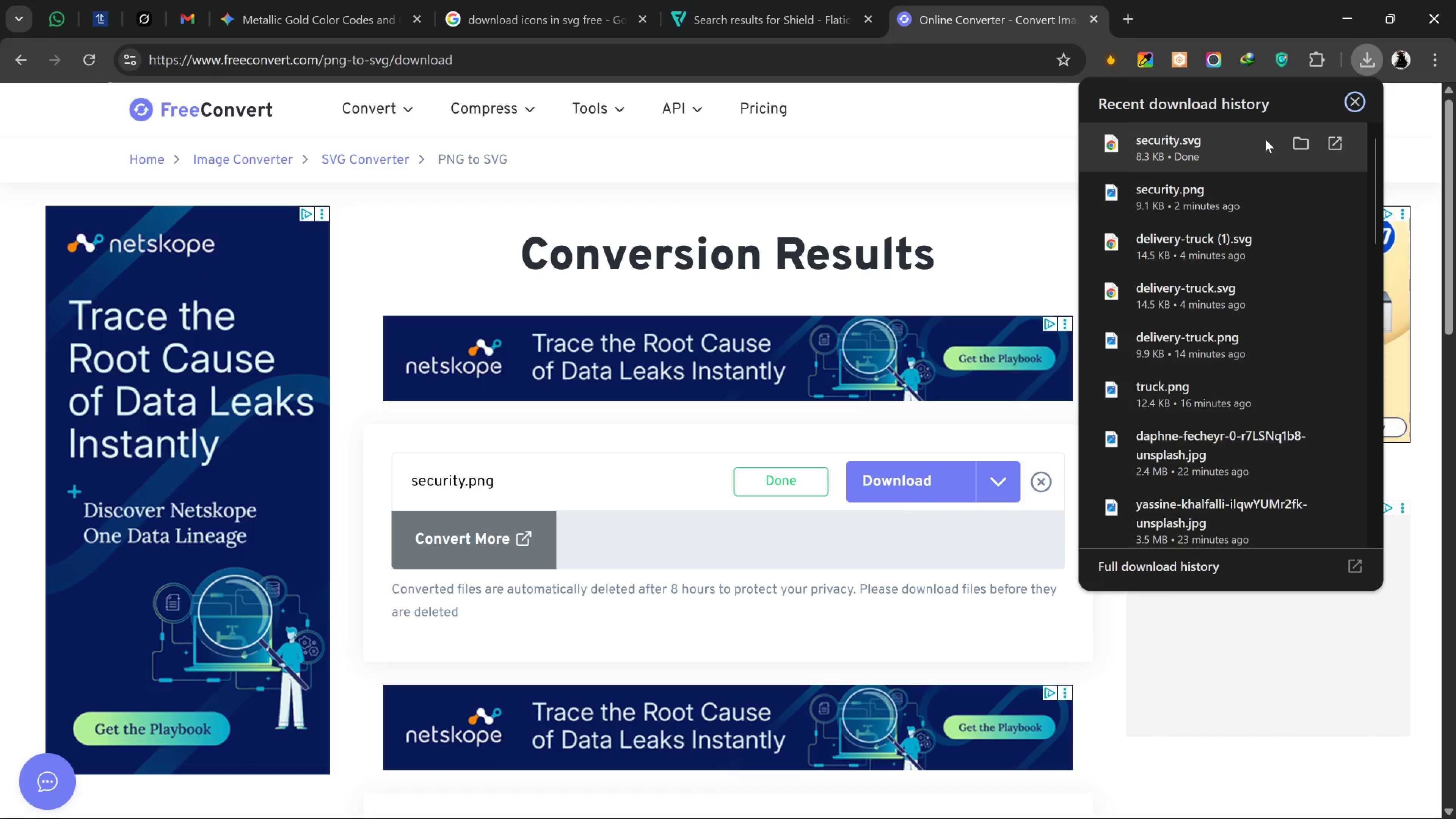 
left_click_drag(start_coordinate=[1265, 139], to_coordinate=[916, 435])
 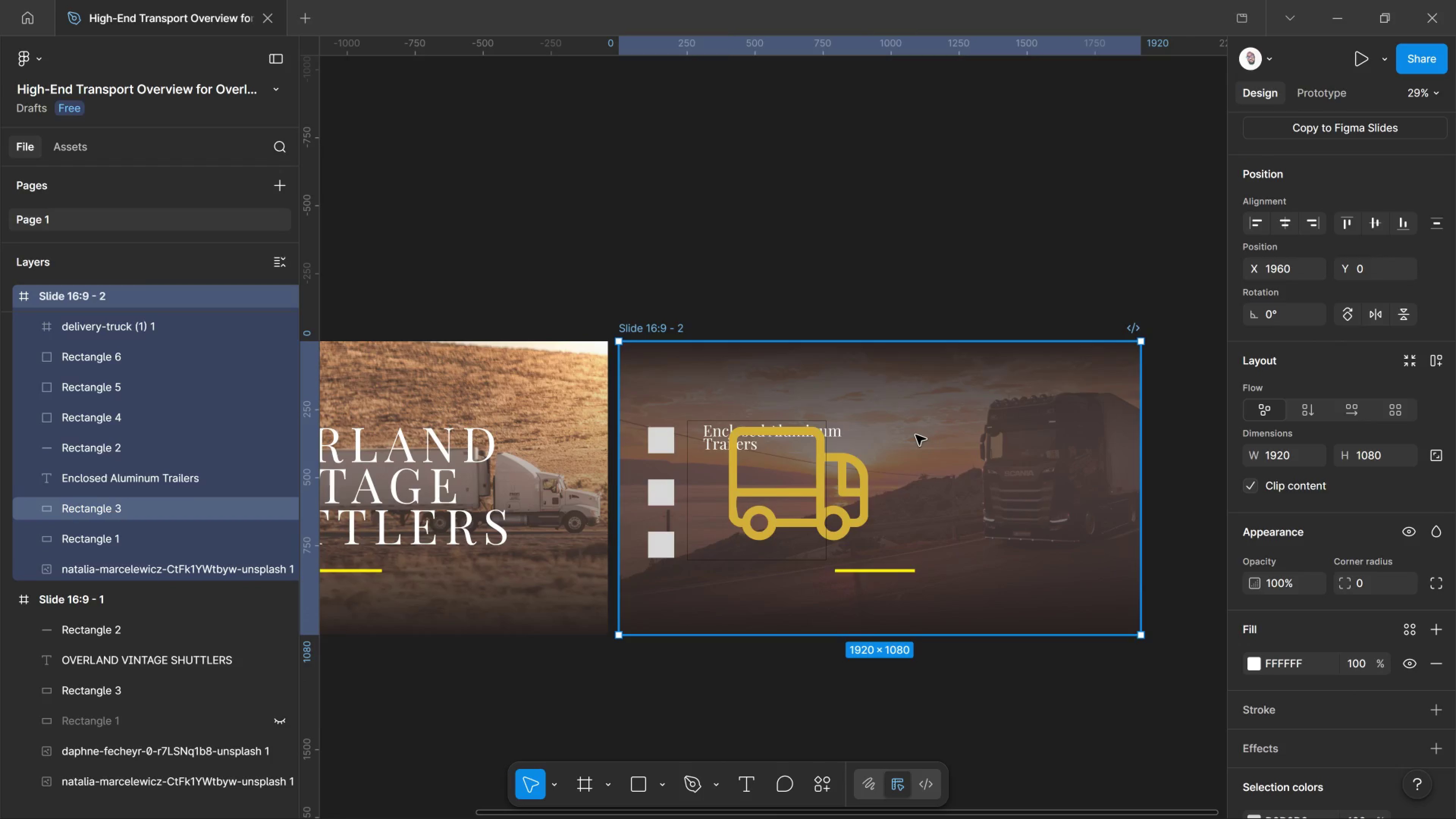 
key(Alt+Tab)
 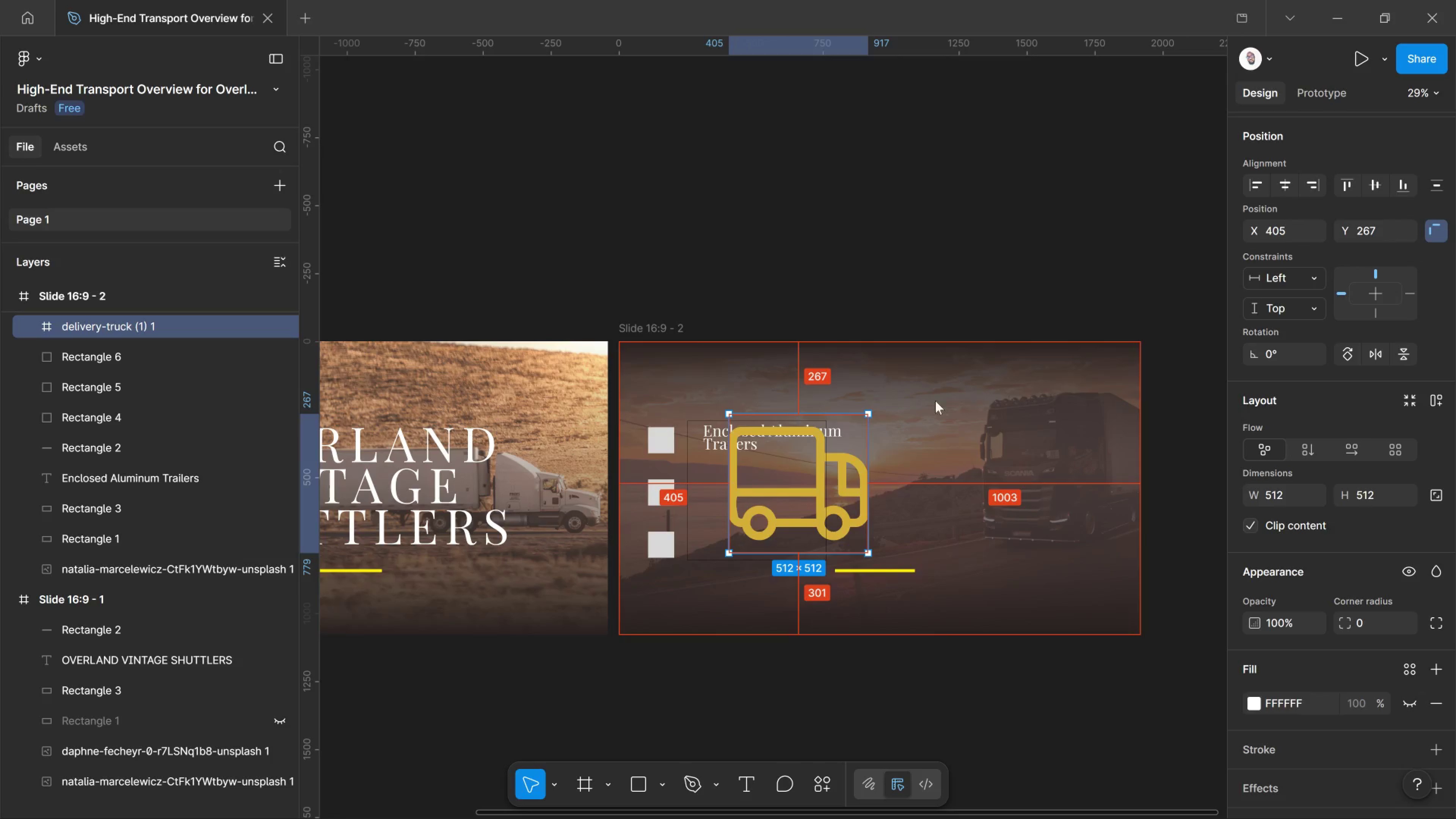 
left_click([916, 435])
 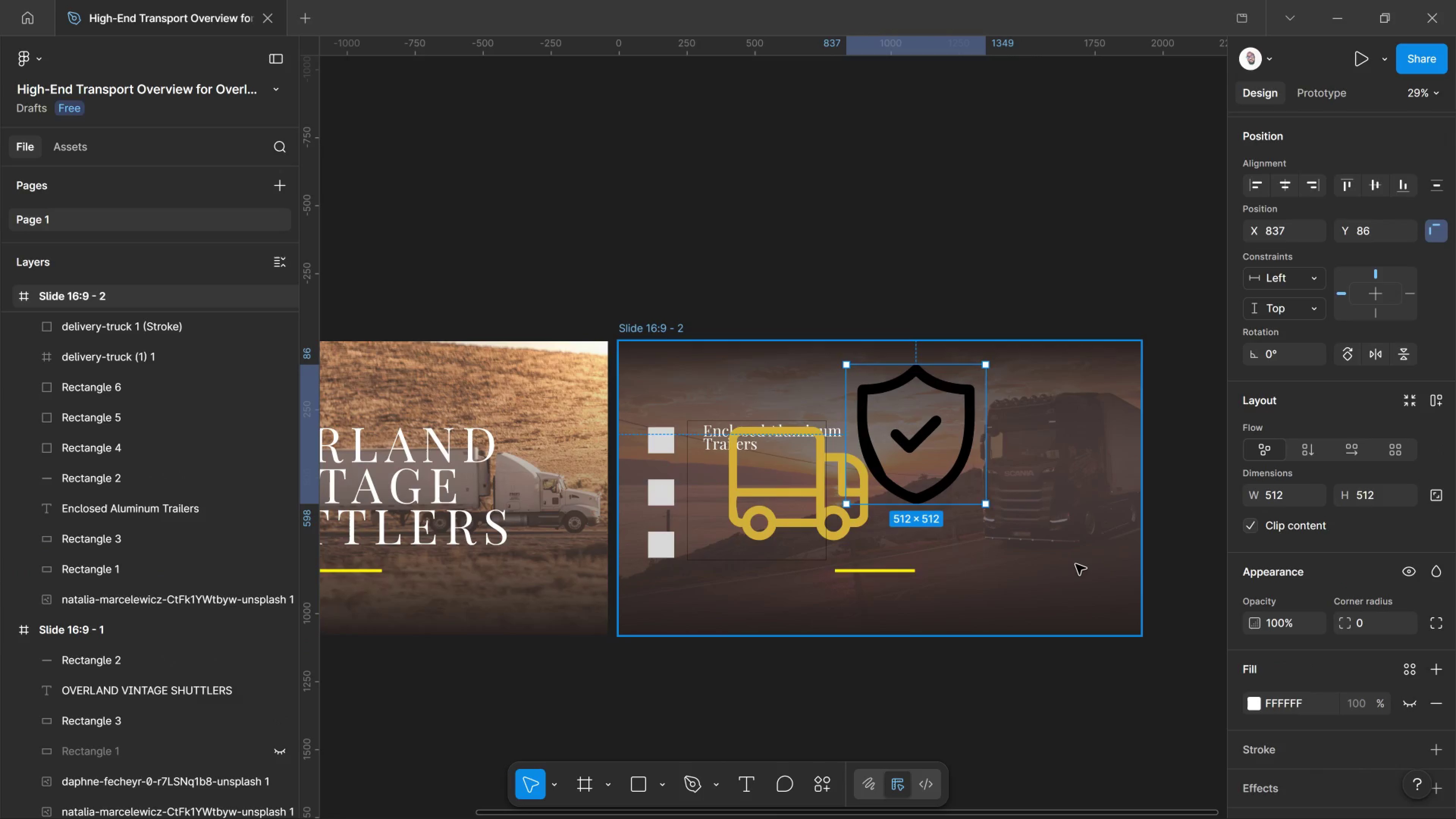 
wait(6.43)
 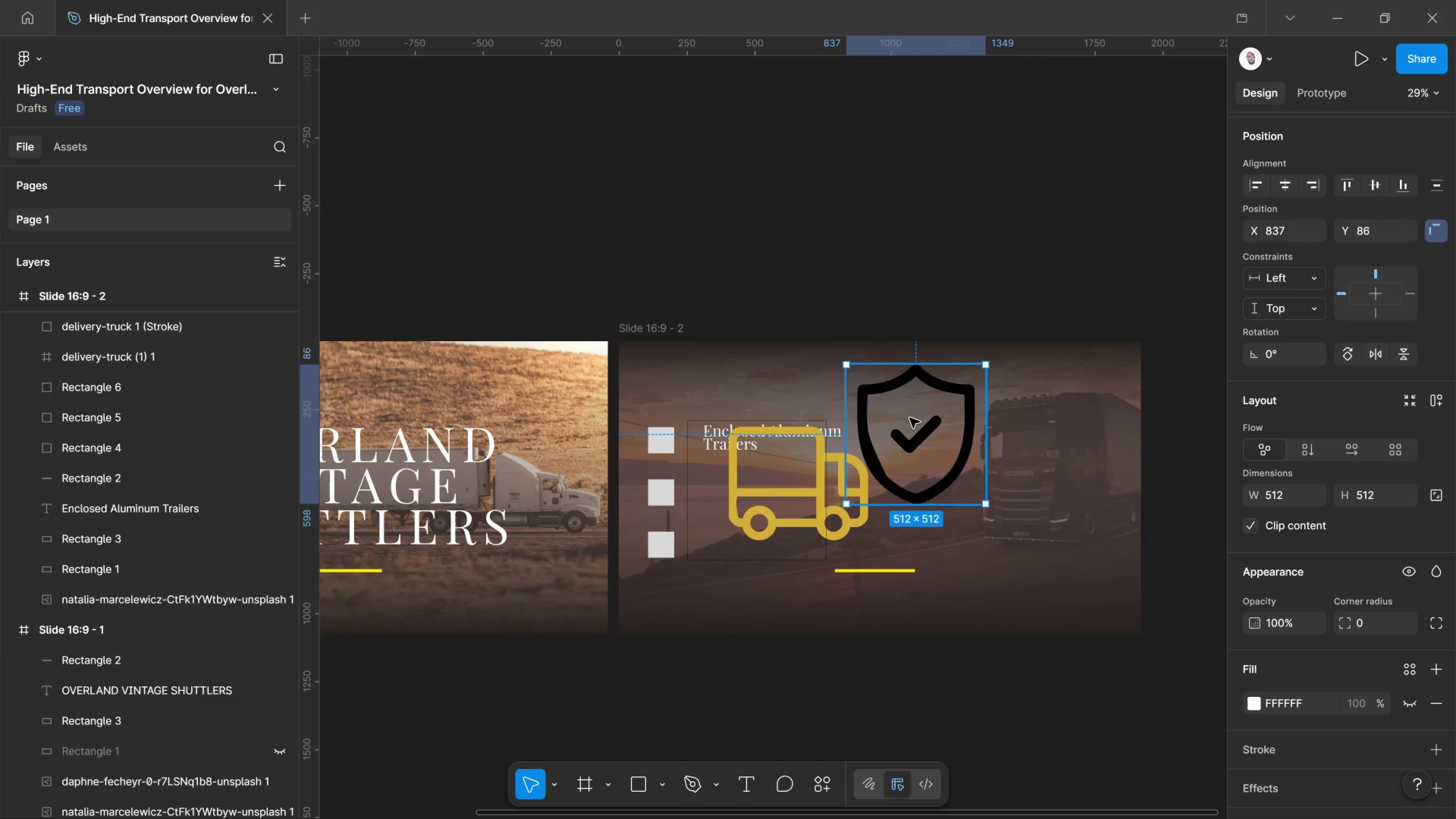 
key(I)
 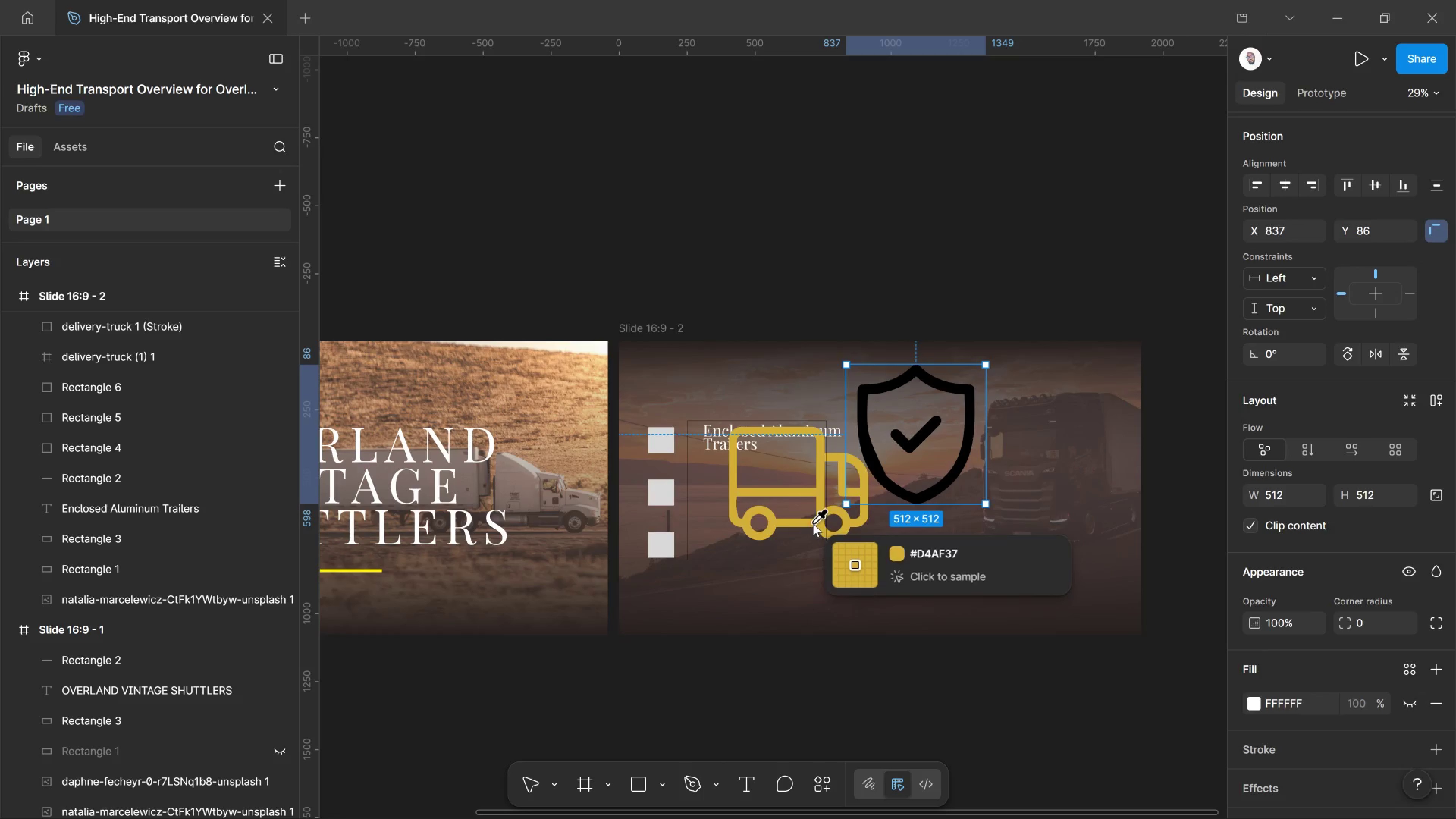 
left_click([817, 522])
 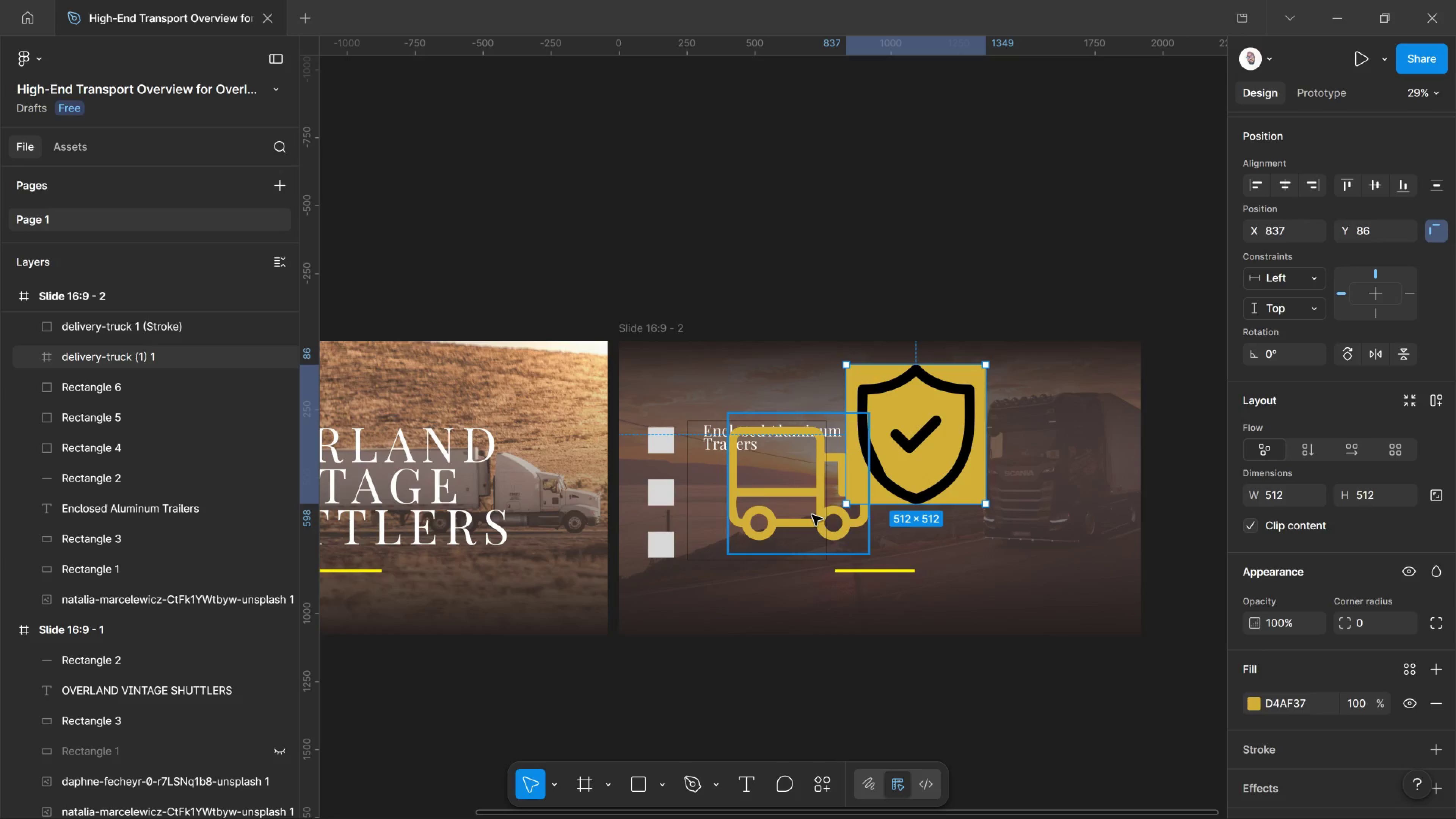 
key(Control+Z)
 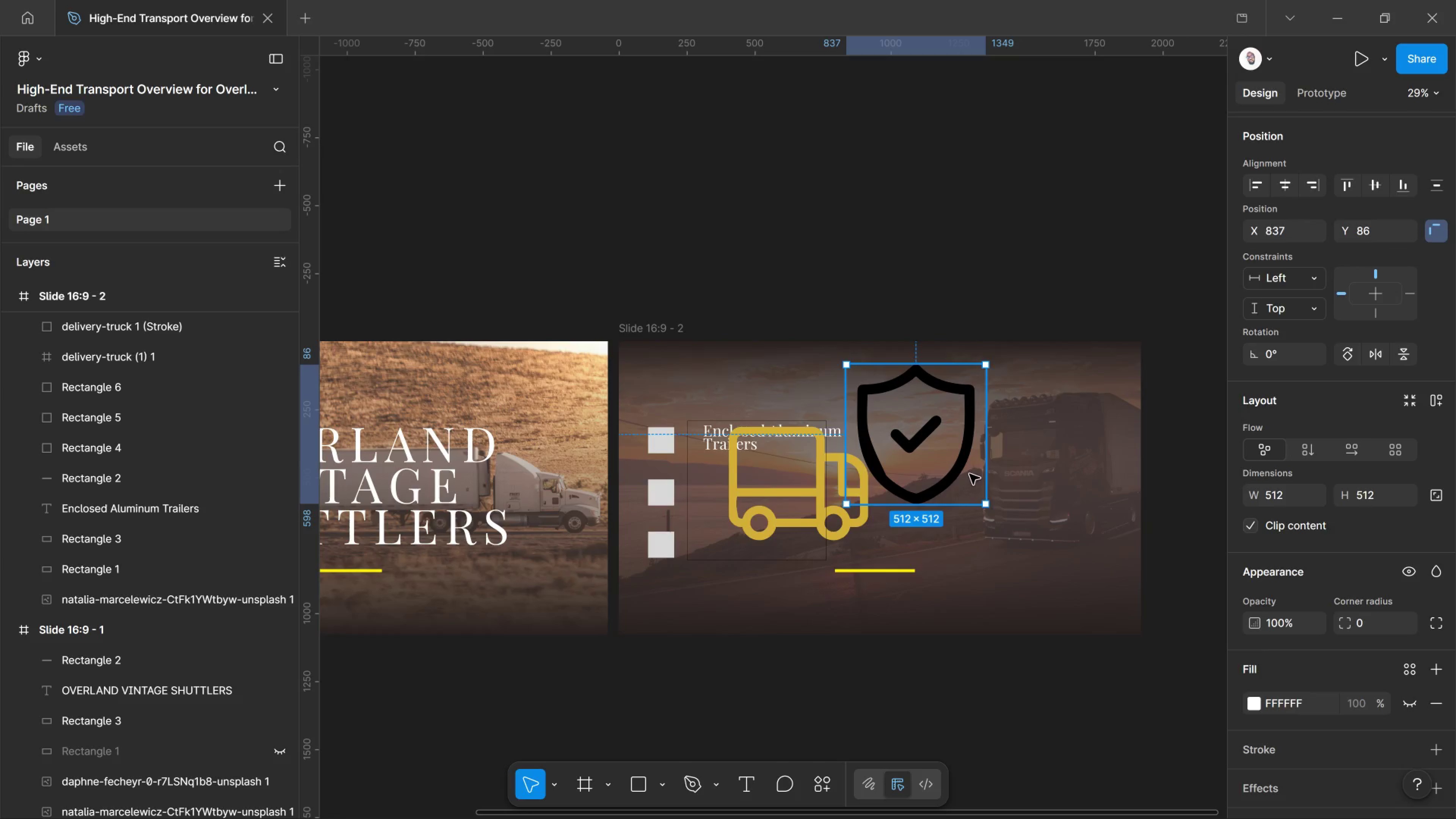 
key(V)
 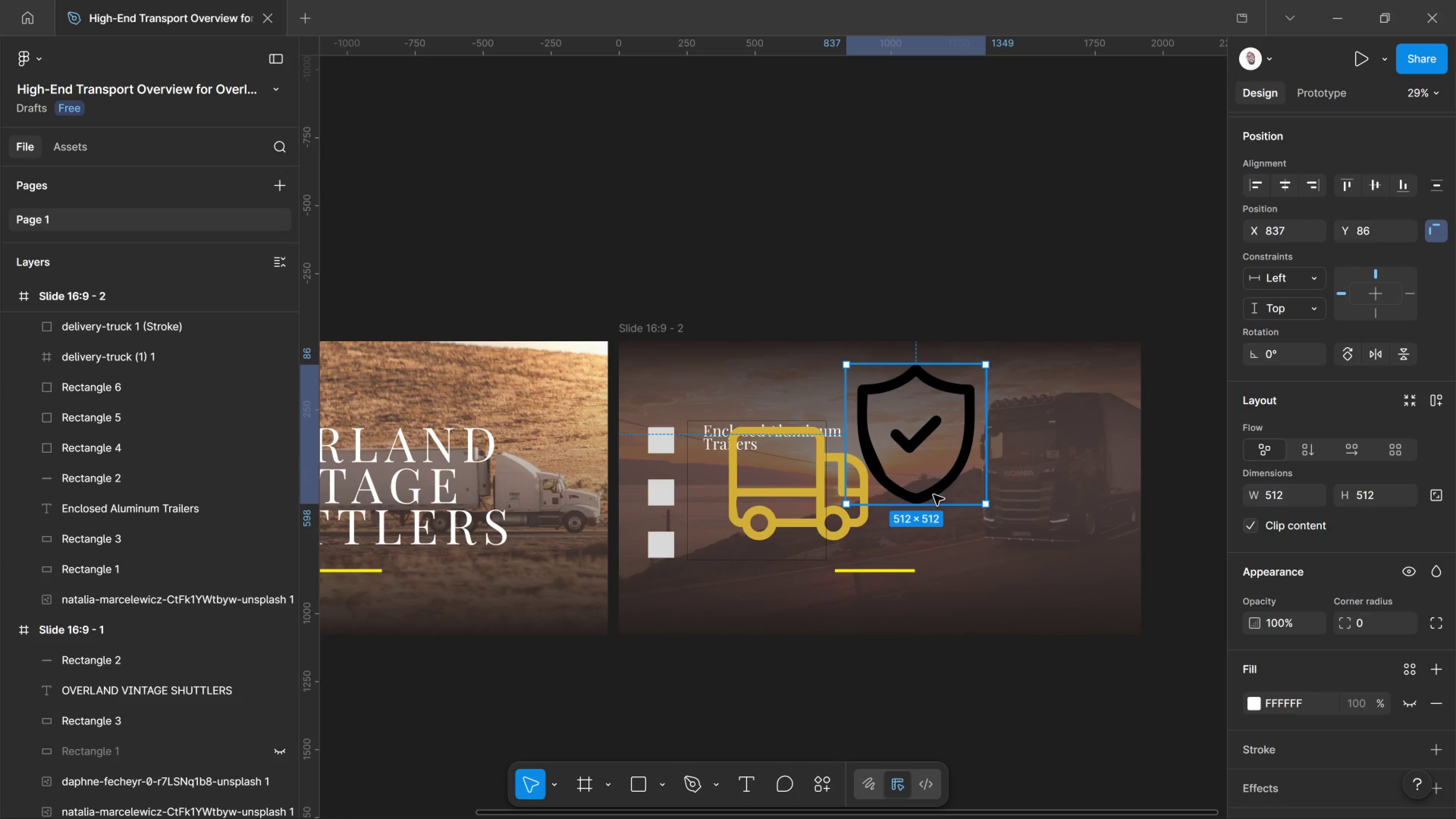 
left_click_drag(start_coordinate=[934, 495], to_coordinate=[987, 548])
 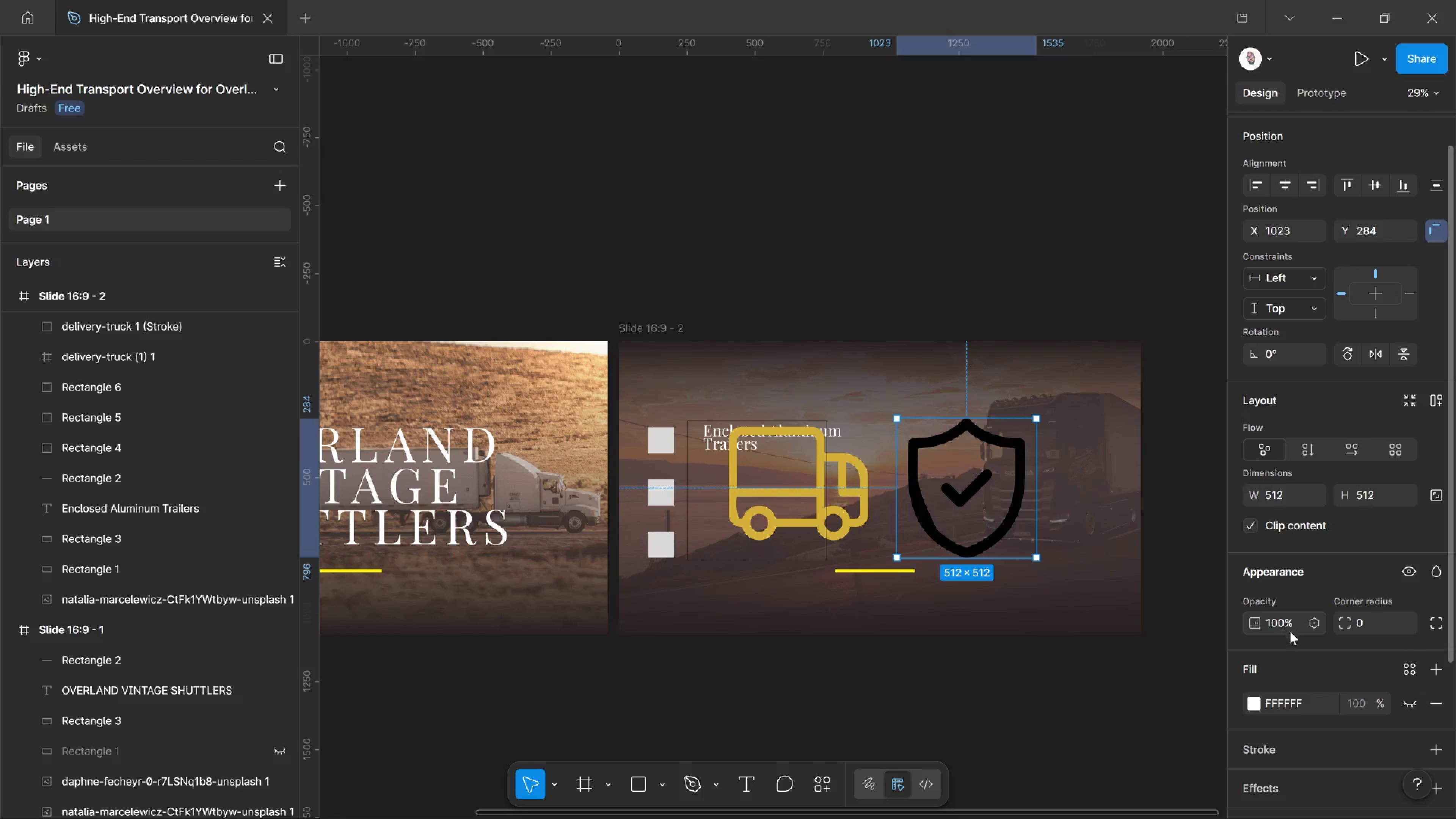 
wait(6.3)
 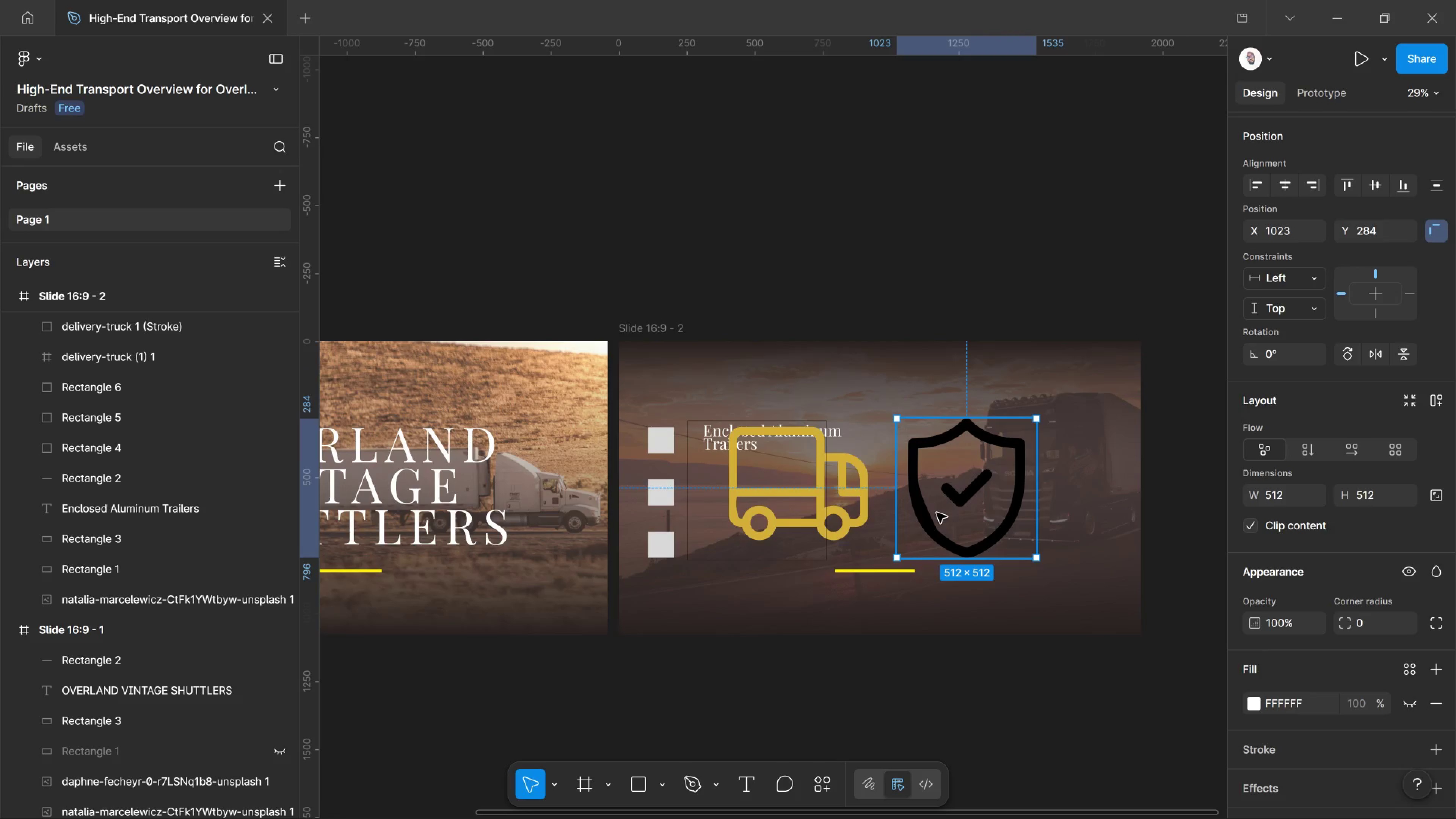 
scroll: coordinate [1288, 700], scroll_direction: down, amount: 3.0
 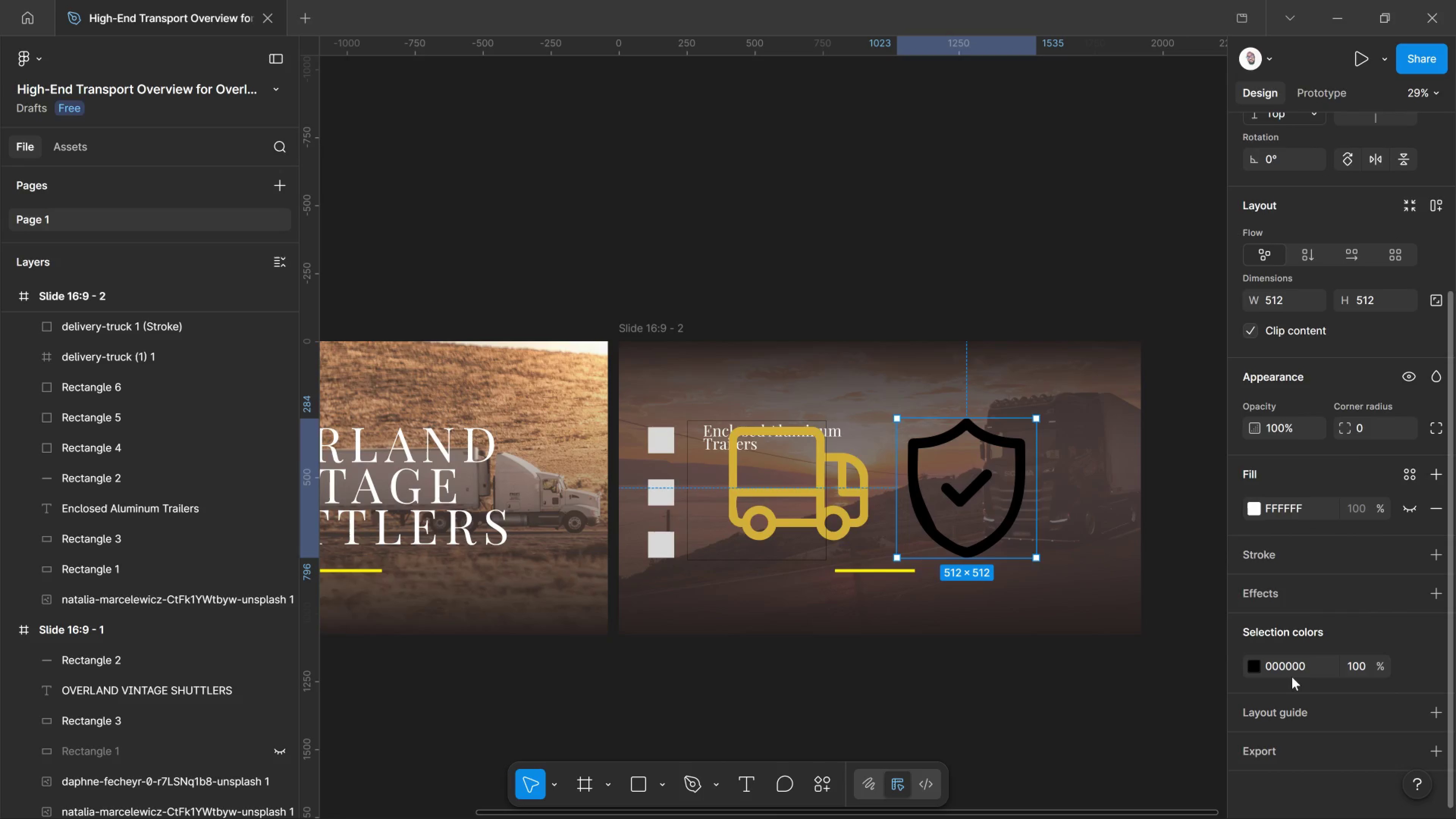 
left_click([1292, 670])
 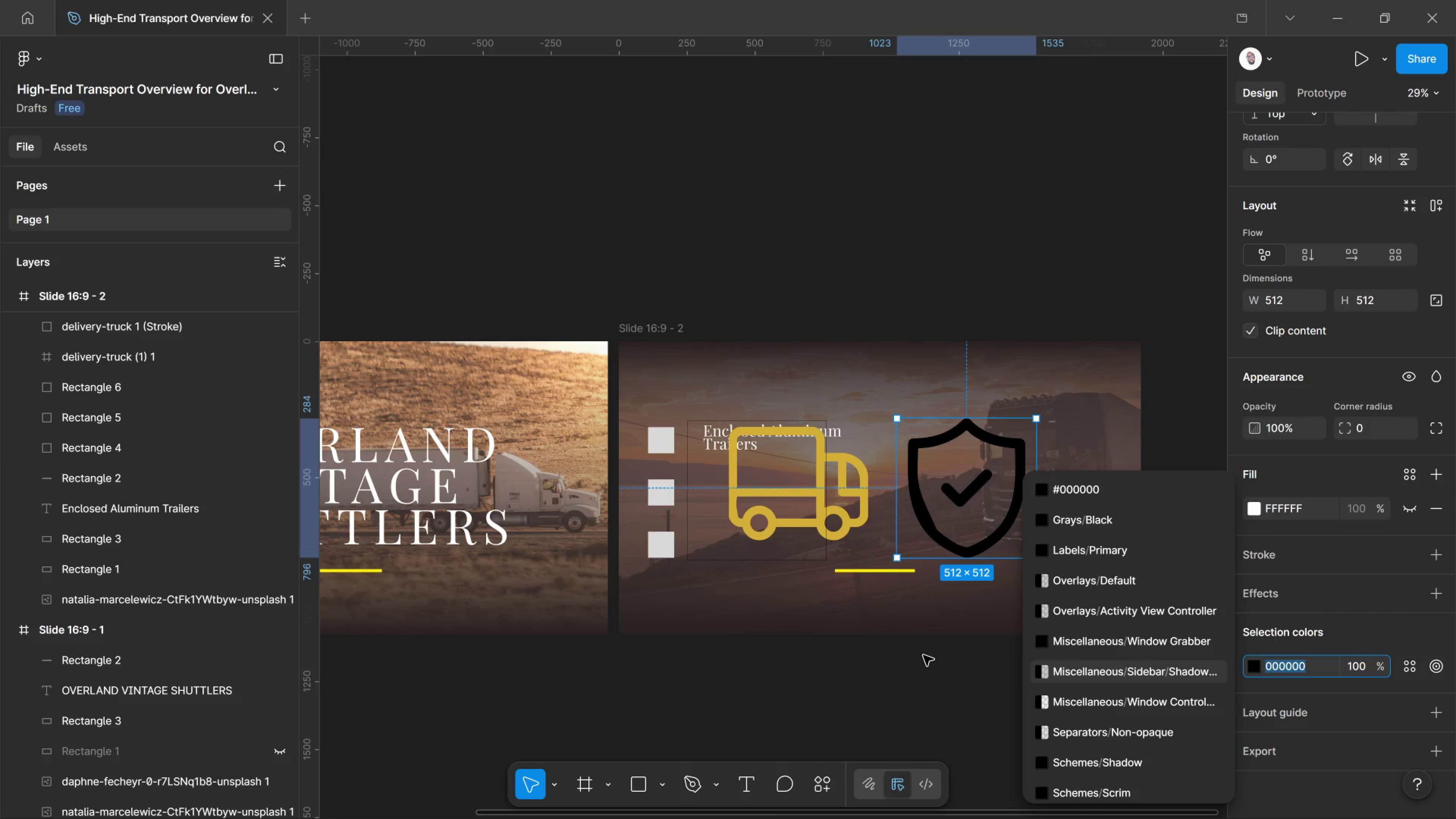 
wait(6.89)
 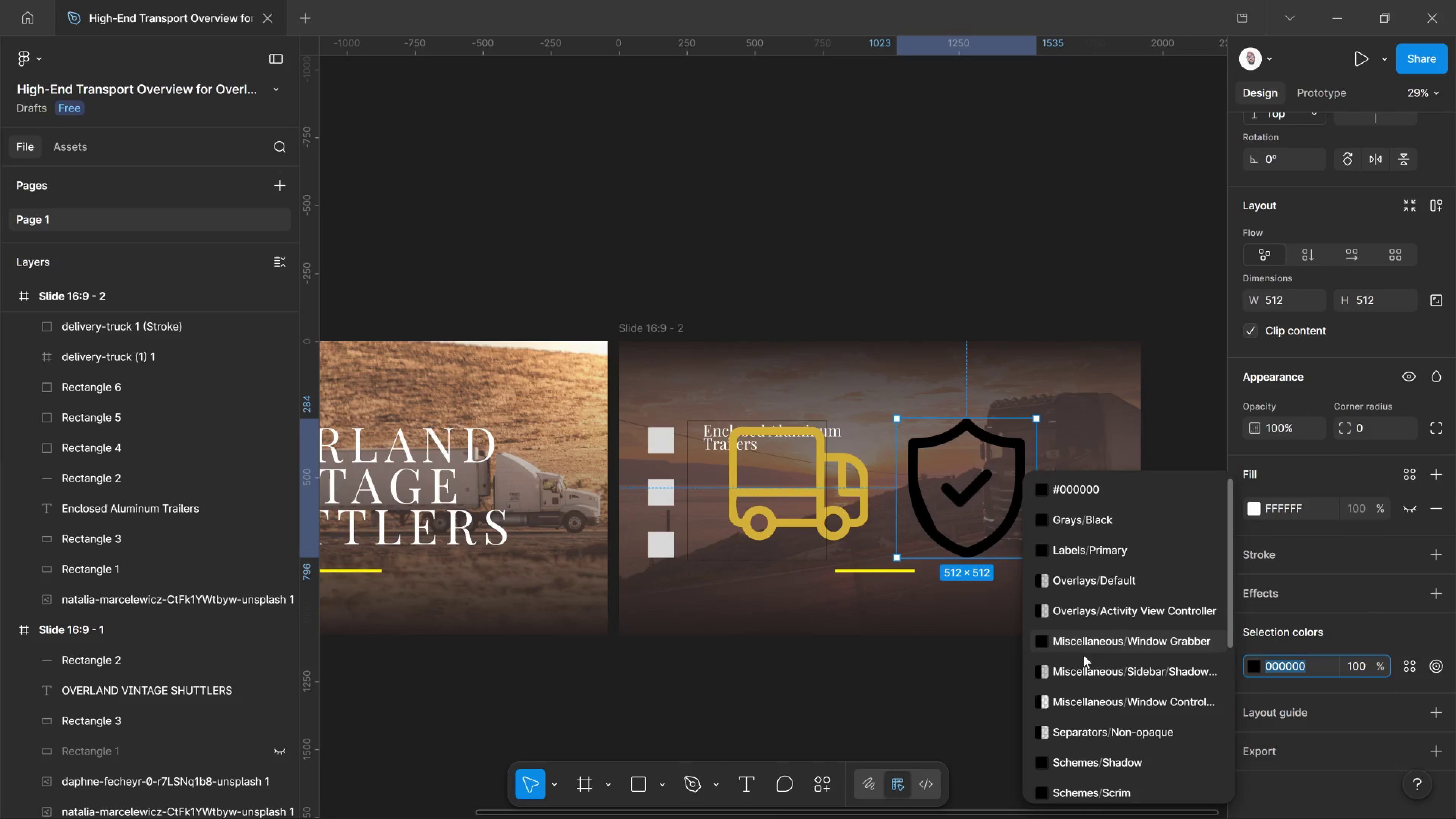 
key(Control+V)
 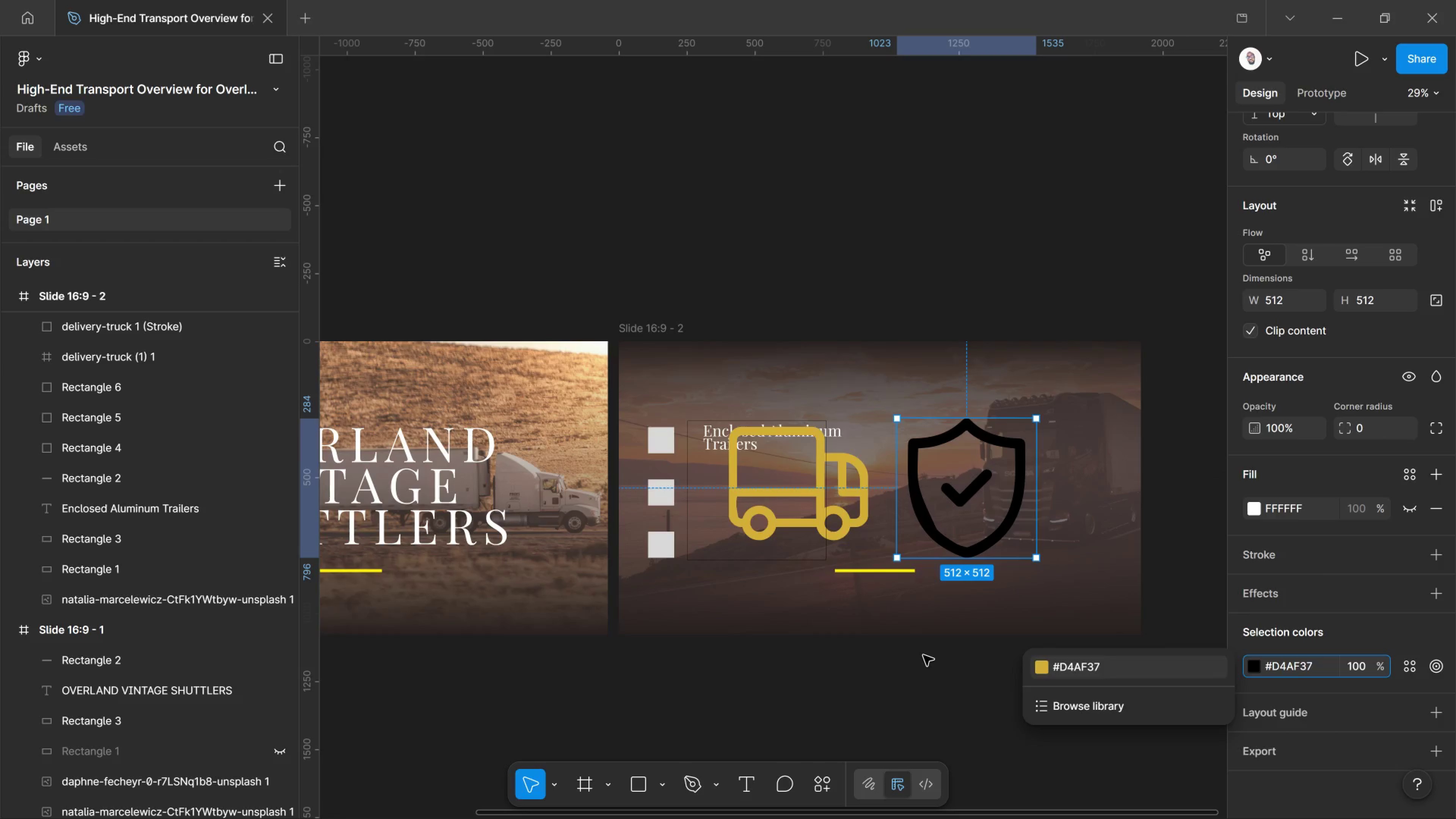 
key(Enter)
 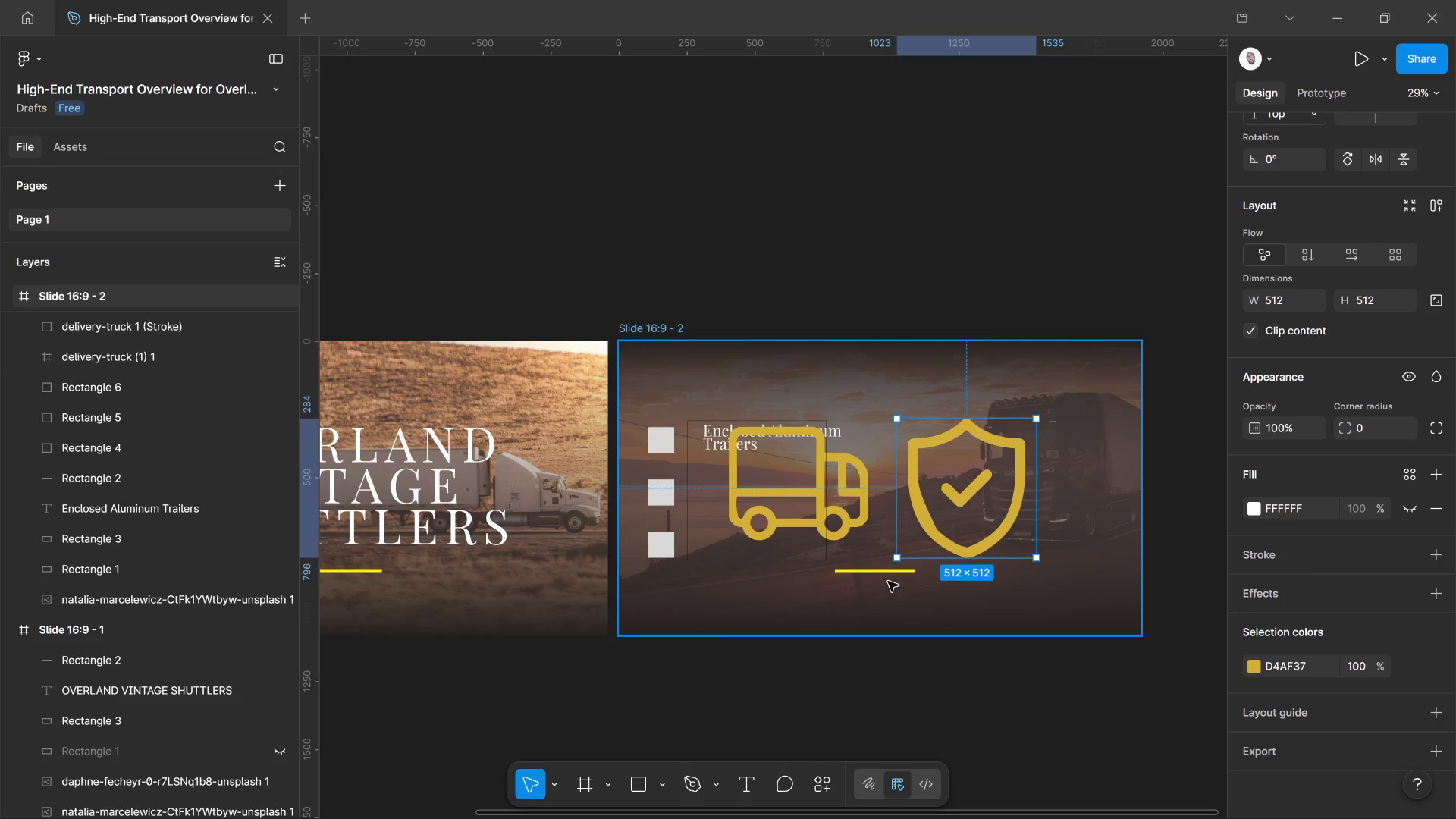 
wait(14.62)
 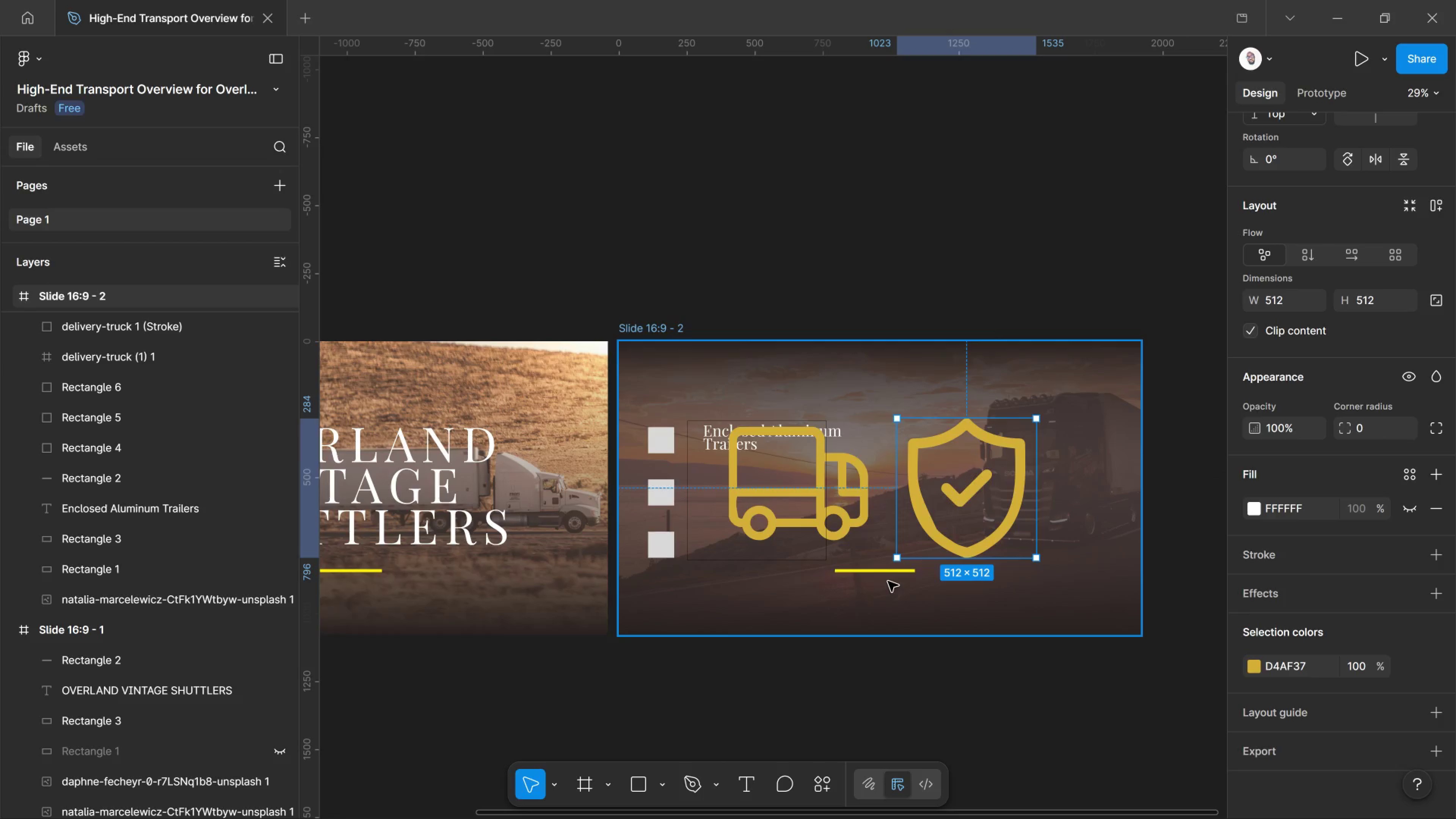 
key(Alt+Tab)
 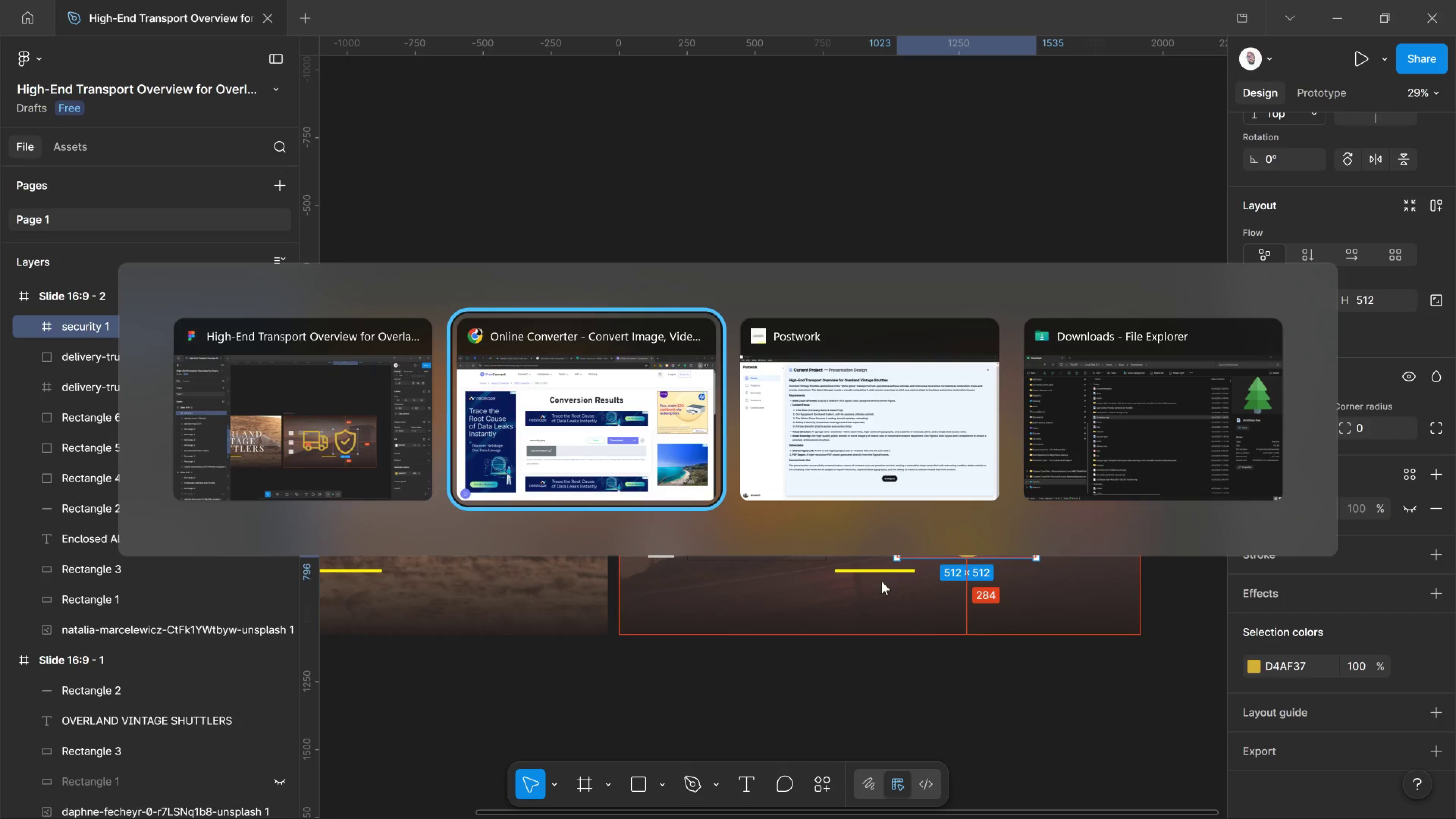 
key(Alt+Tab)
 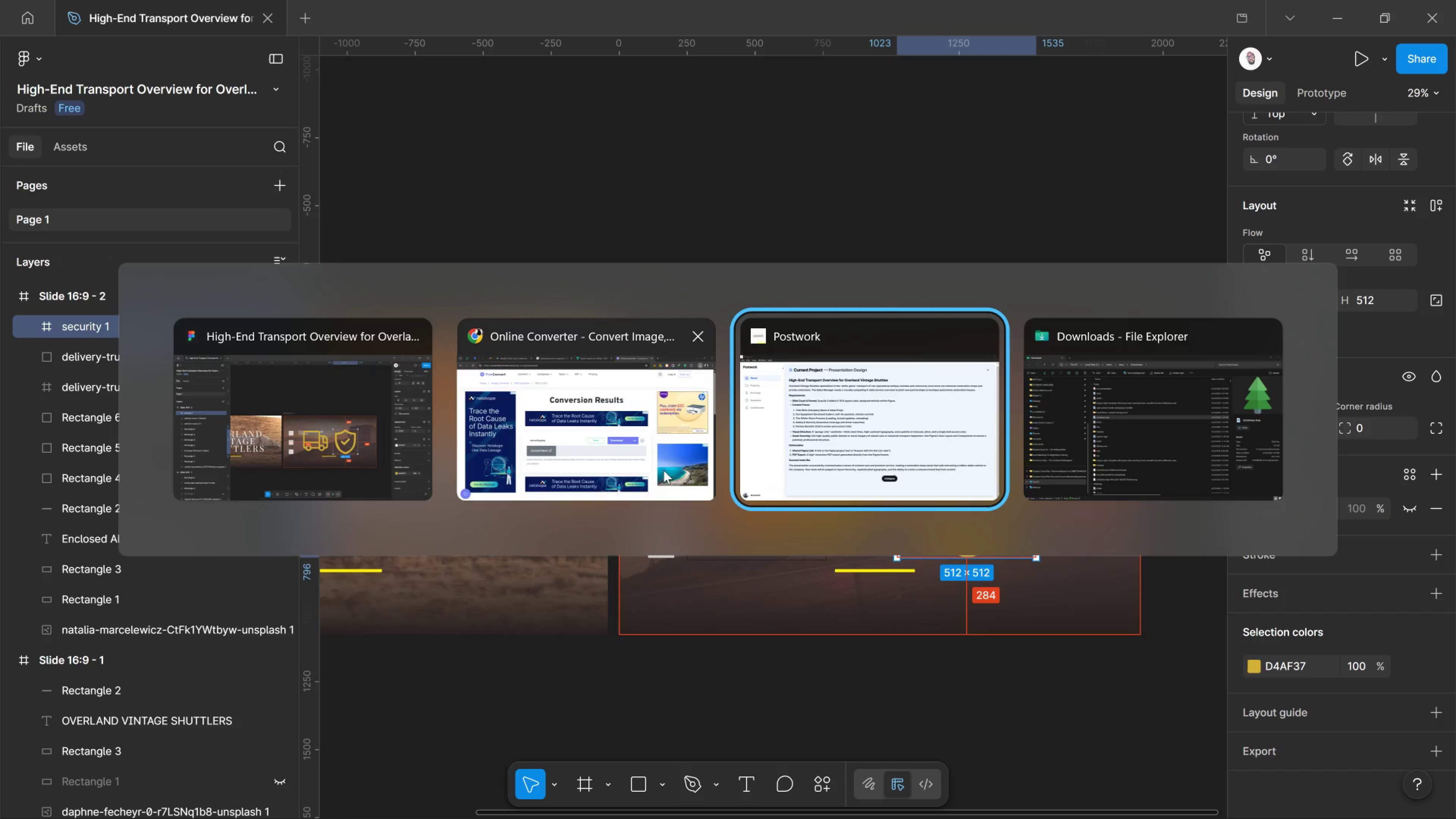 
left_click([660, 456])
 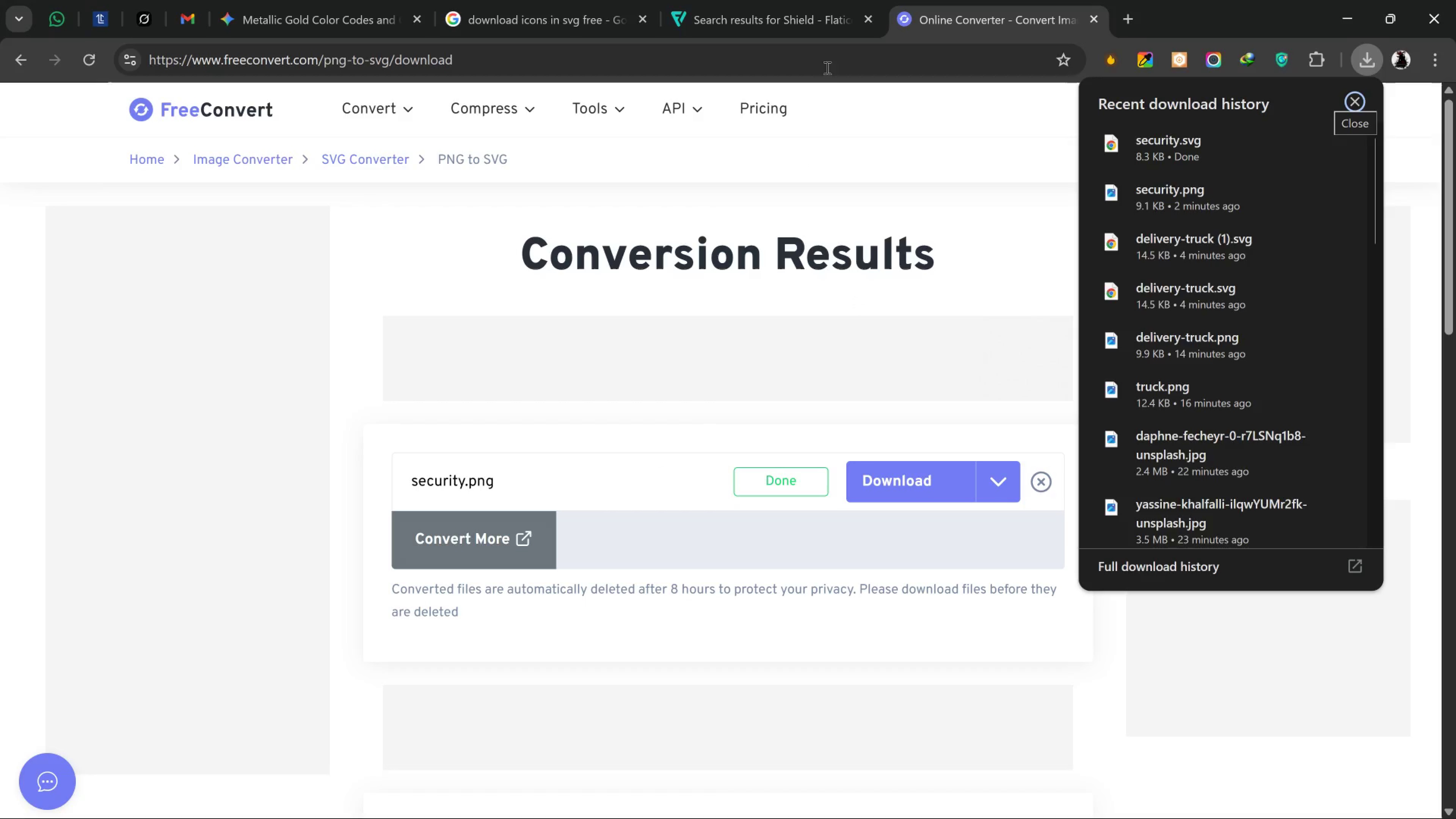 
left_click([774, 17])
 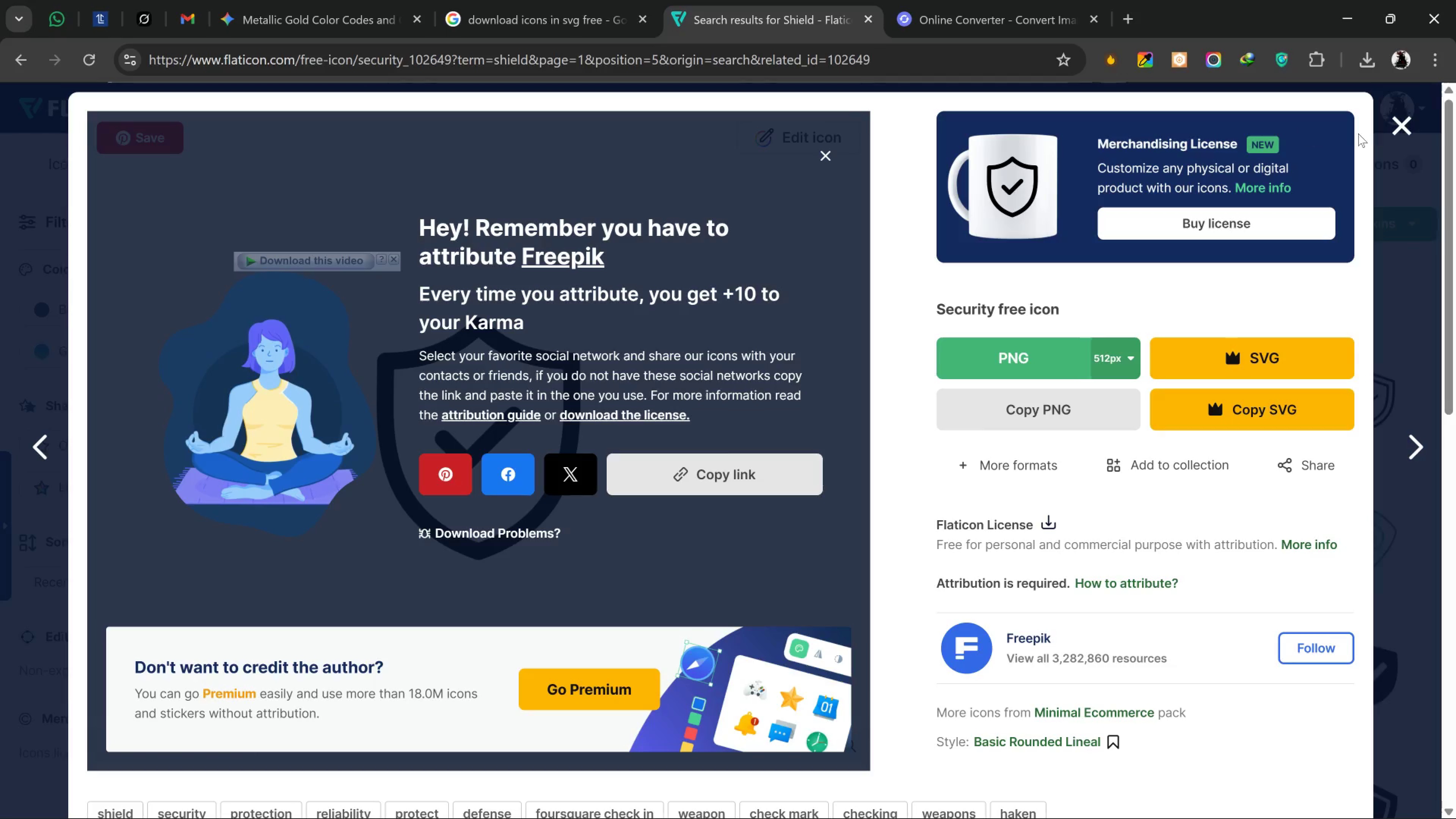 
left_click([1404, 116])
 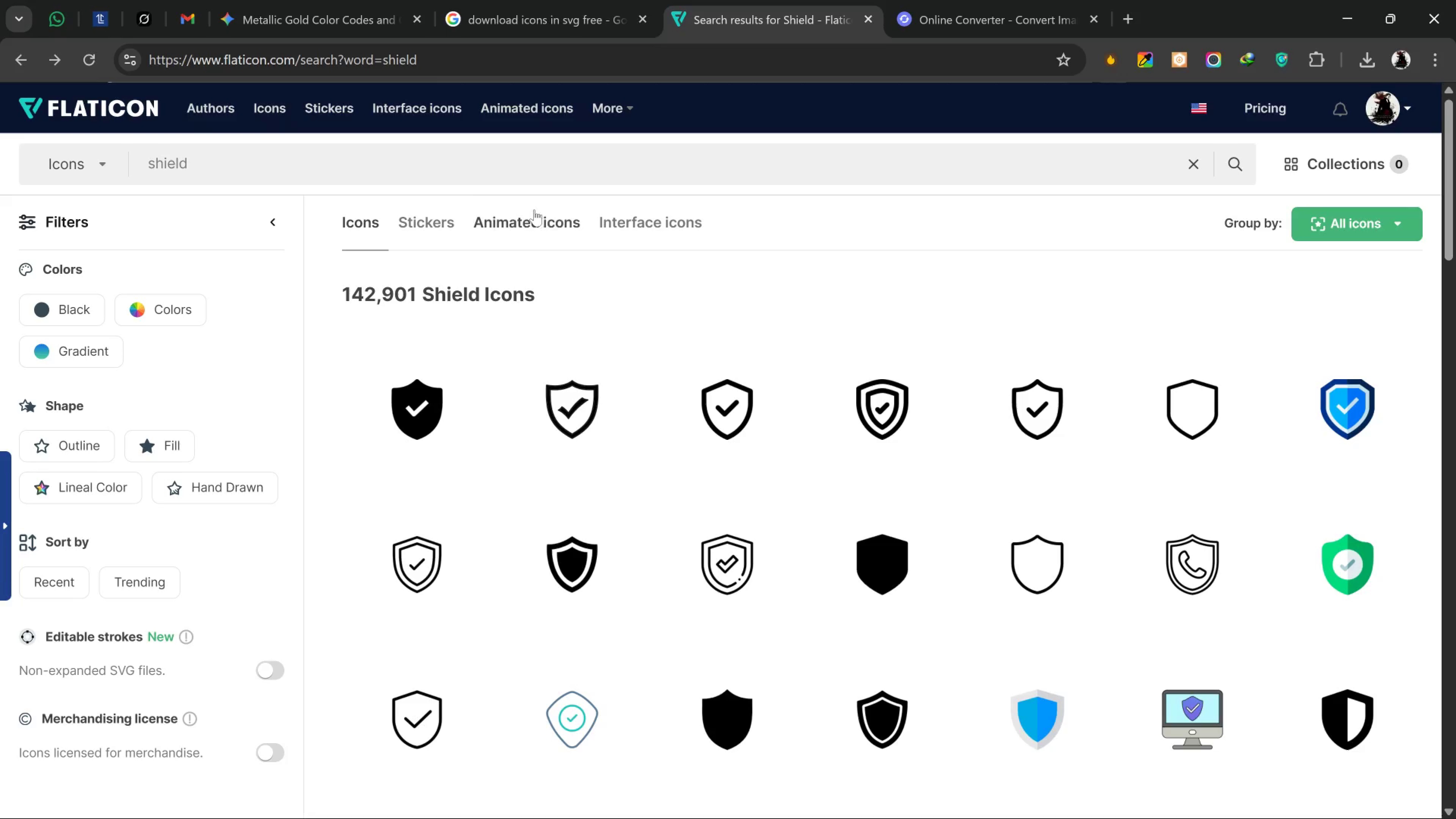 
left_click([562, 169])
 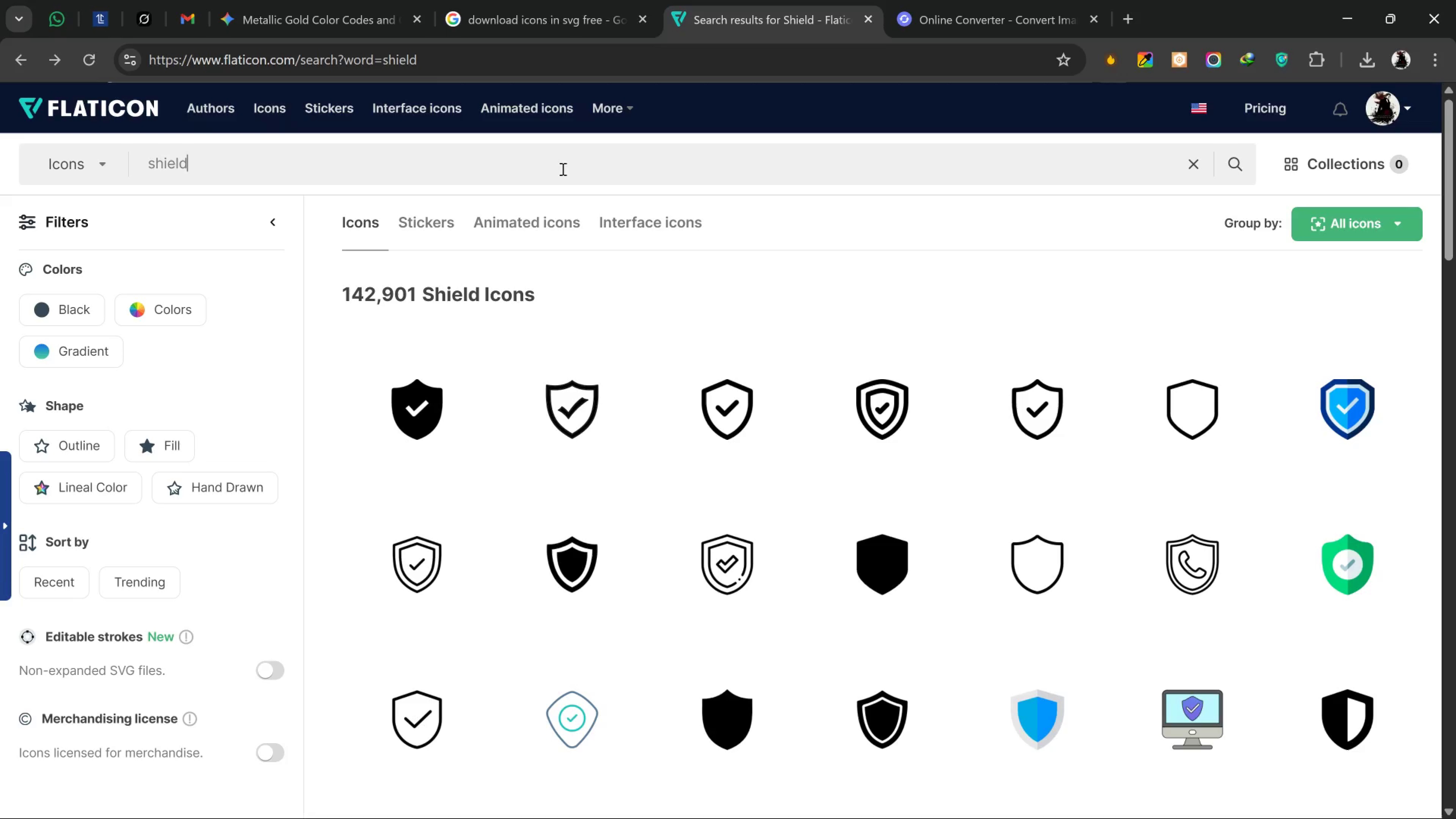 
key(Control+A)
 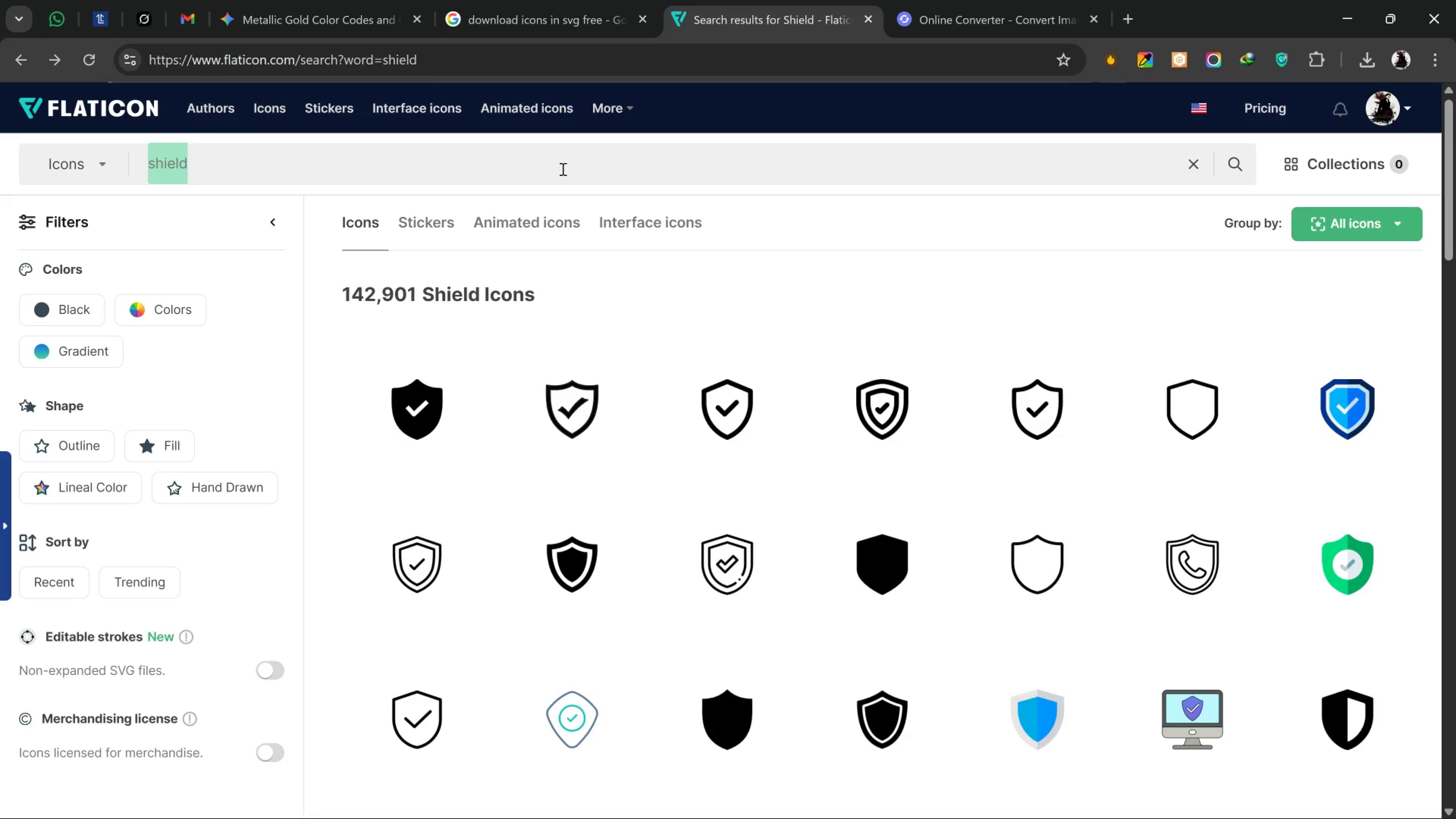 
type(themometer)
 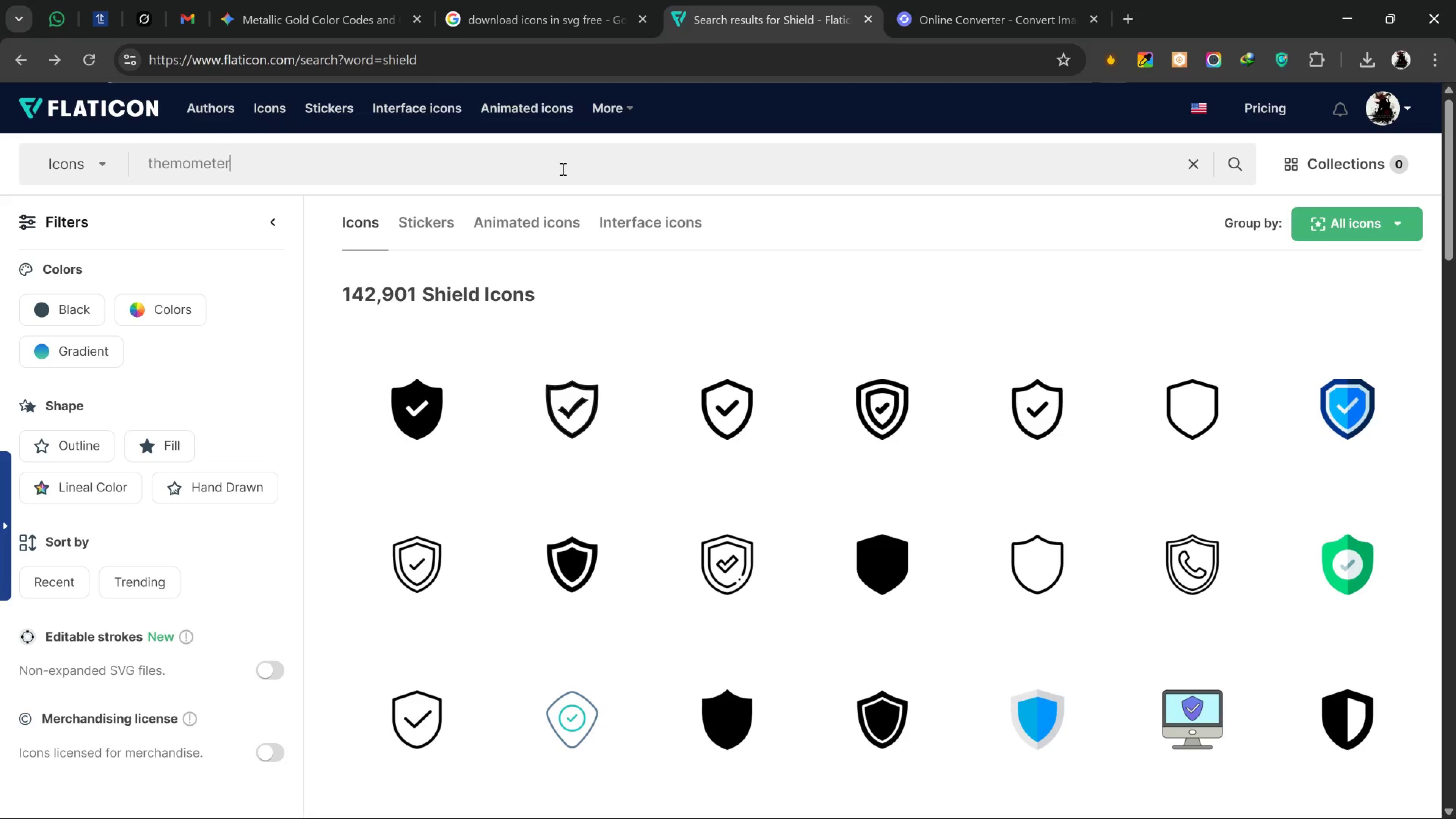 
key(Enter)
 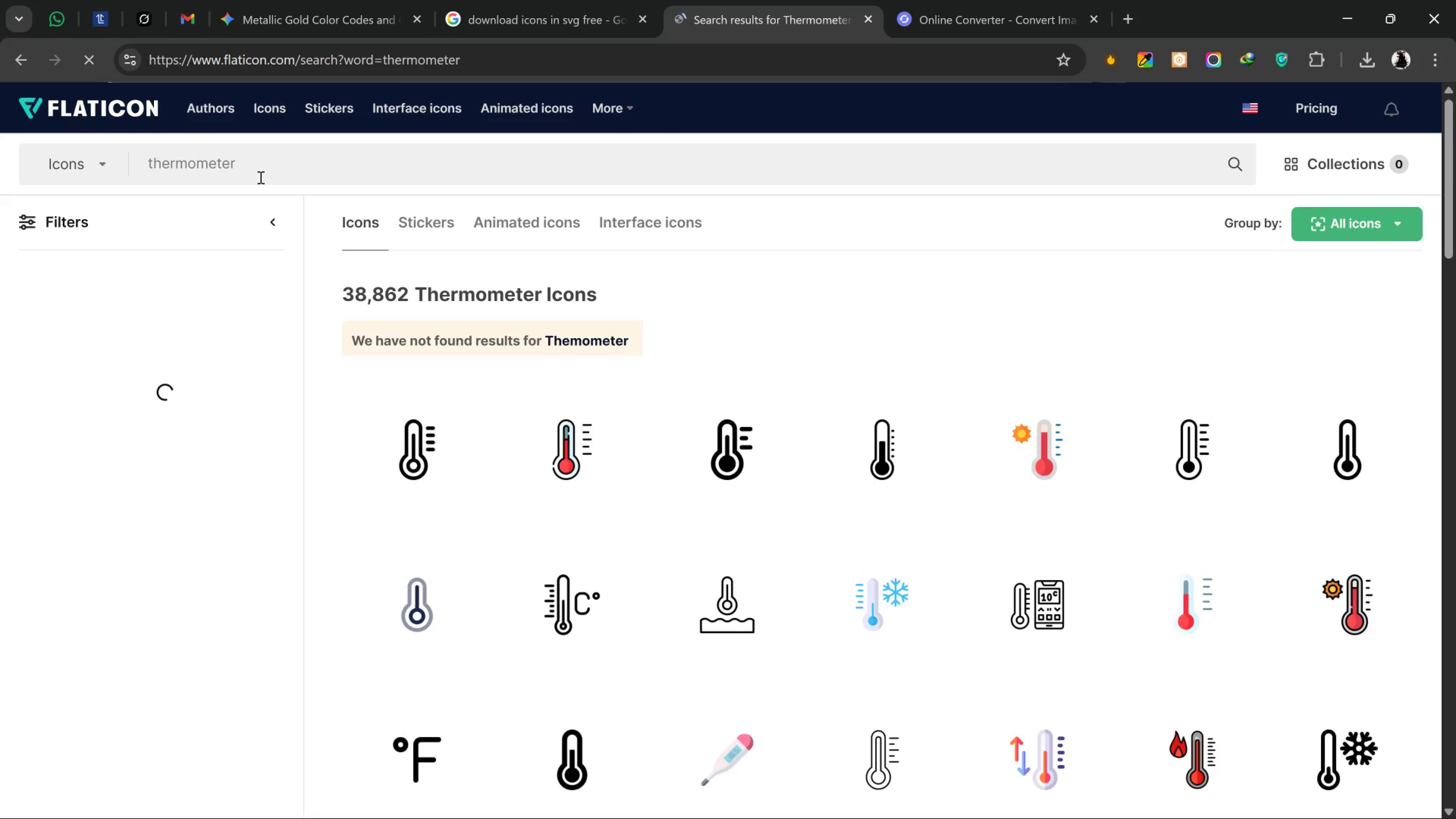 
wait(6.77)
 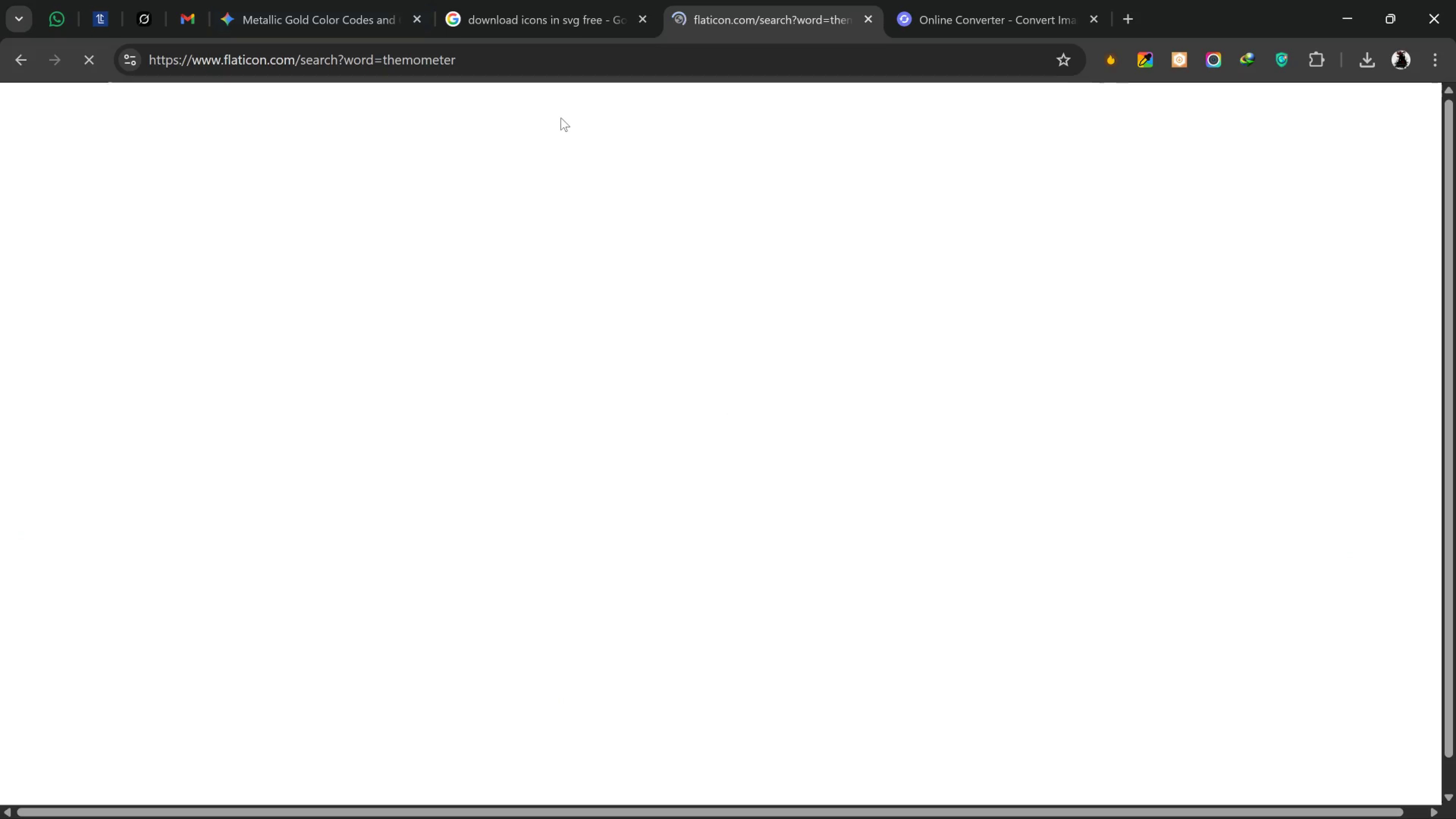 
scroll: coordinate [362, 193], scroll_direction: down, amount: 2.0
 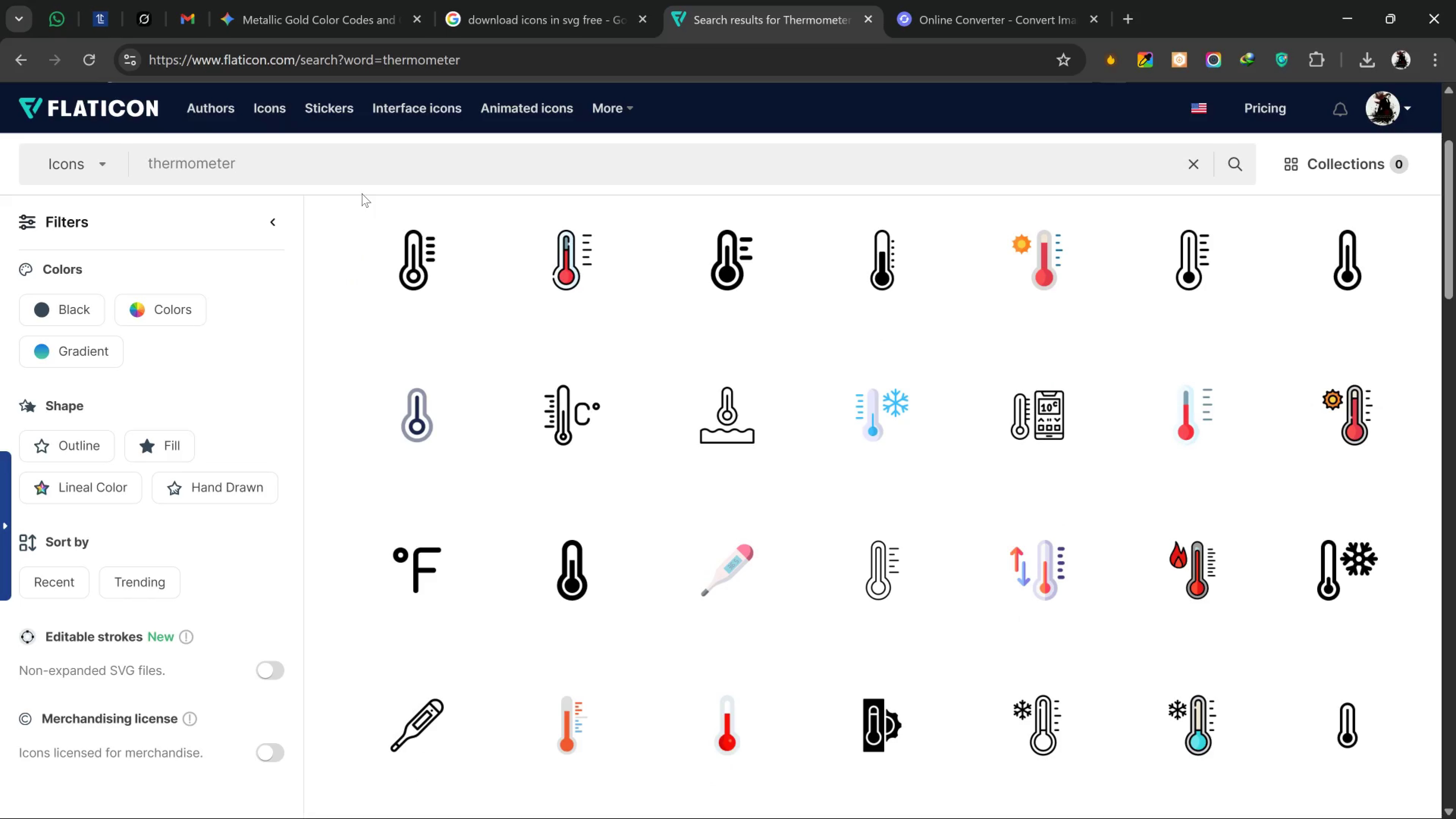 
wait(6.69)
 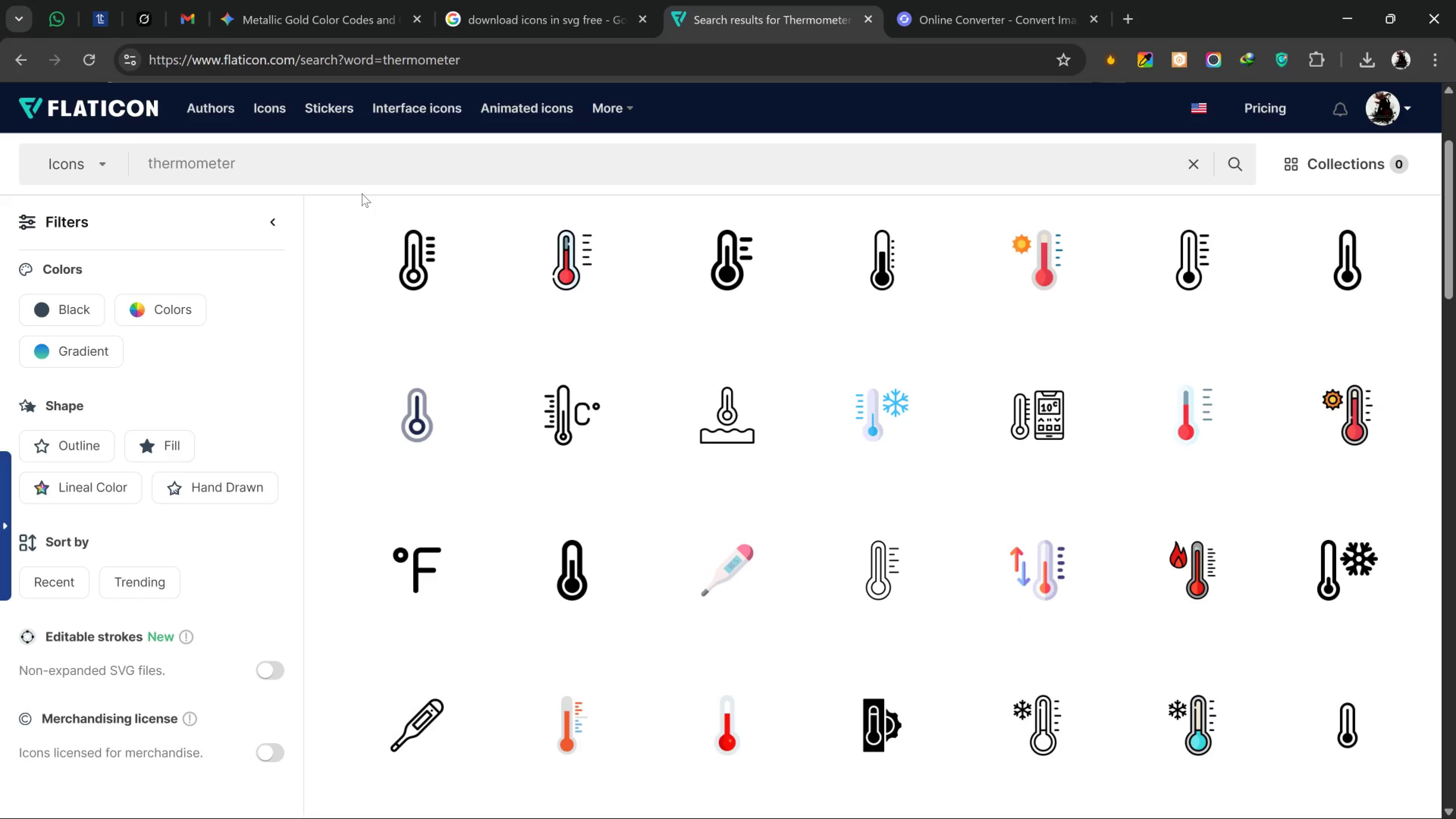 
scroll: coordinate [573, 206], scroll_direction: down, amount: 3.0
 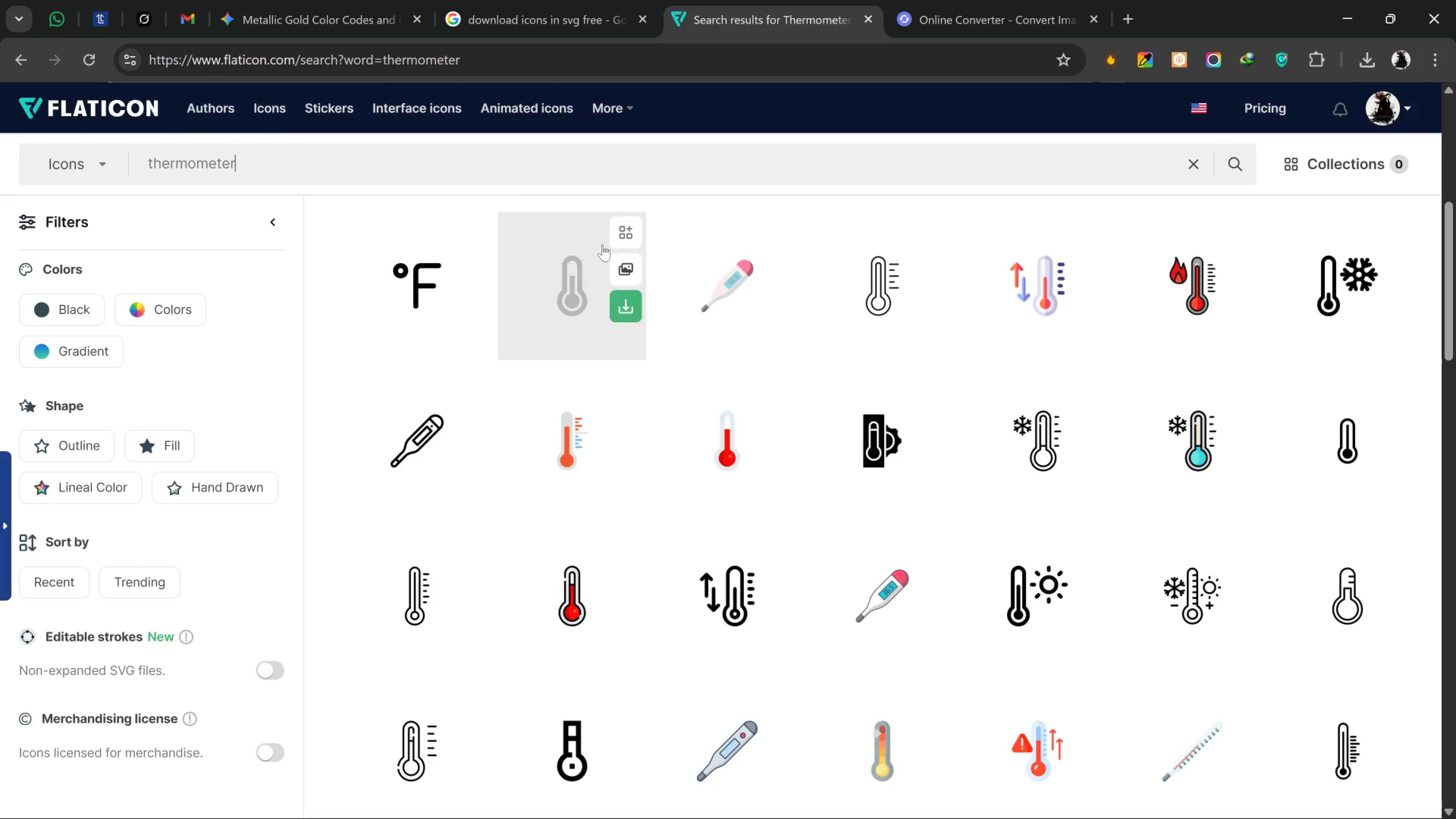 
mouse_move([609, 268])
 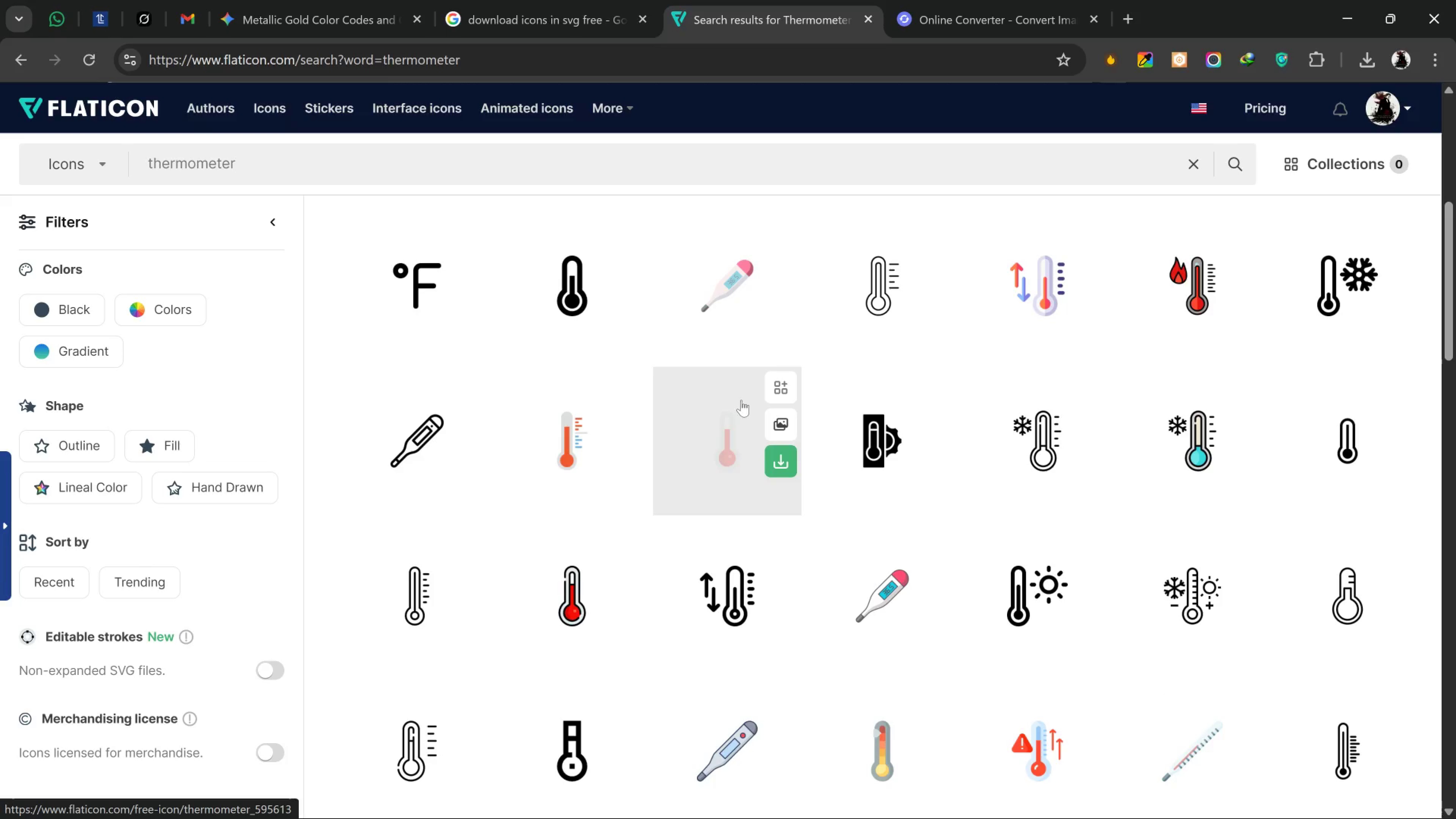 
mouse_move([702, 404])
 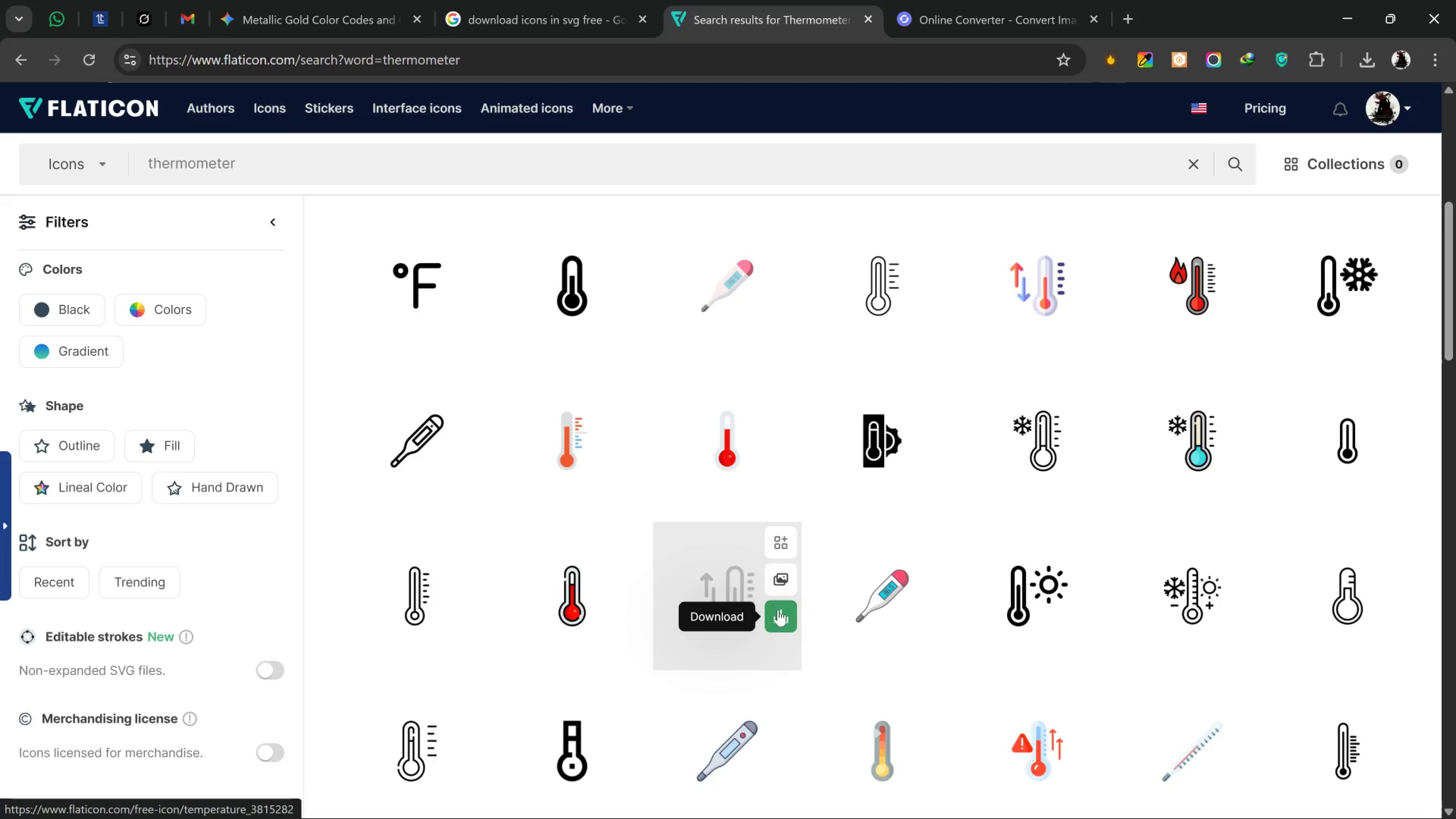 
left_click([779, 610])
 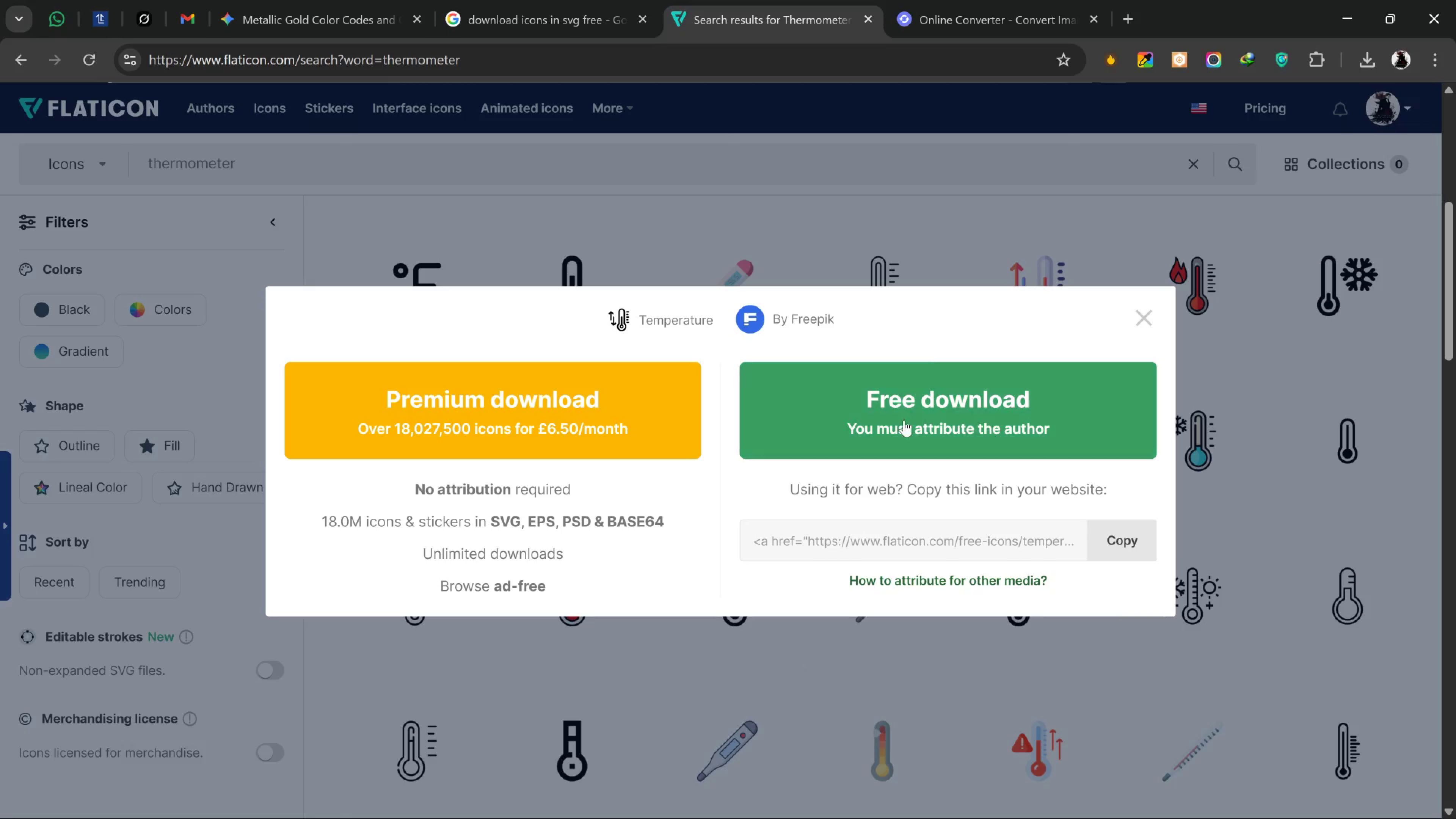 
left_click_drag(start_coordinate=[897, 402], to_coordinate=[897, 406])
 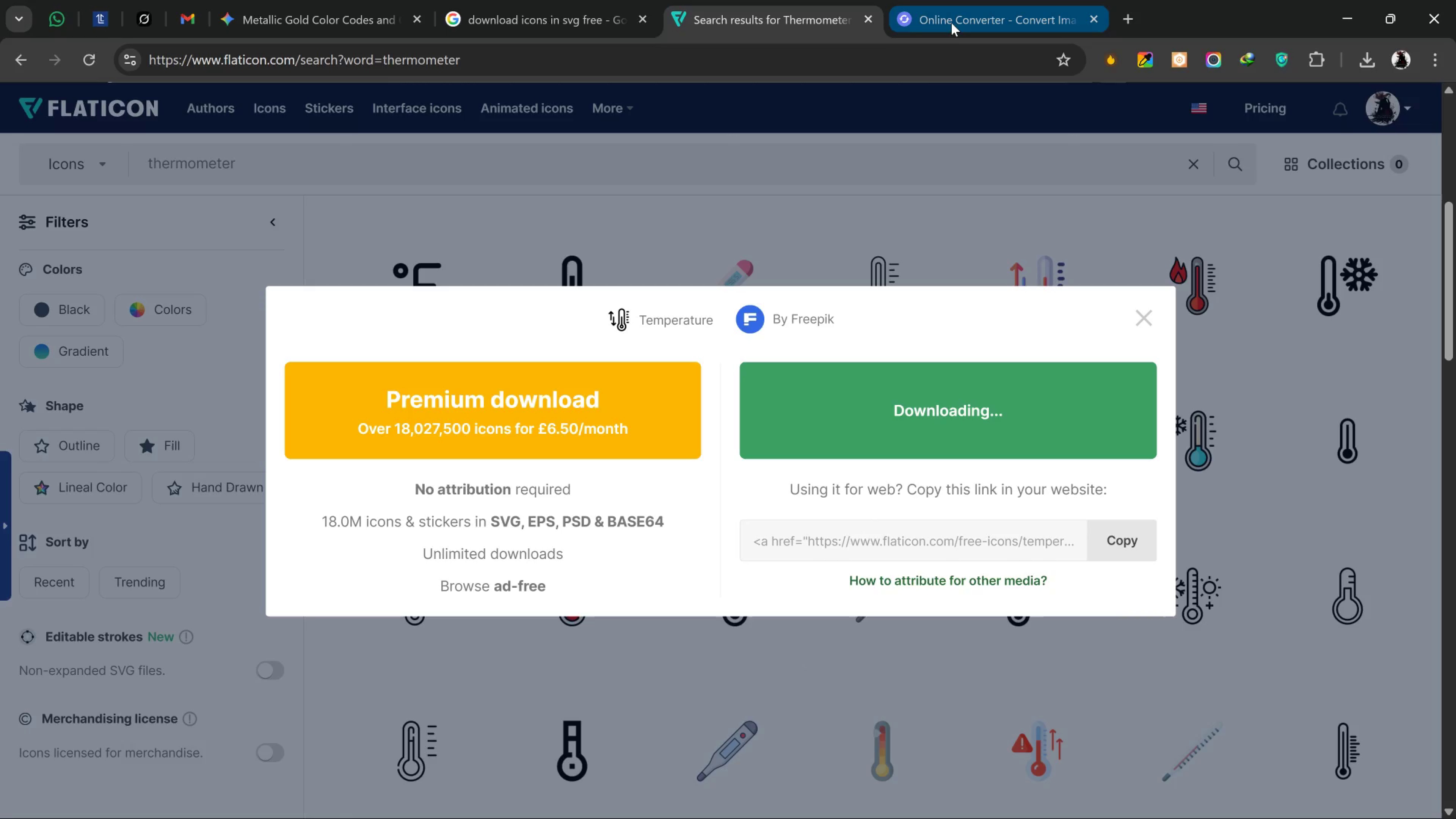 
left_click([951, 23])
 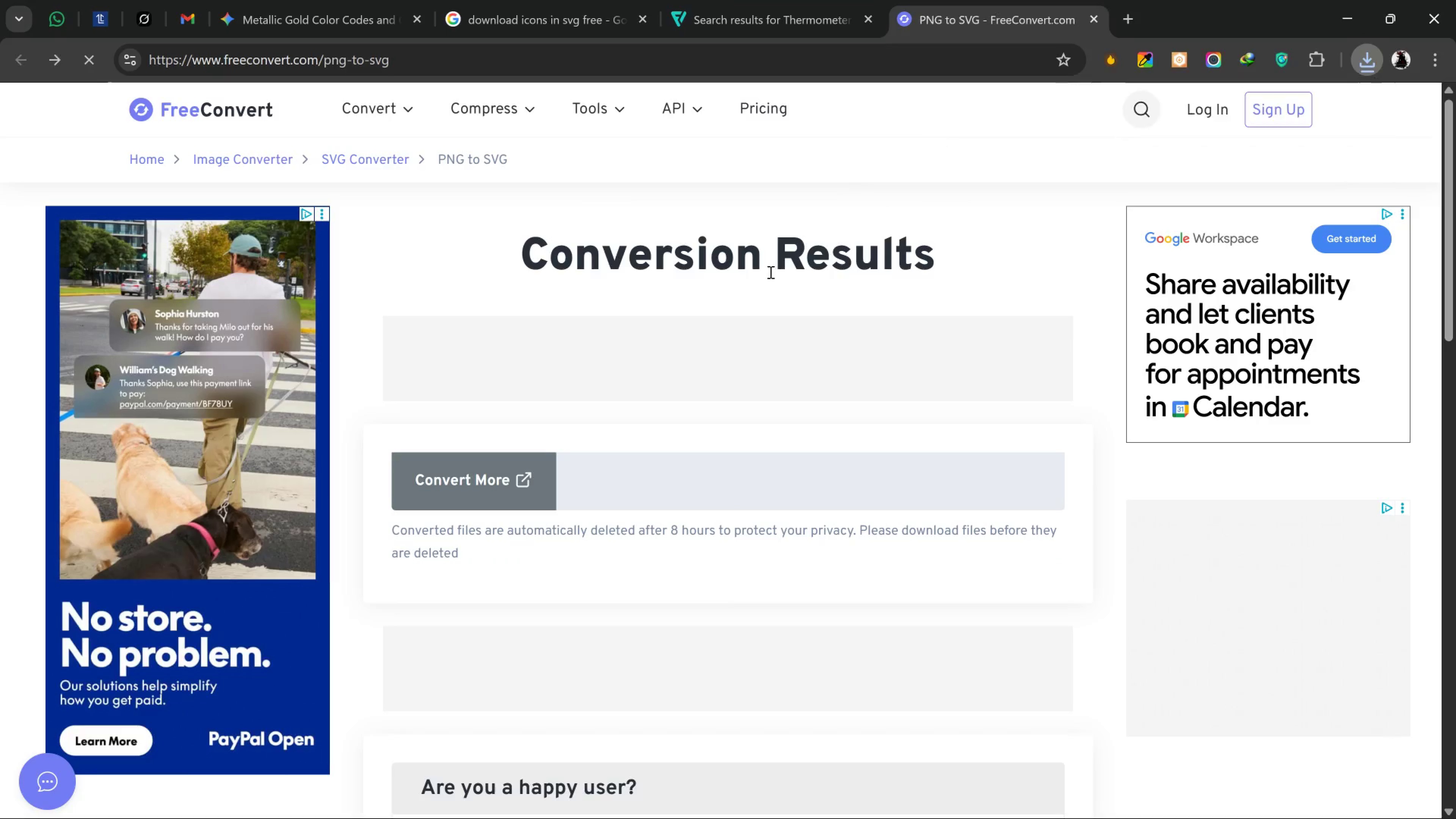 
wait(8.79)
 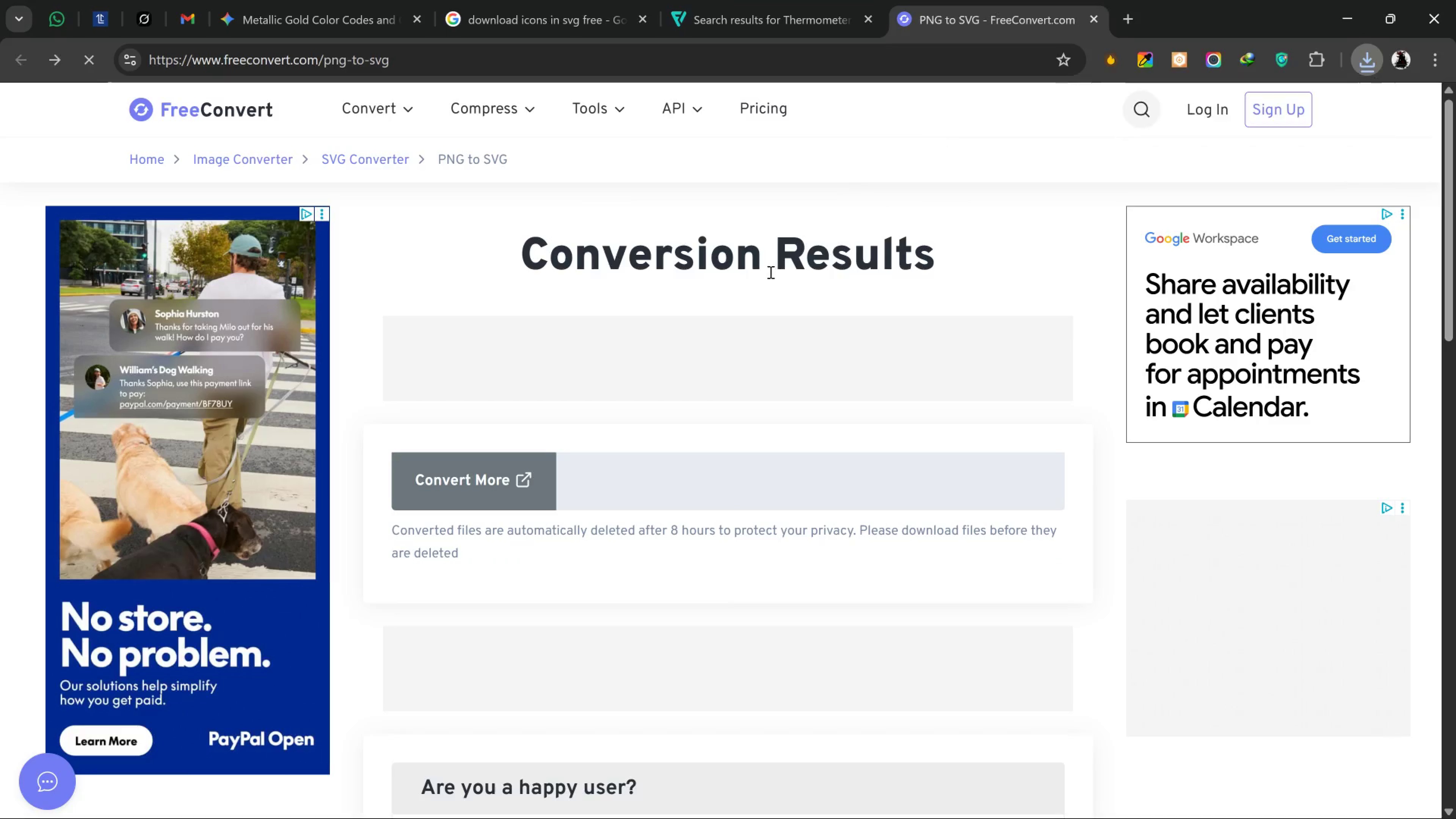 
left_click([1362, 71])
 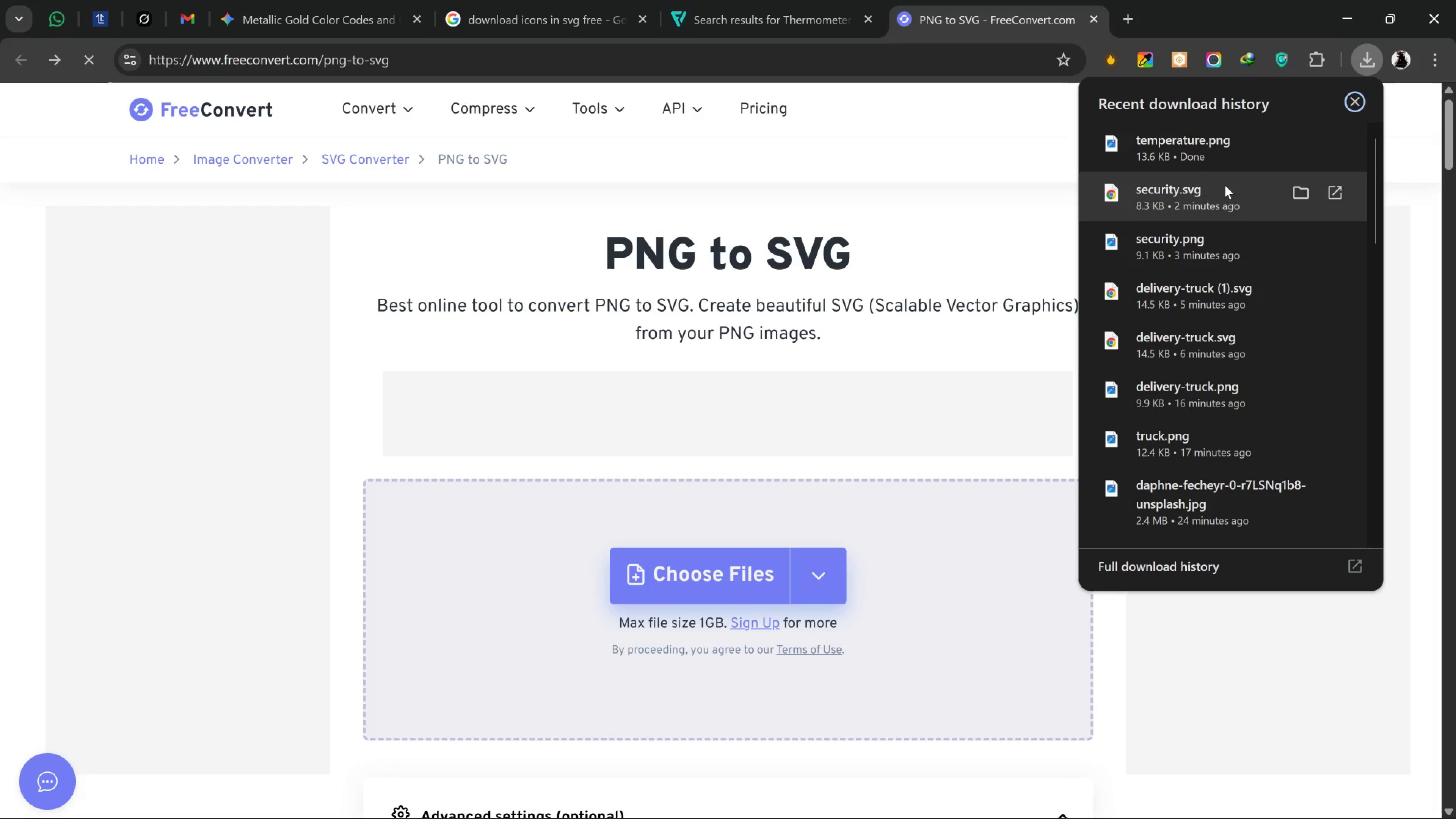 
left_click_drag(start_coordinate=[1208, 150], to_coordinate=[700, 558])
 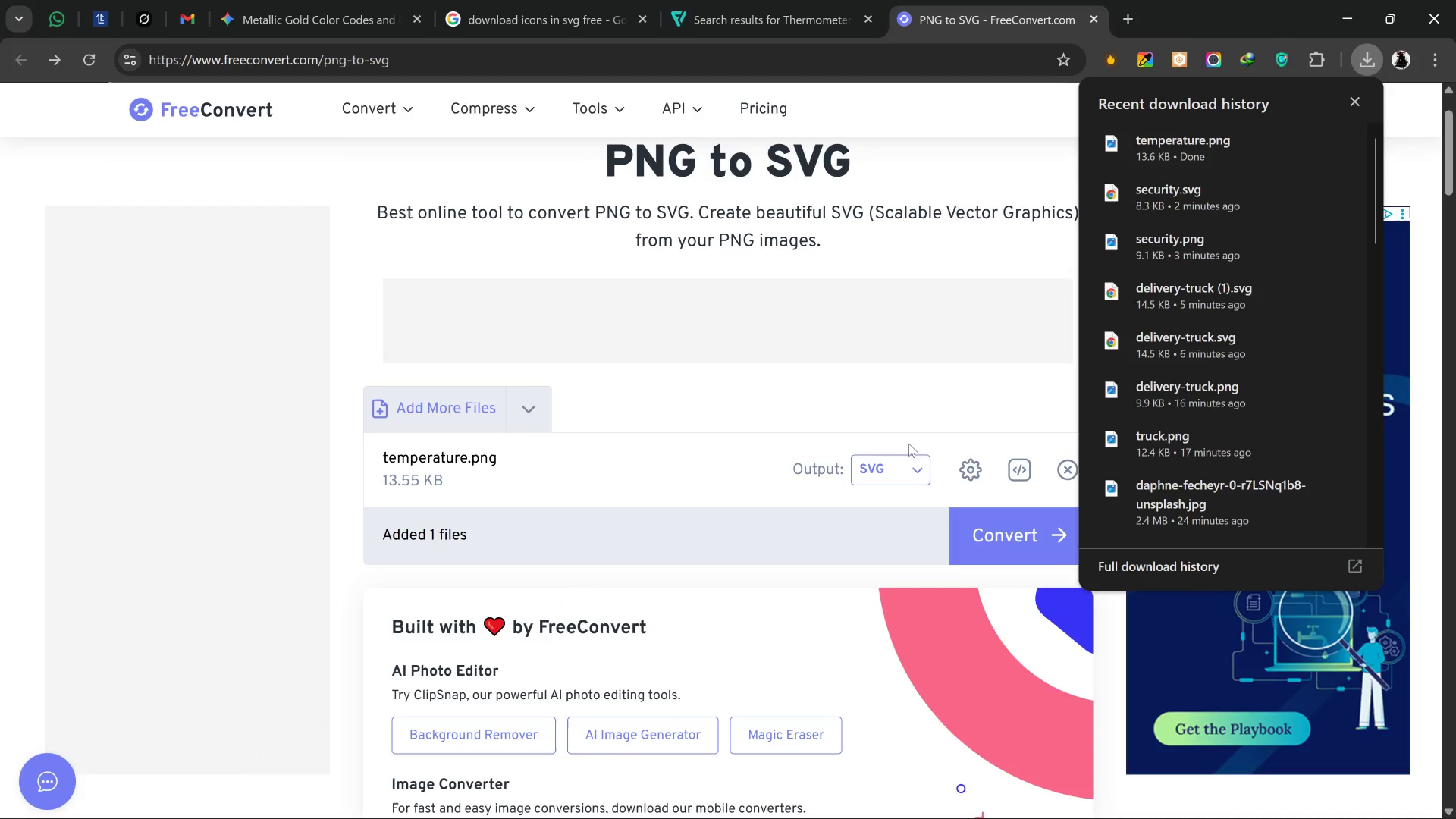 
left_click([967, 524])
 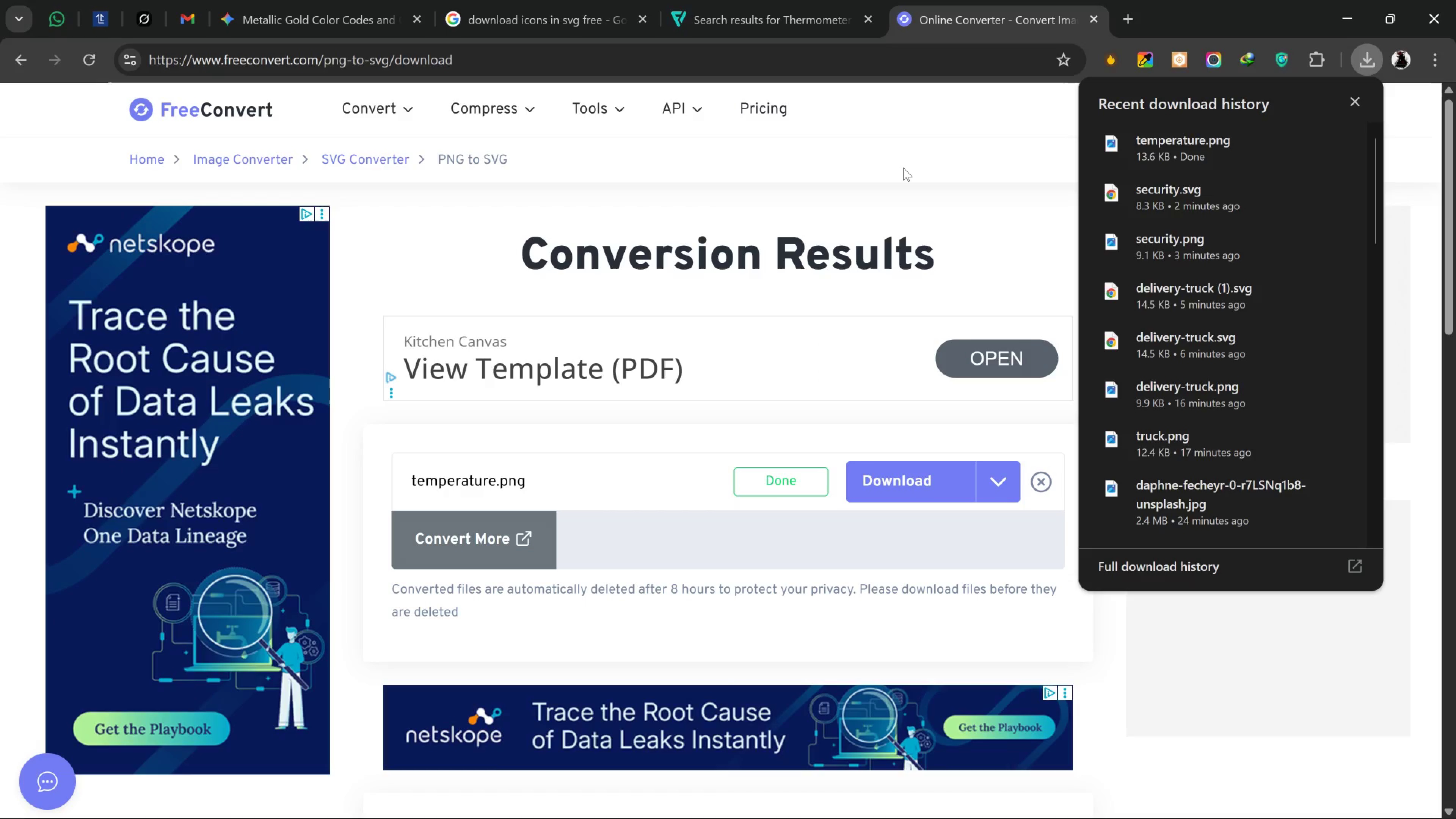 
wait(20.27)
 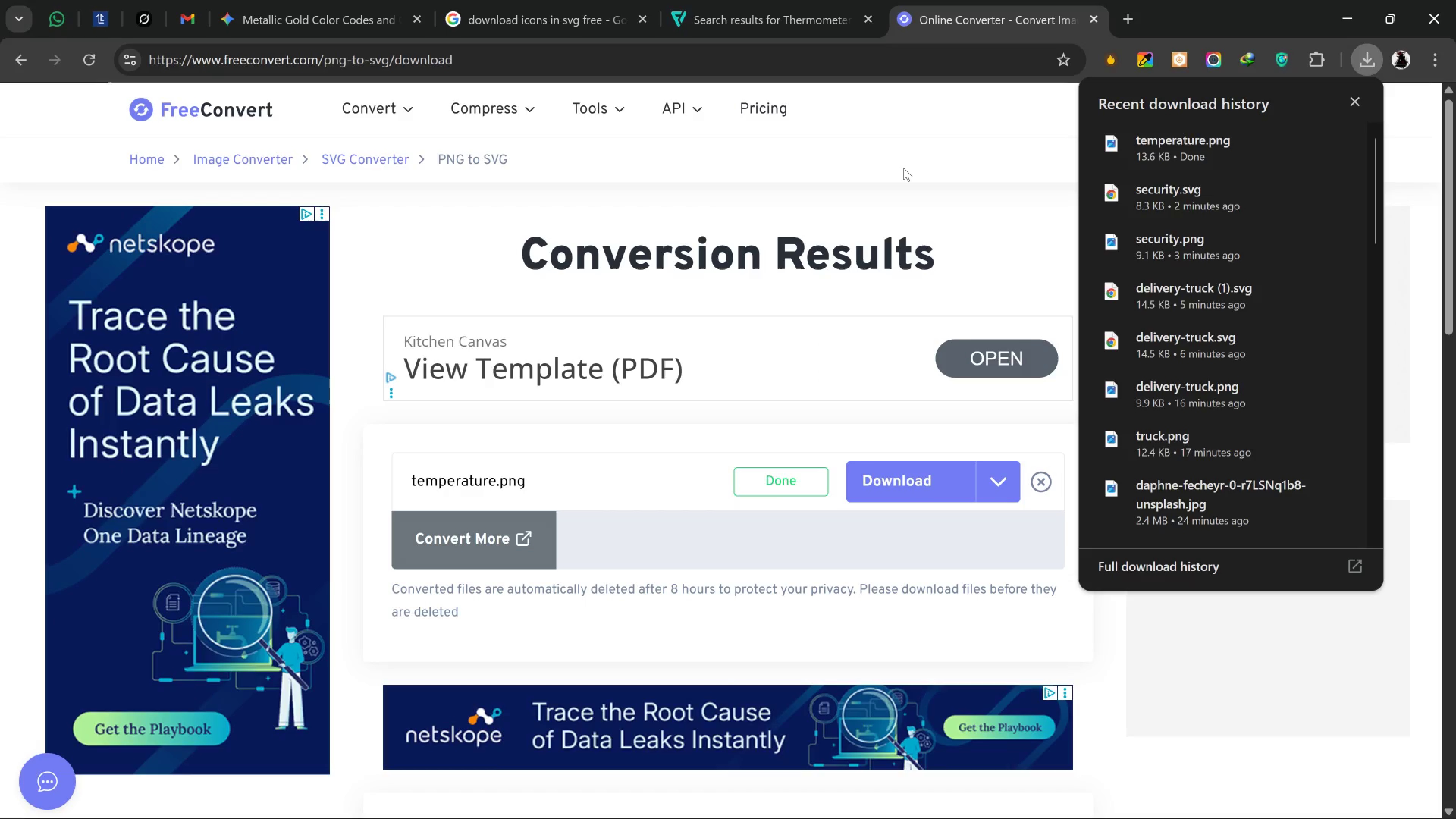 
mouse_move([949, 492])
 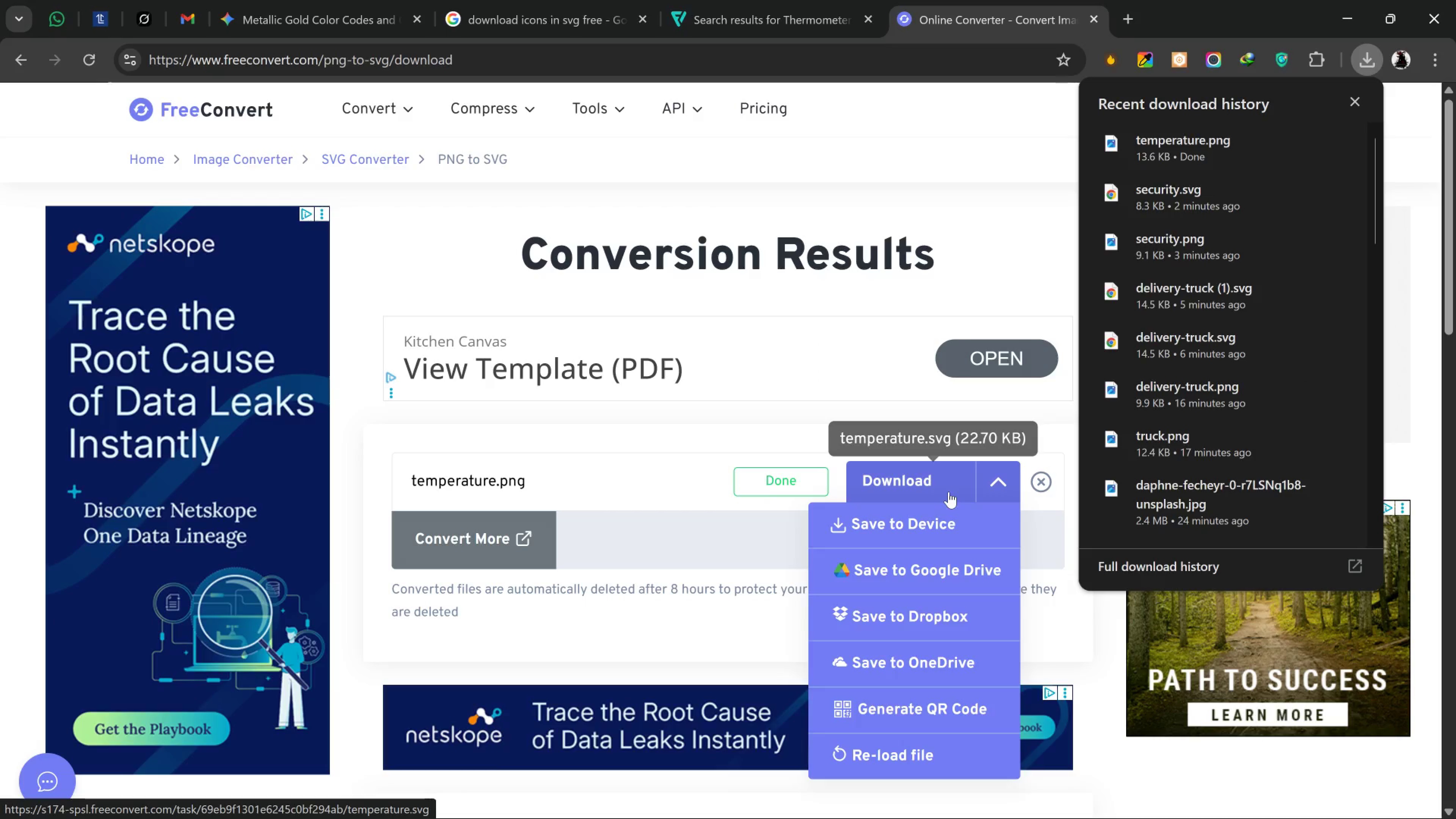 
left_click([949, 492])
 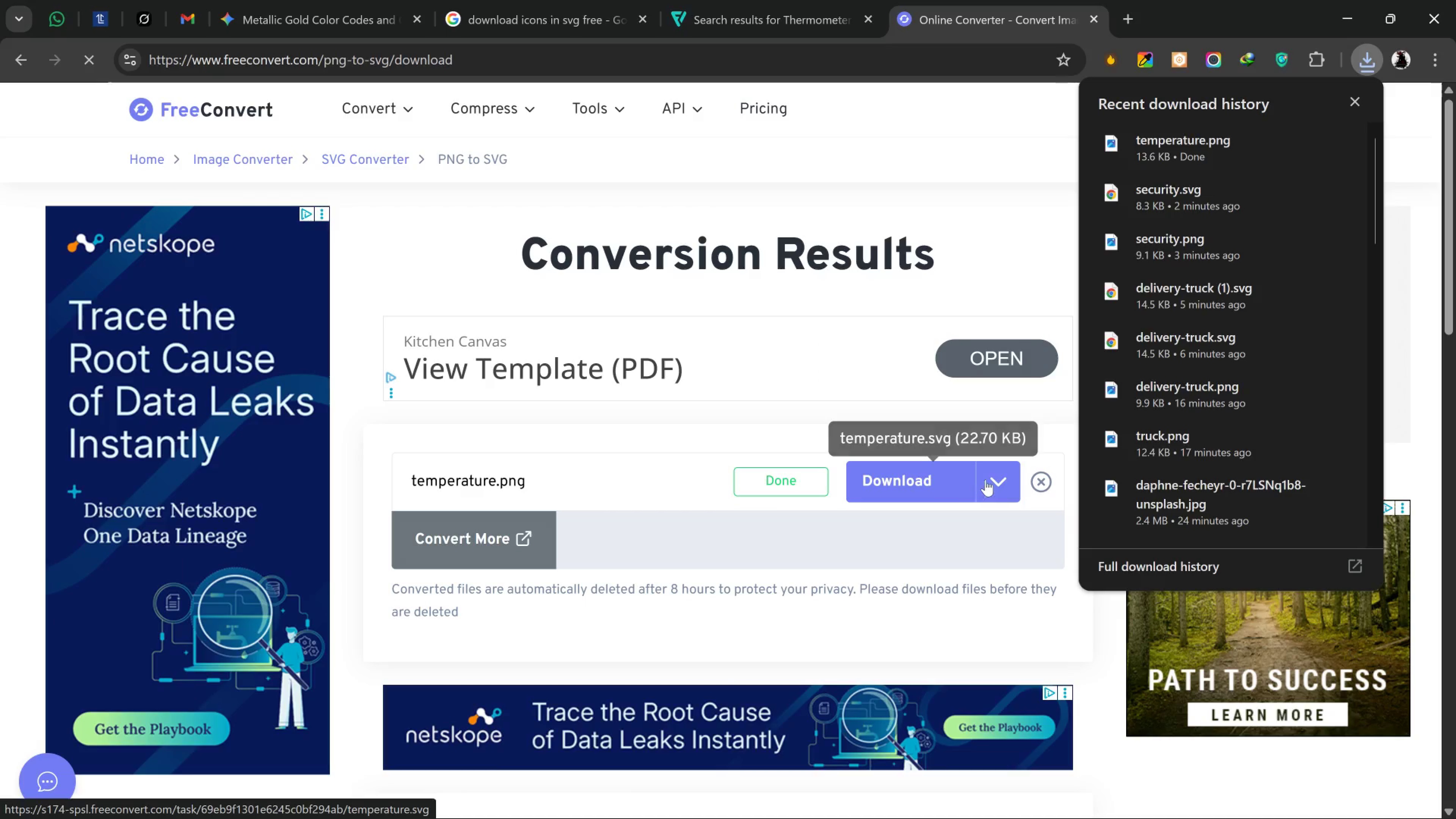 
left_click([1371, 50])
 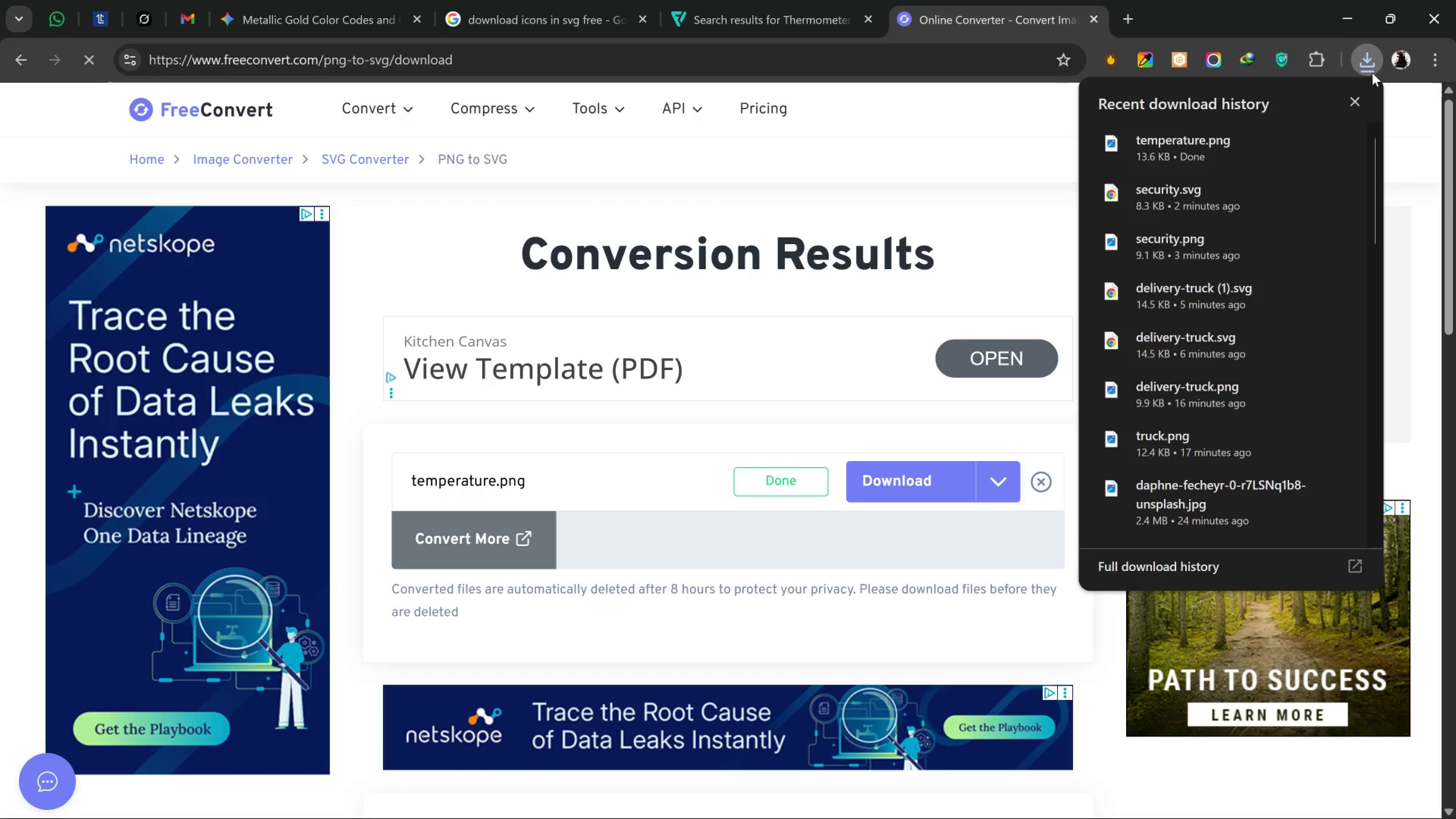 
left_click([1372, 58])
 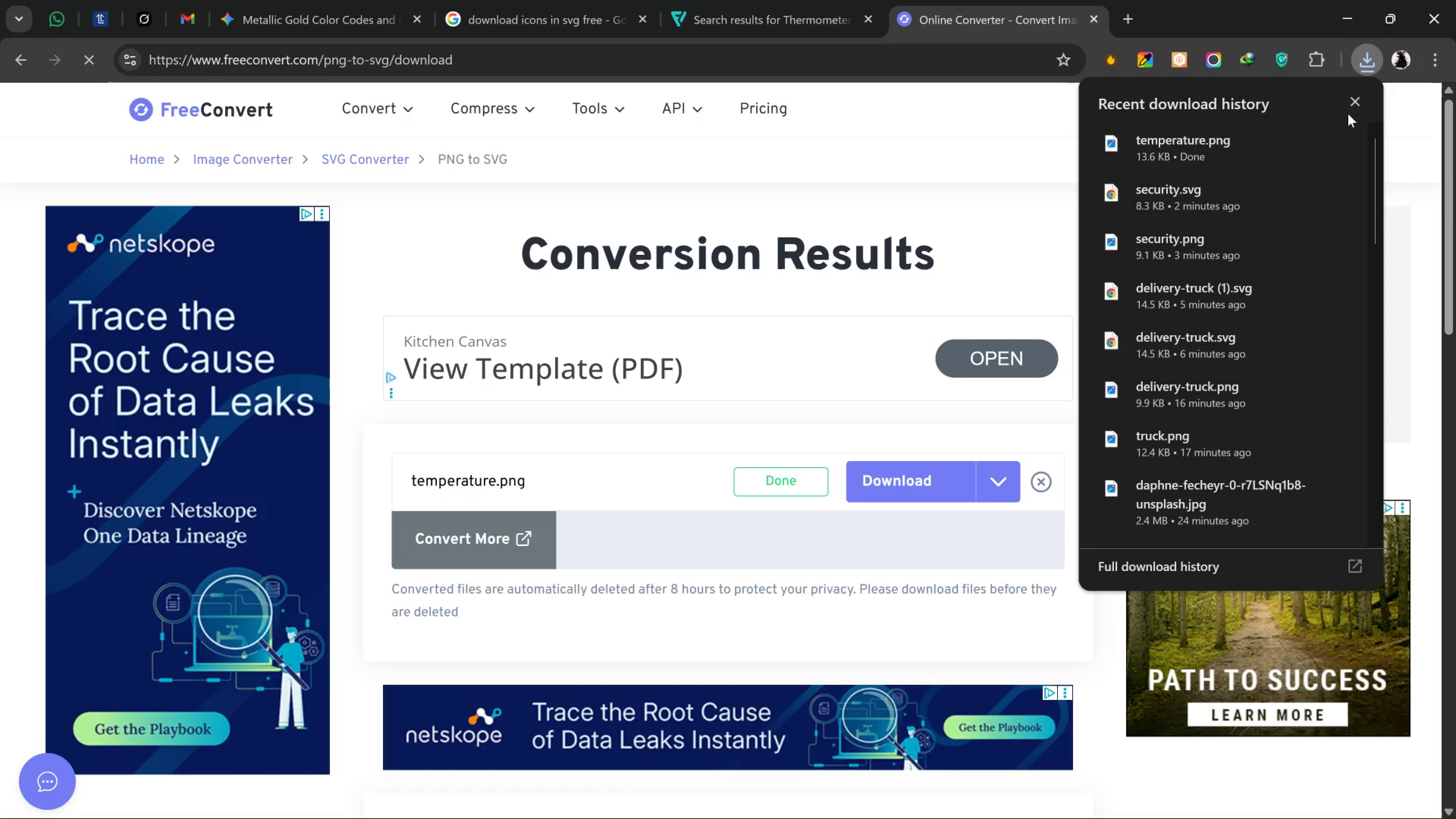 
left_click([1353, 104])
 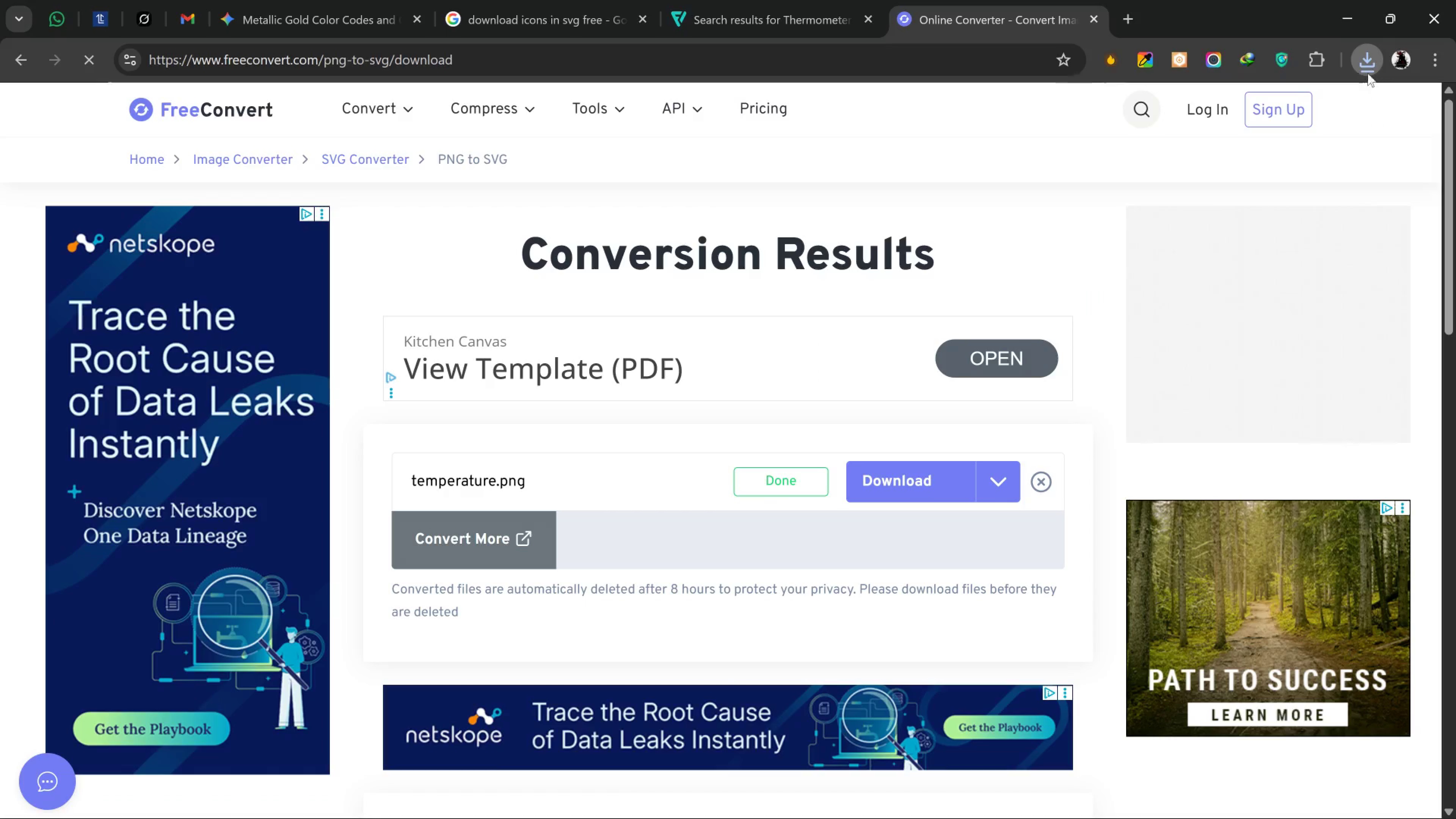 
left_click([1367, 66])
 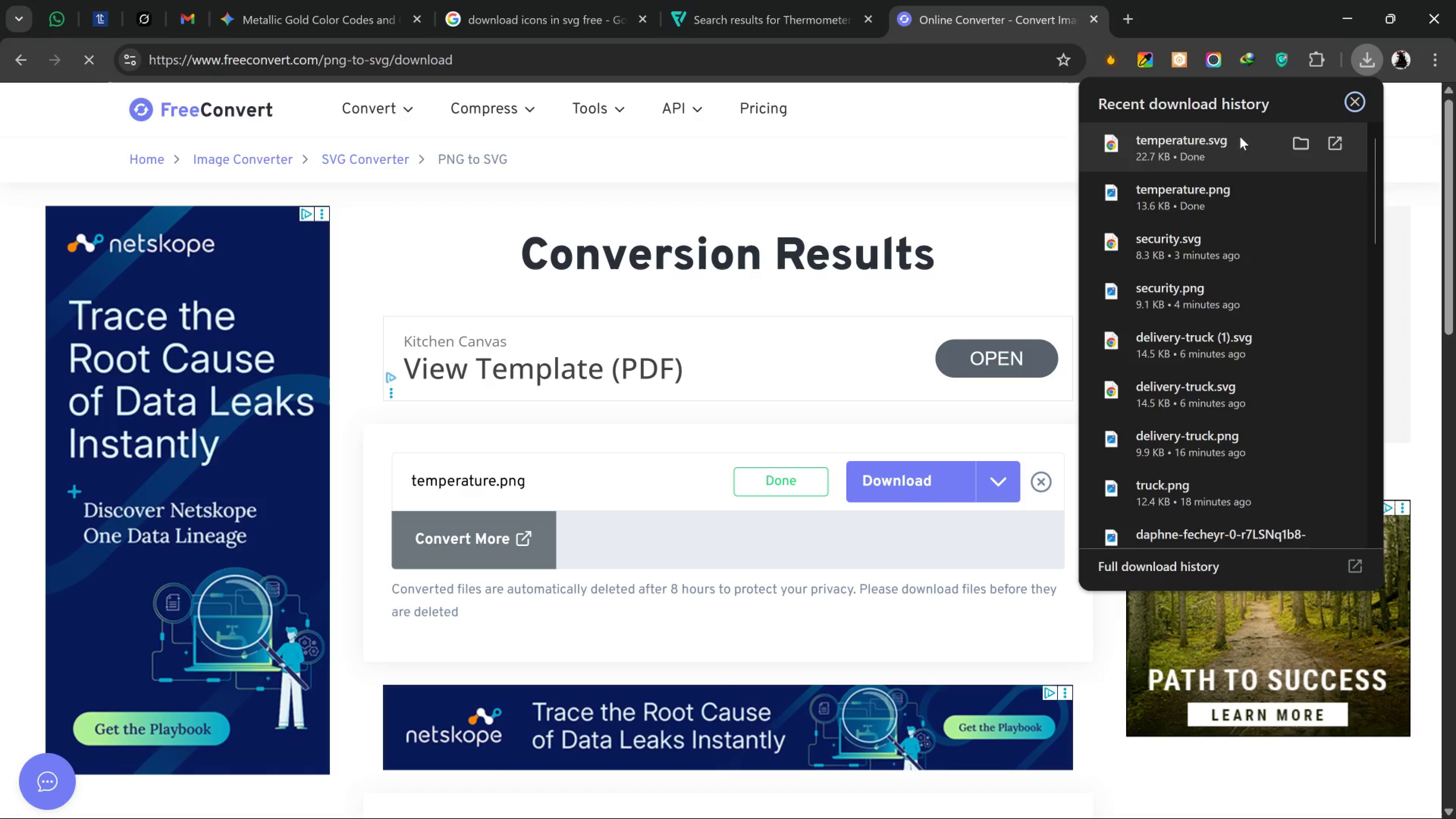 
left_click_drag(start_coordinate=[1215, 147], to_coordinate=[858, 492])
 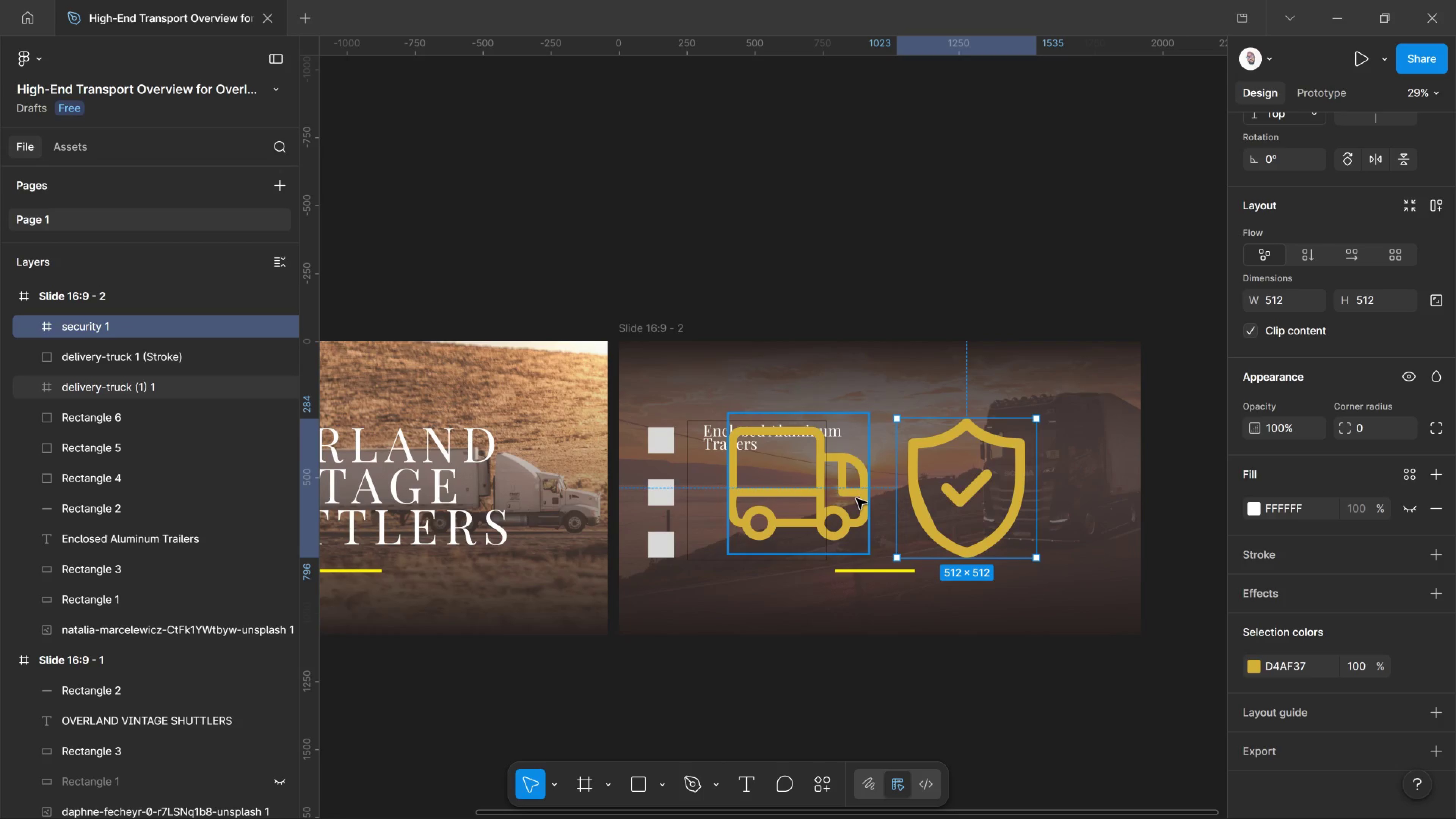 
key(Alt+Tab)
 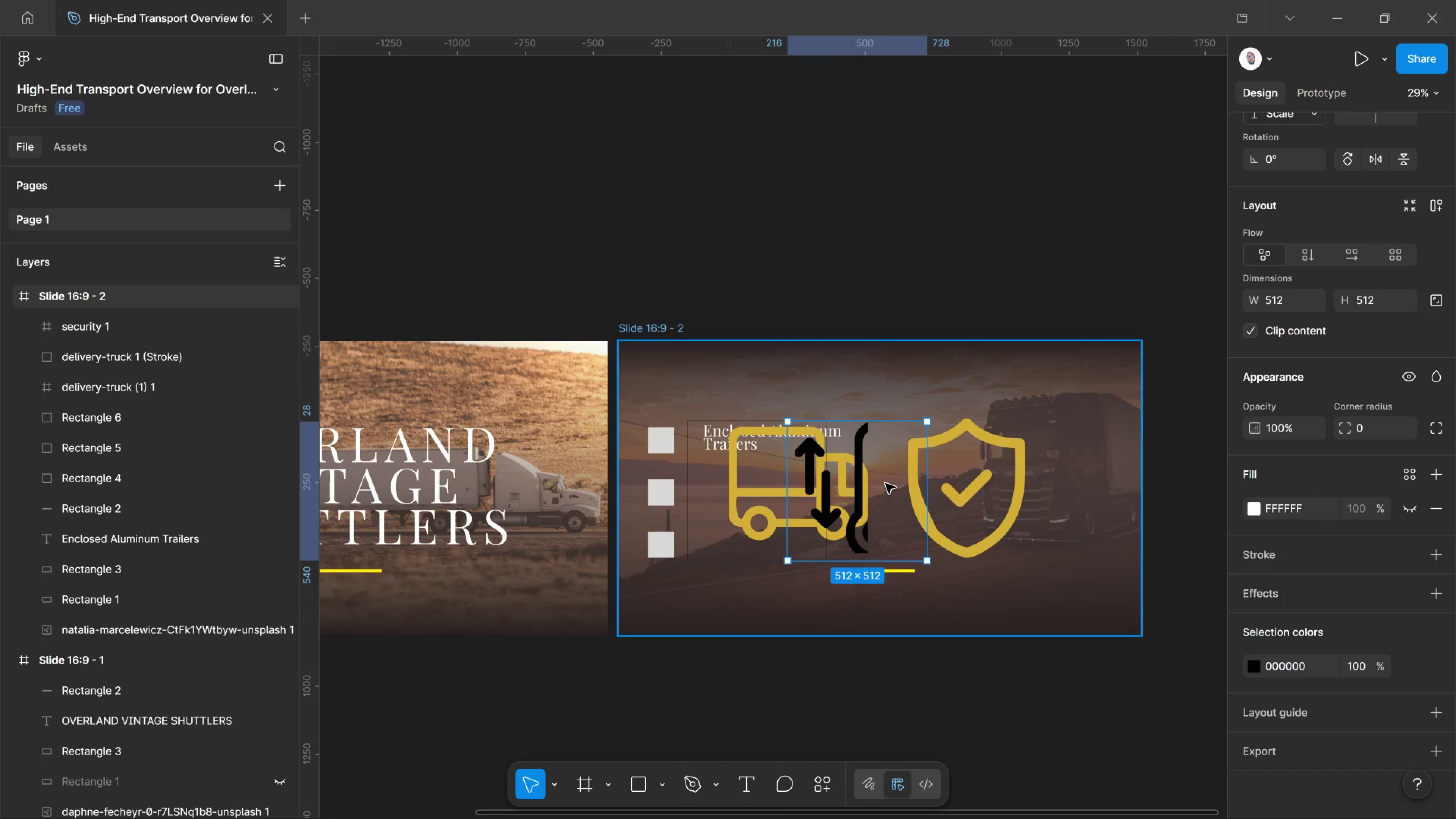 
left_click_drag(start_coordinate=[831, 513], to_coordinate=[689, 476])
 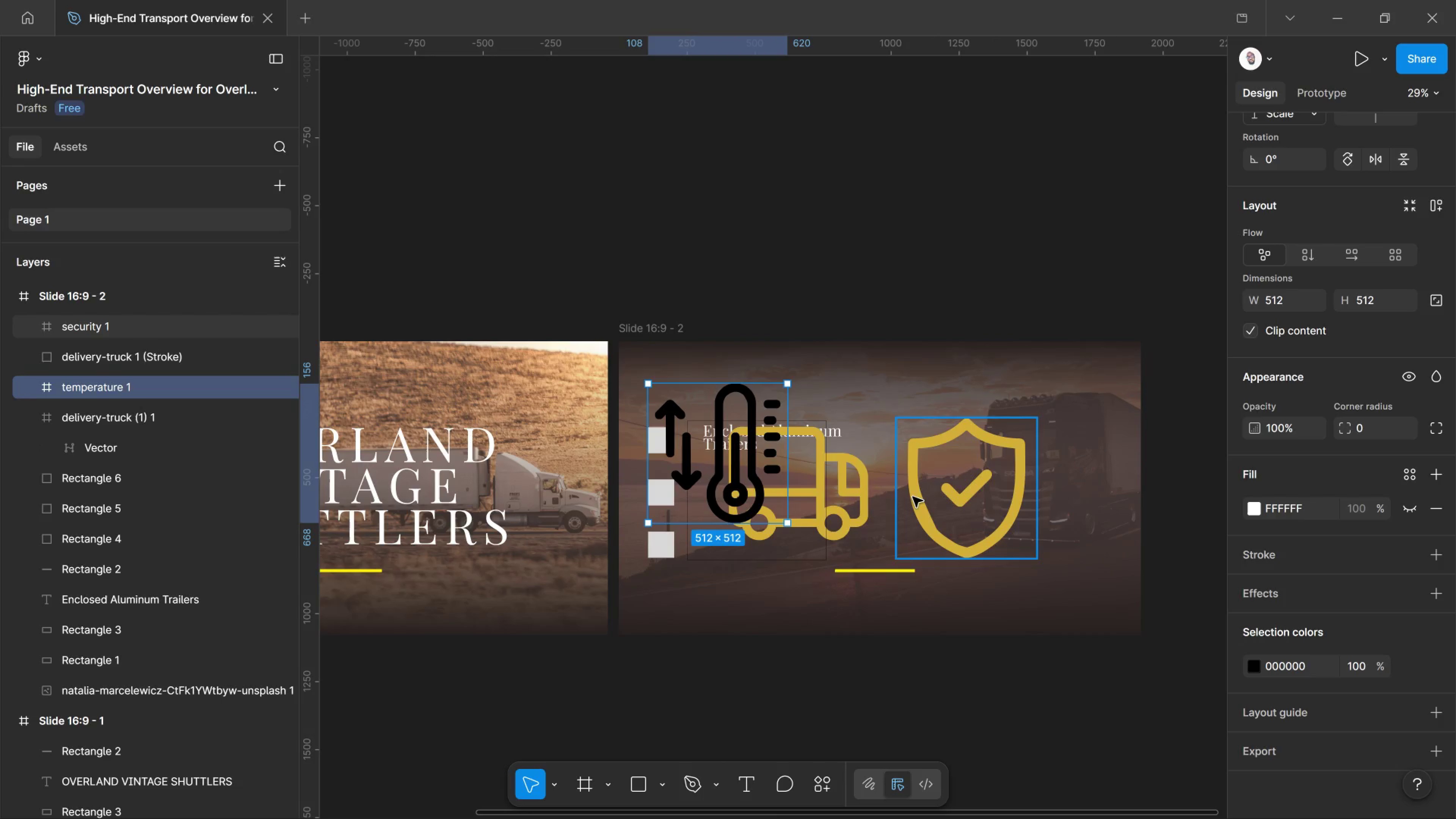 
left_click([917, 495])
 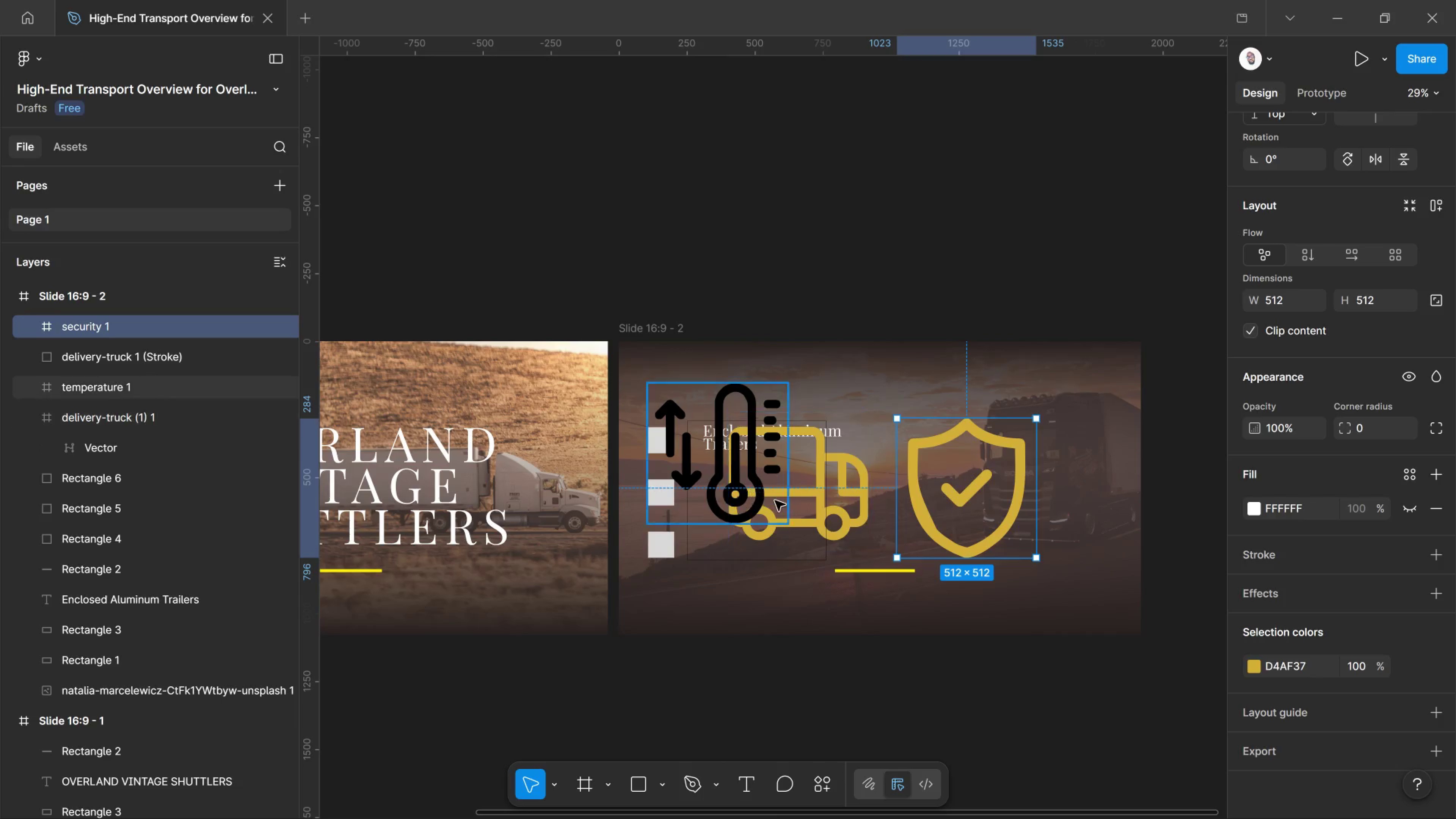 
left_click([761, 498])
 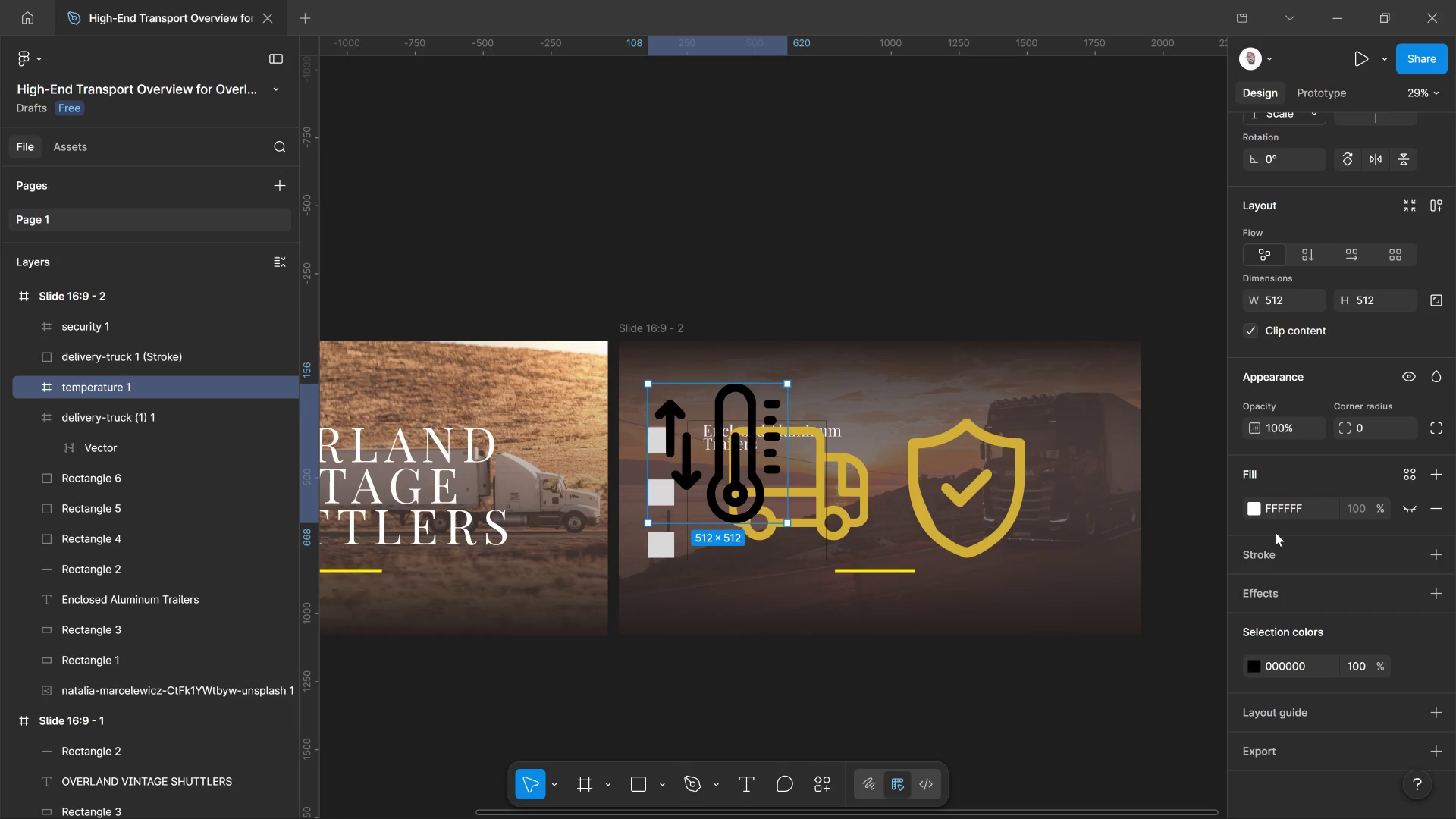 
scroll: coordinate [1272, 571], scroll_direction: down, amount: 2.0
 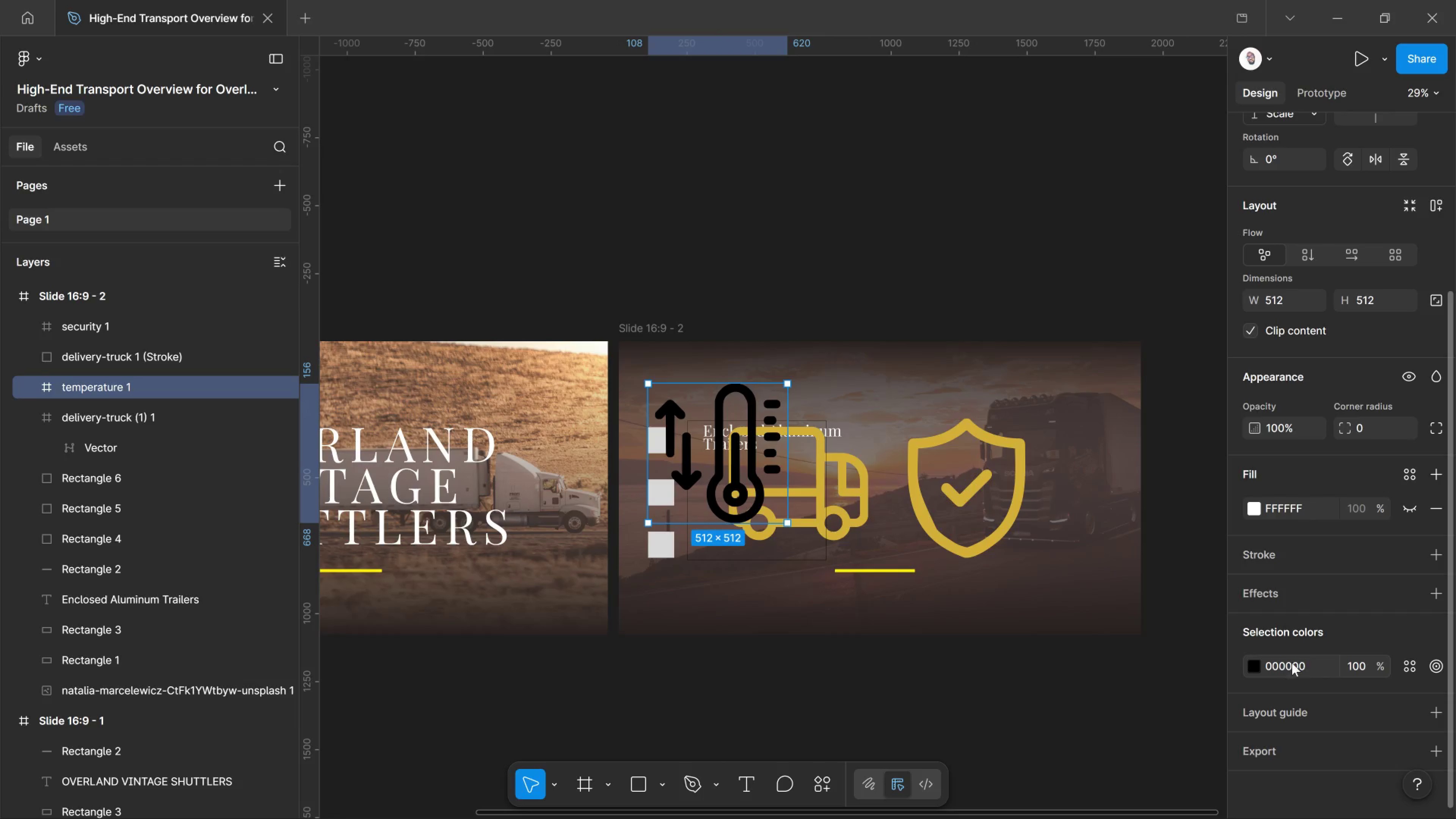 
left_click([1293, 663])
 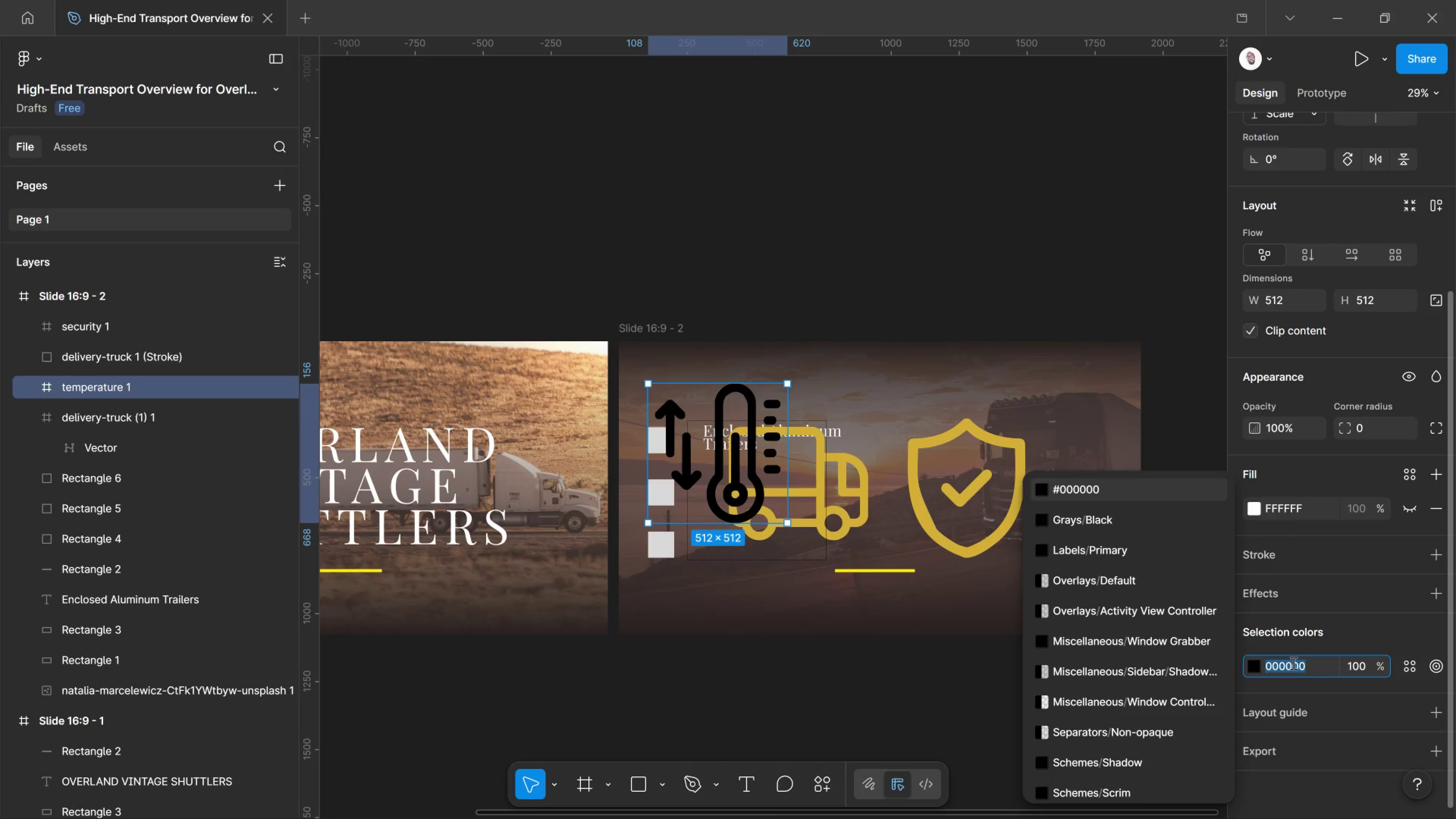 
key(Control+V)
 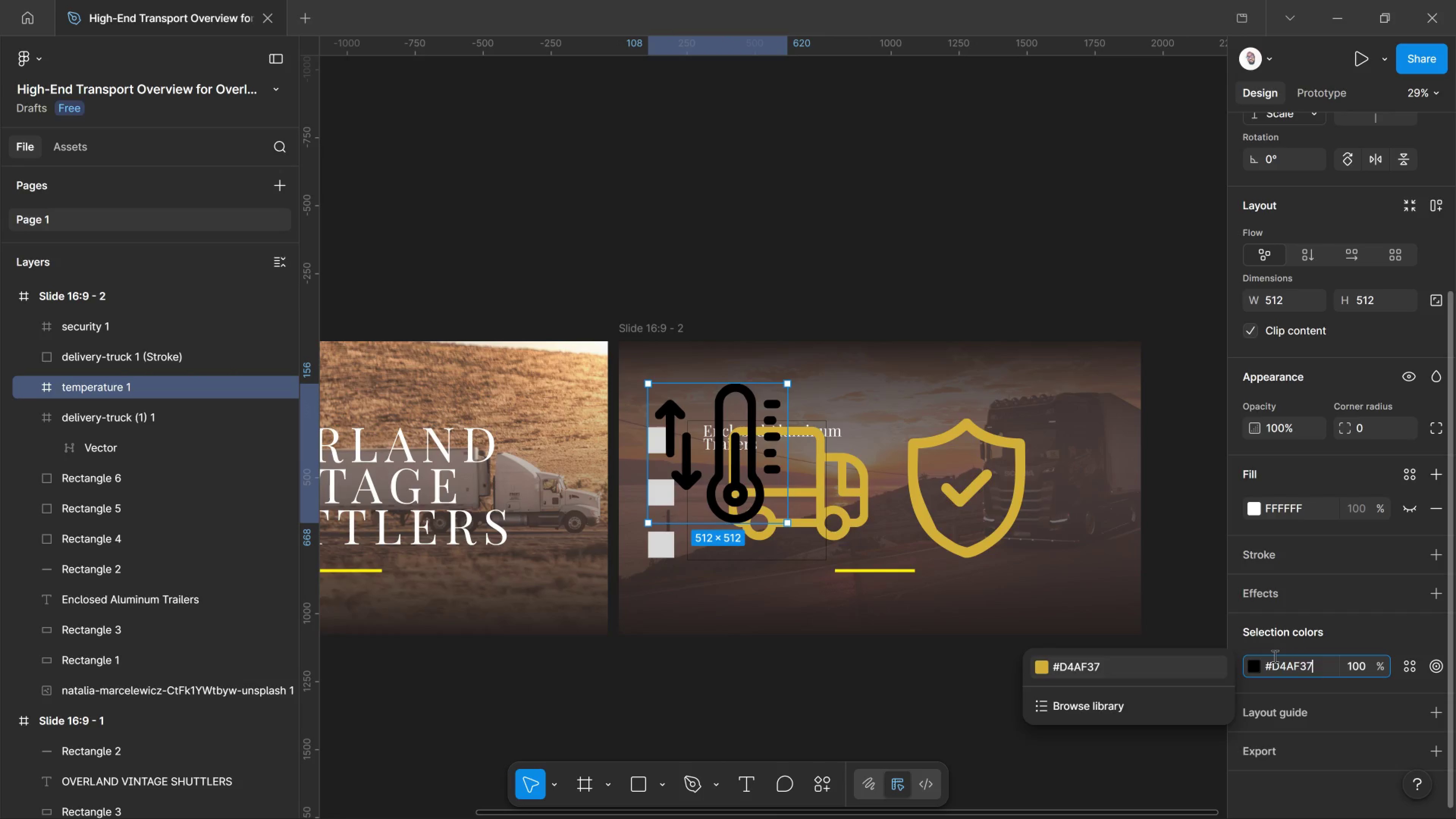 
key(Enter)
 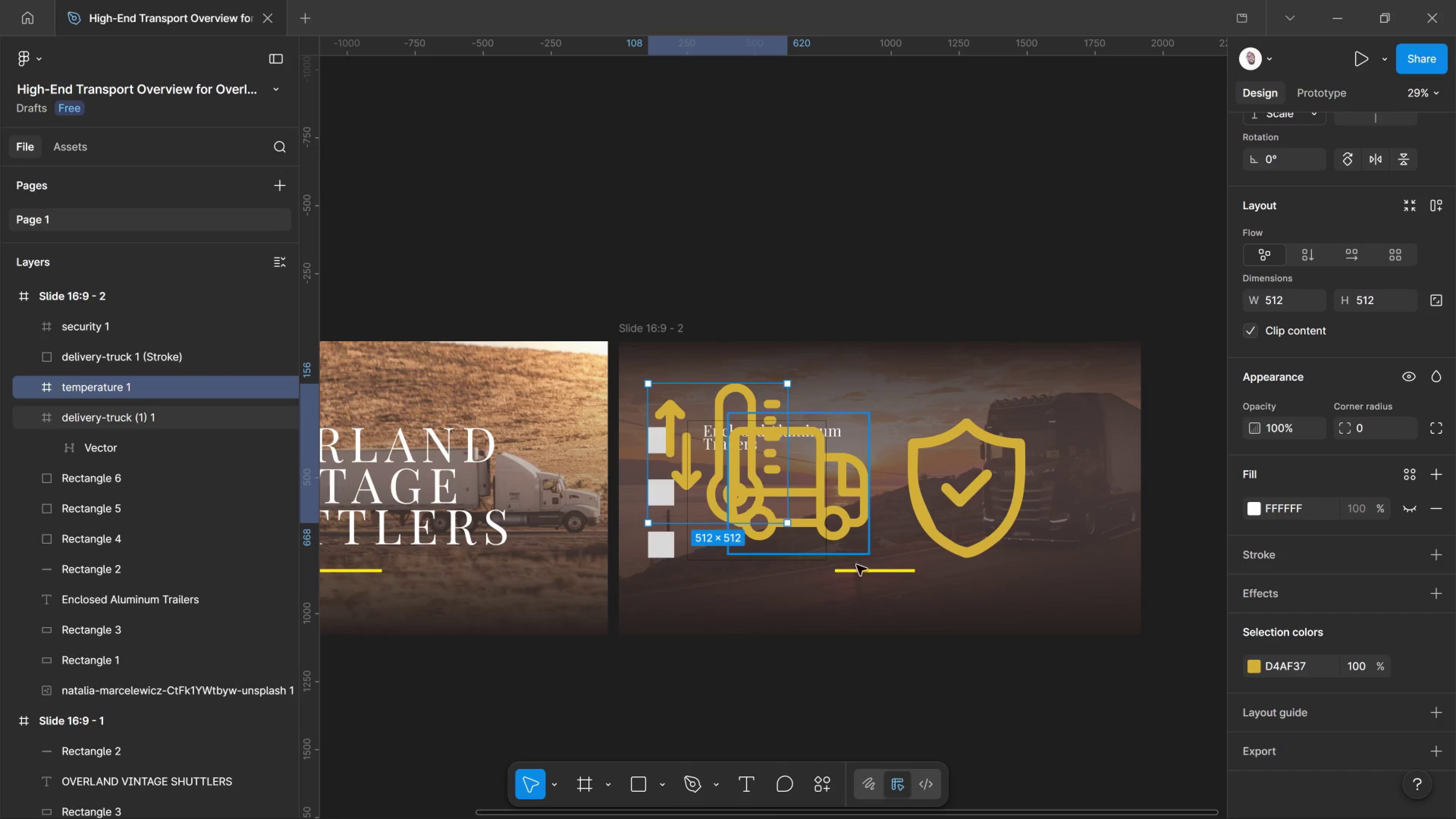 
hold_key(key=AltLeft, duration=0.64)
scroll: coordinate [964, 540], scroll_direction: up, amount: 2.0
 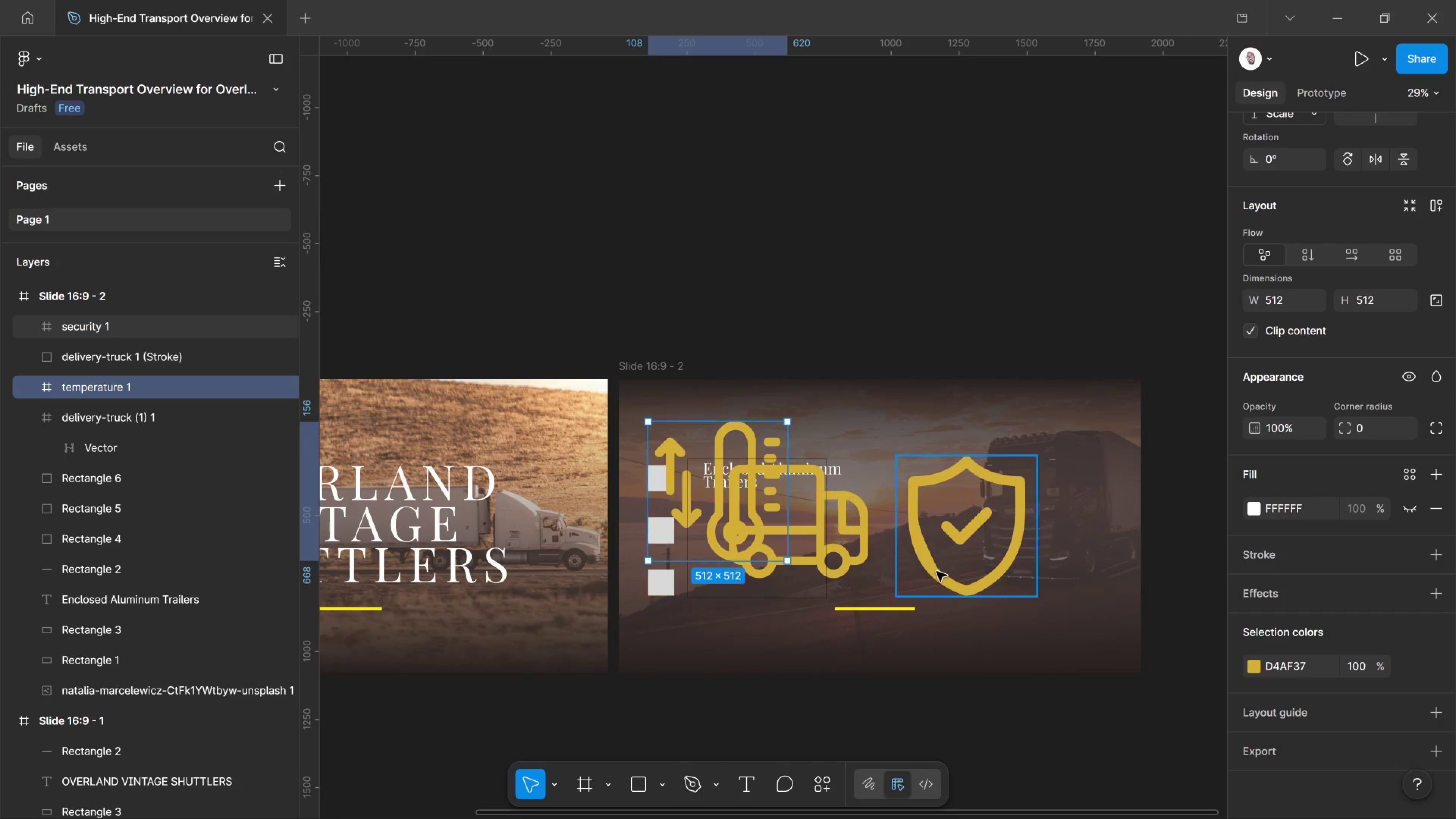 
hold_key(key=AltLeft, duration=0.5)
scroll: coordinate [937, 571], scroll_direction: up, amount: 2.0
 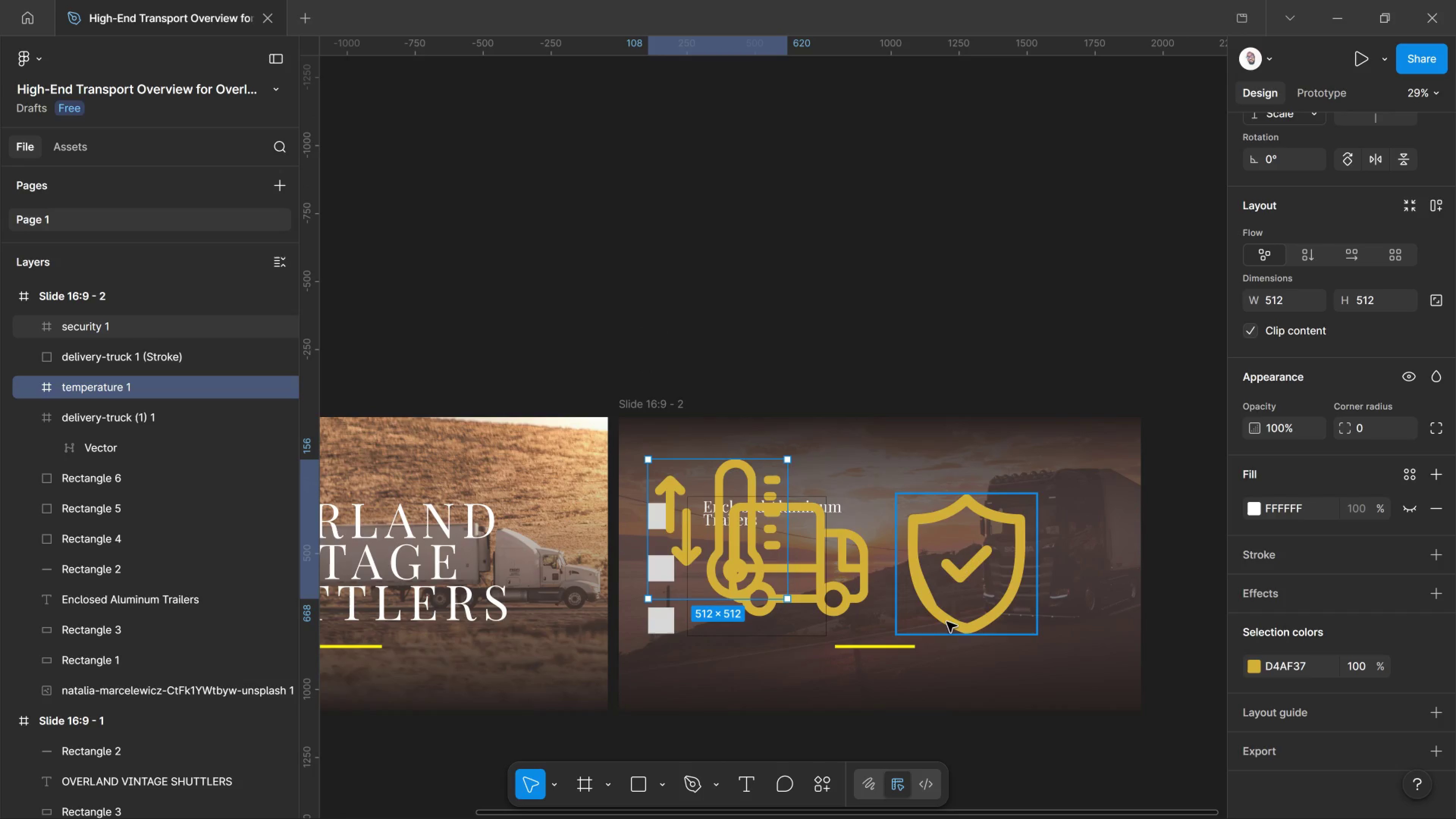 
hold_key(key=AltLeft, duration=0.4)
scroll: coordinate [952, 636], scroll_direction: up, amount: 2.0
 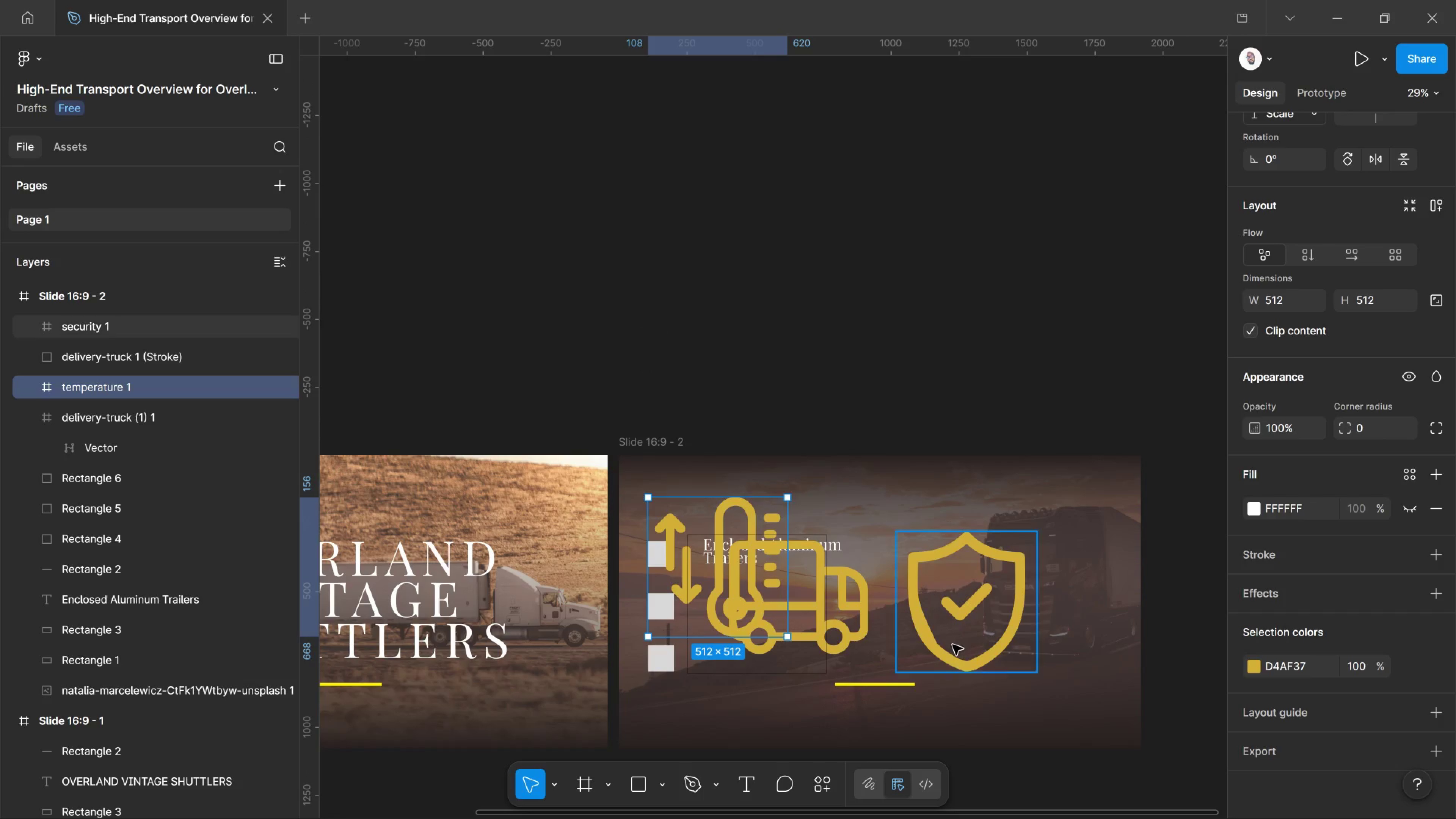 
hold_key(key=ControlLeft, duration=0.54)
 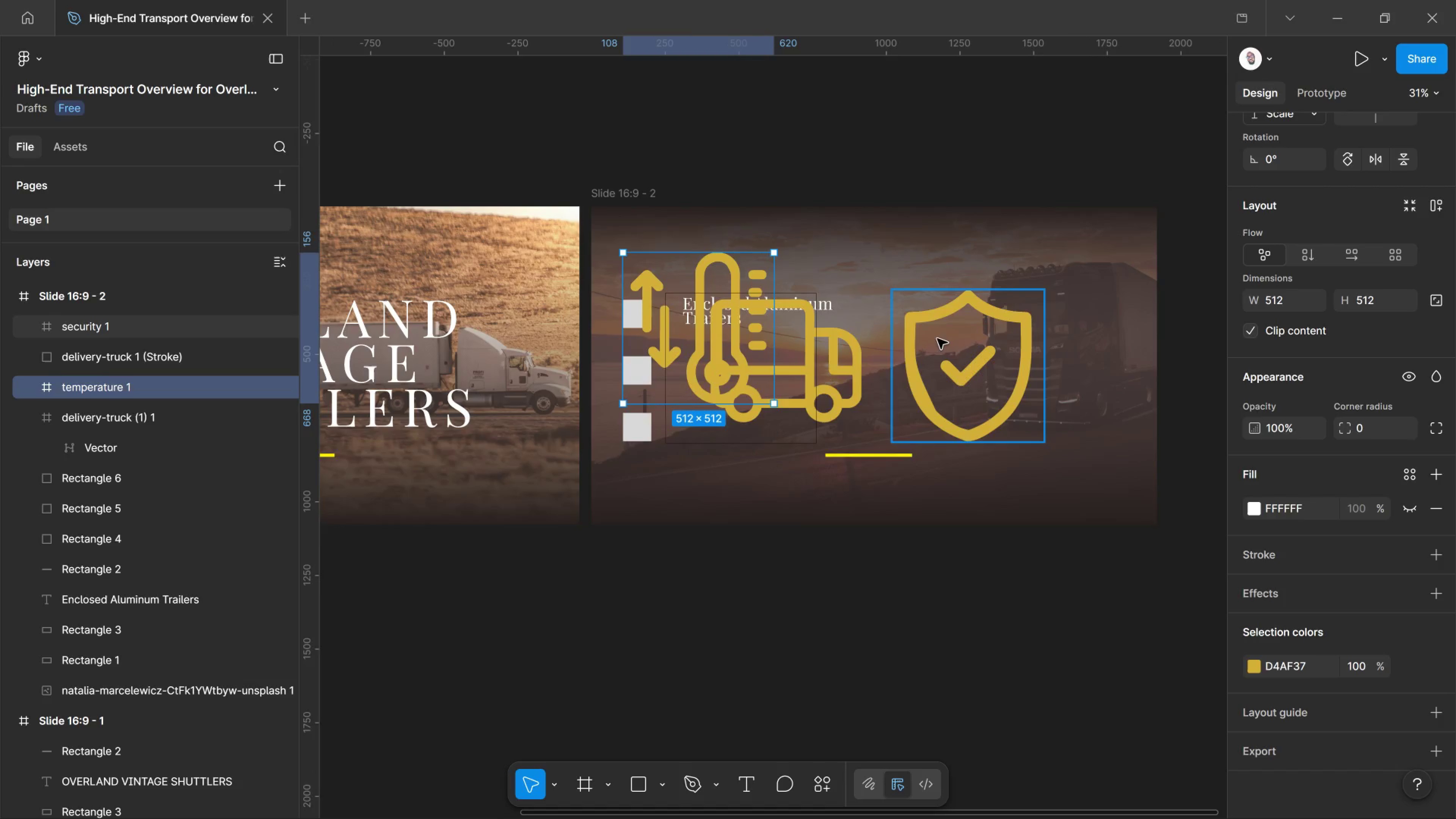 
scroll: coordinate [950, 655], scroll_direction: down, amount: 4.0
 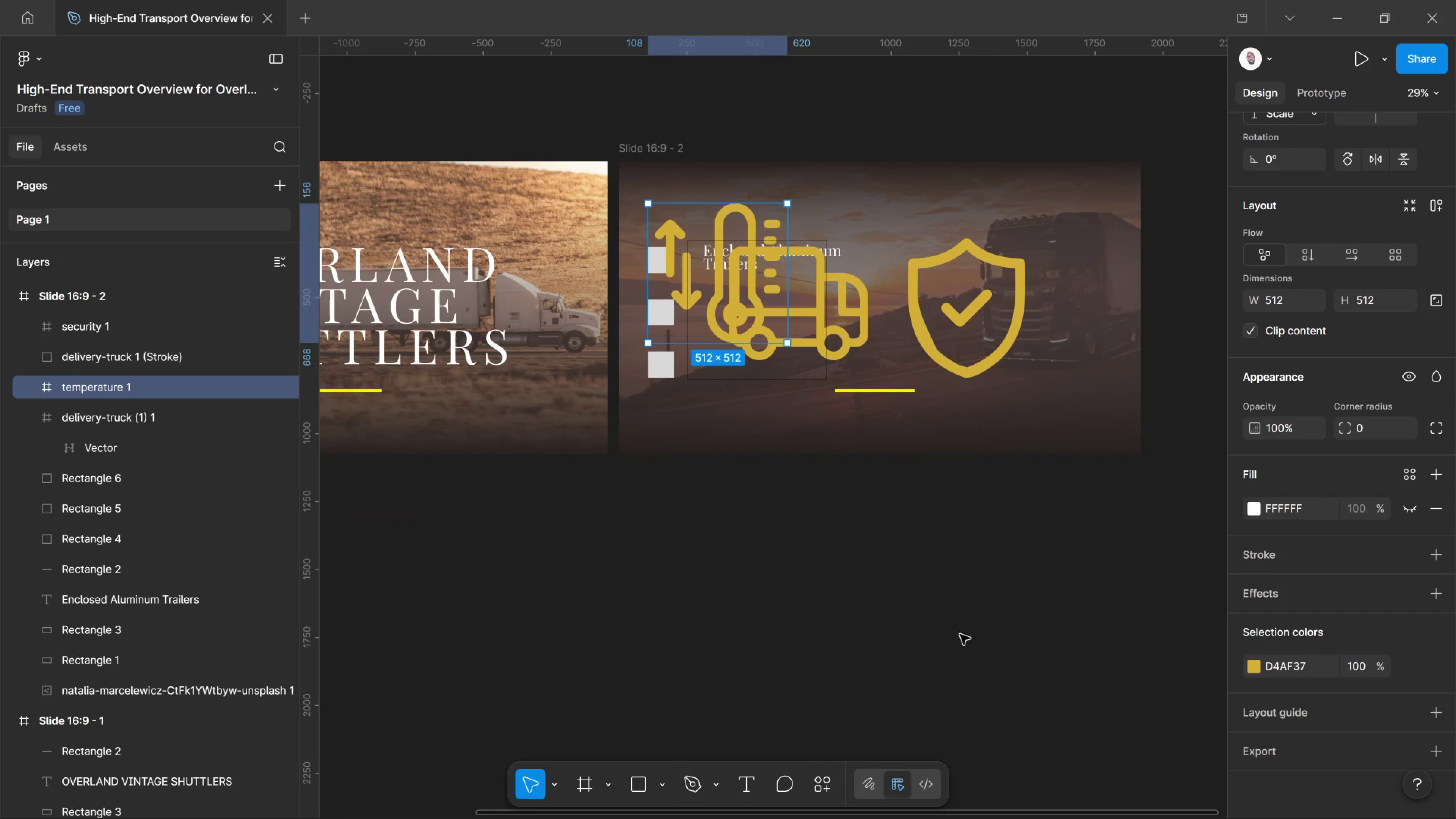 
key(Control+ControlLeft)
 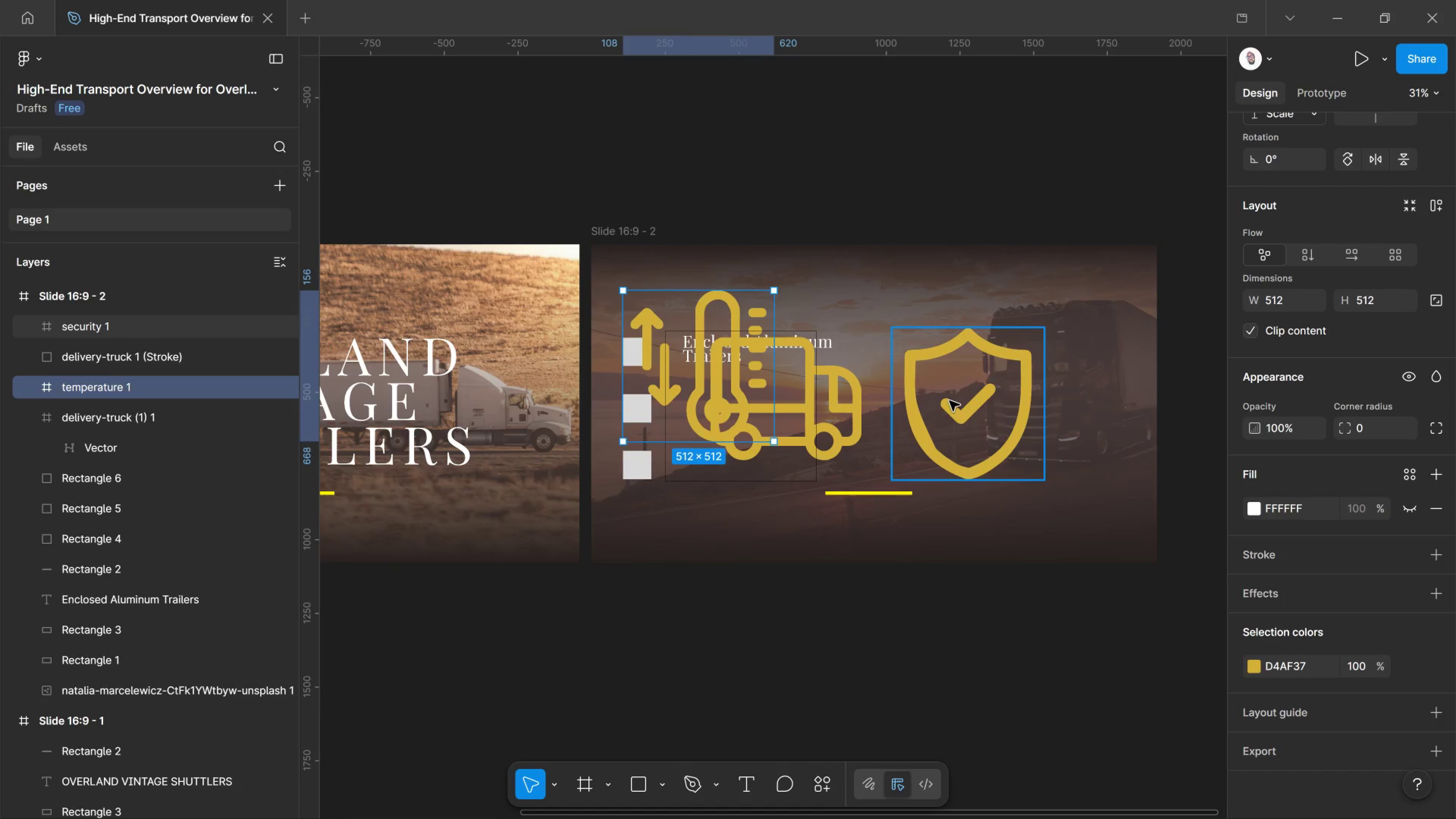 
hold_key(key=ControlLeft, duration=1.53)
 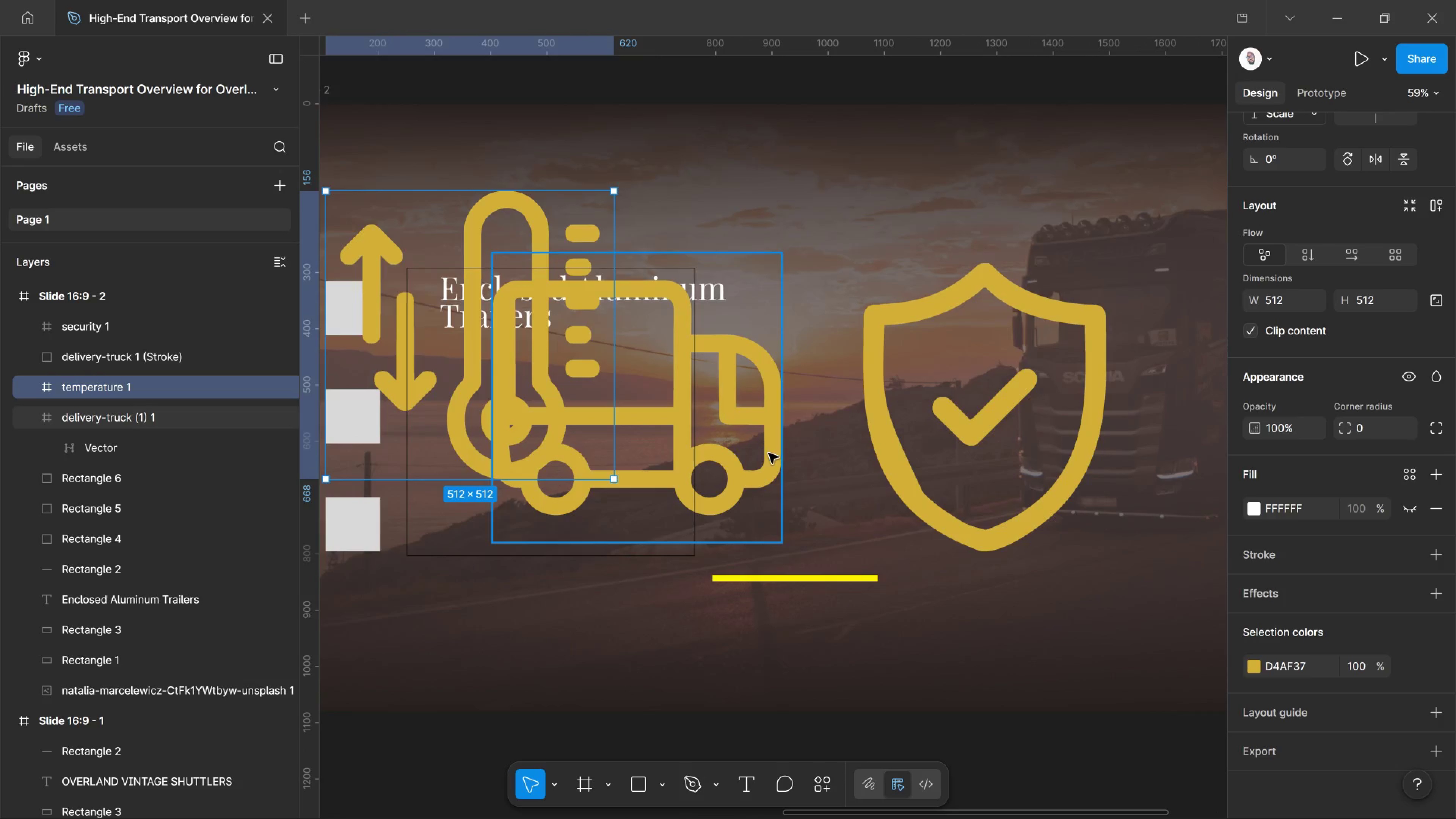 
scroll: coordinate [950, 396], scroll_direction: up, amount: 16.0
 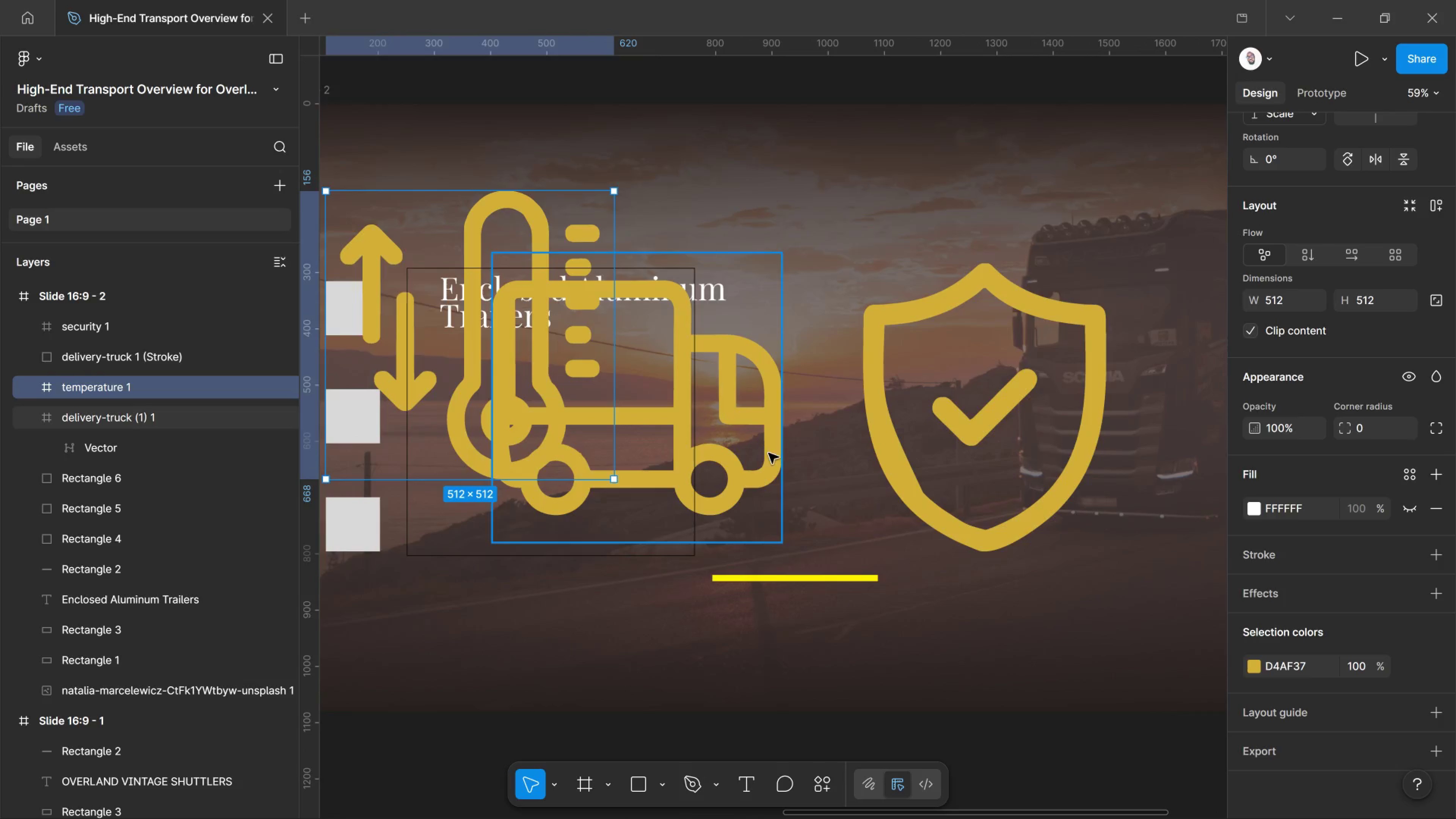 
left_click([769, 453])
 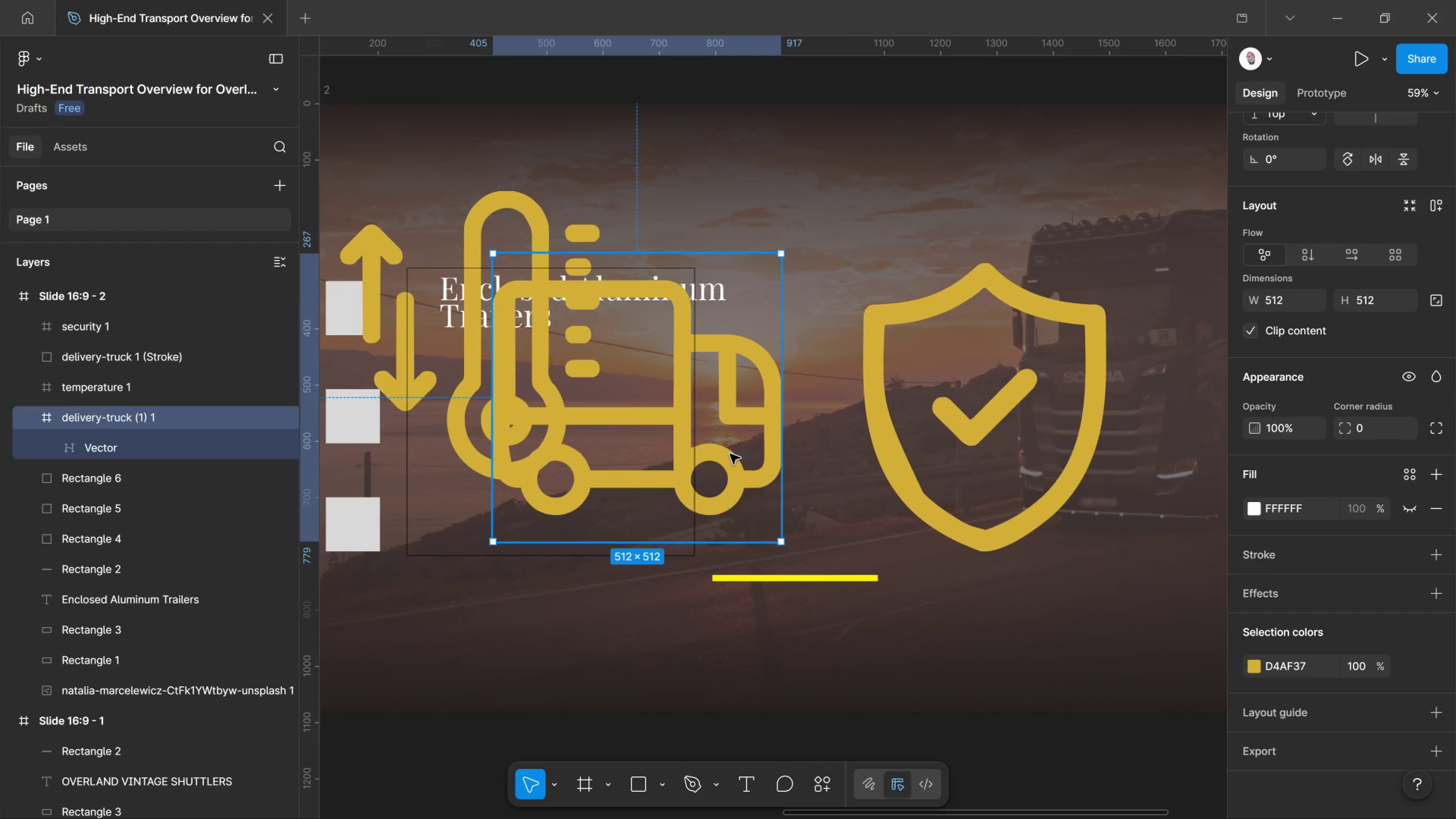 
hold_key(key=ShiftLeft, duration=3.87)
left_click([464, 409])
 